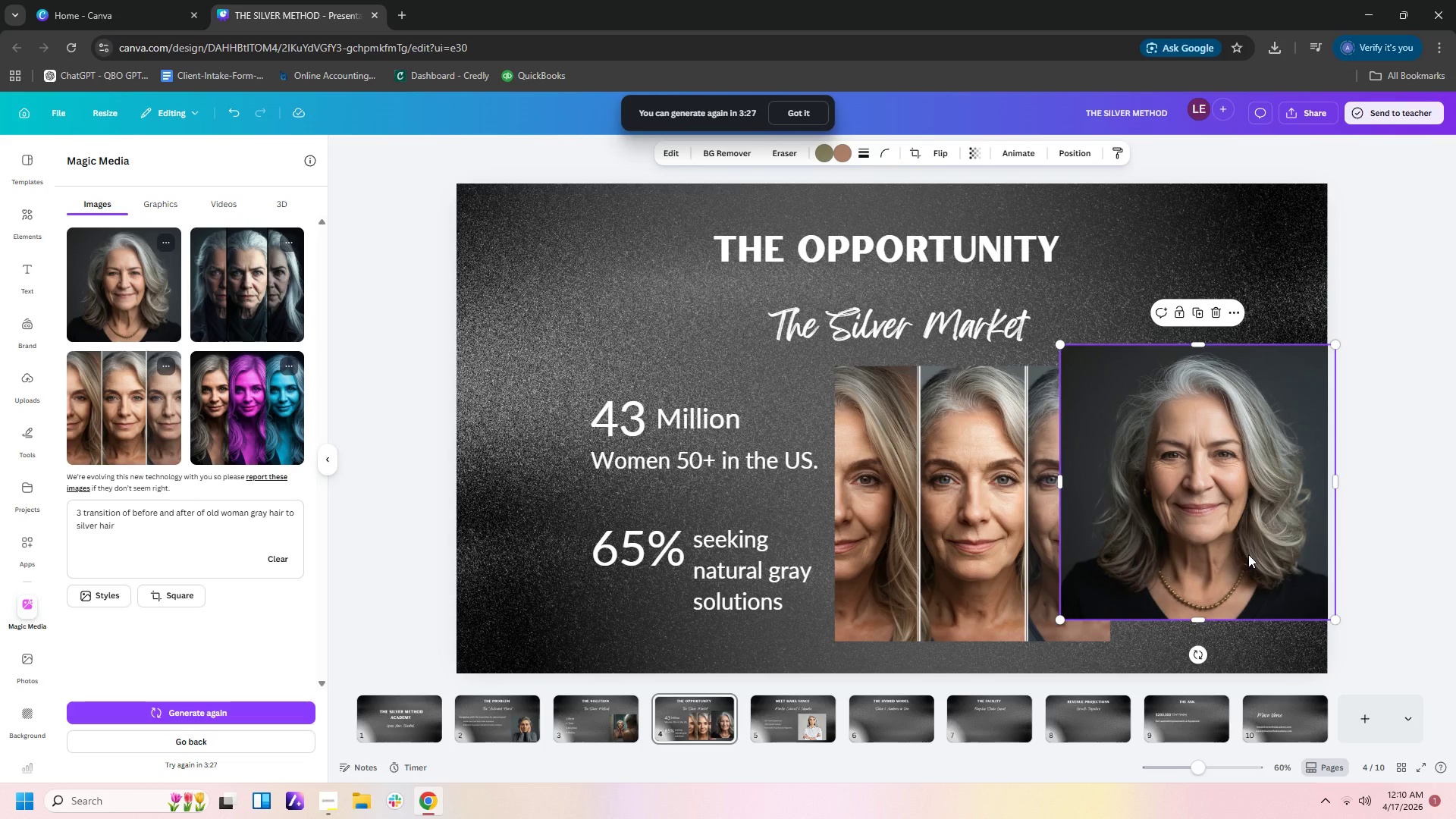 
left_click([1248, 554])
 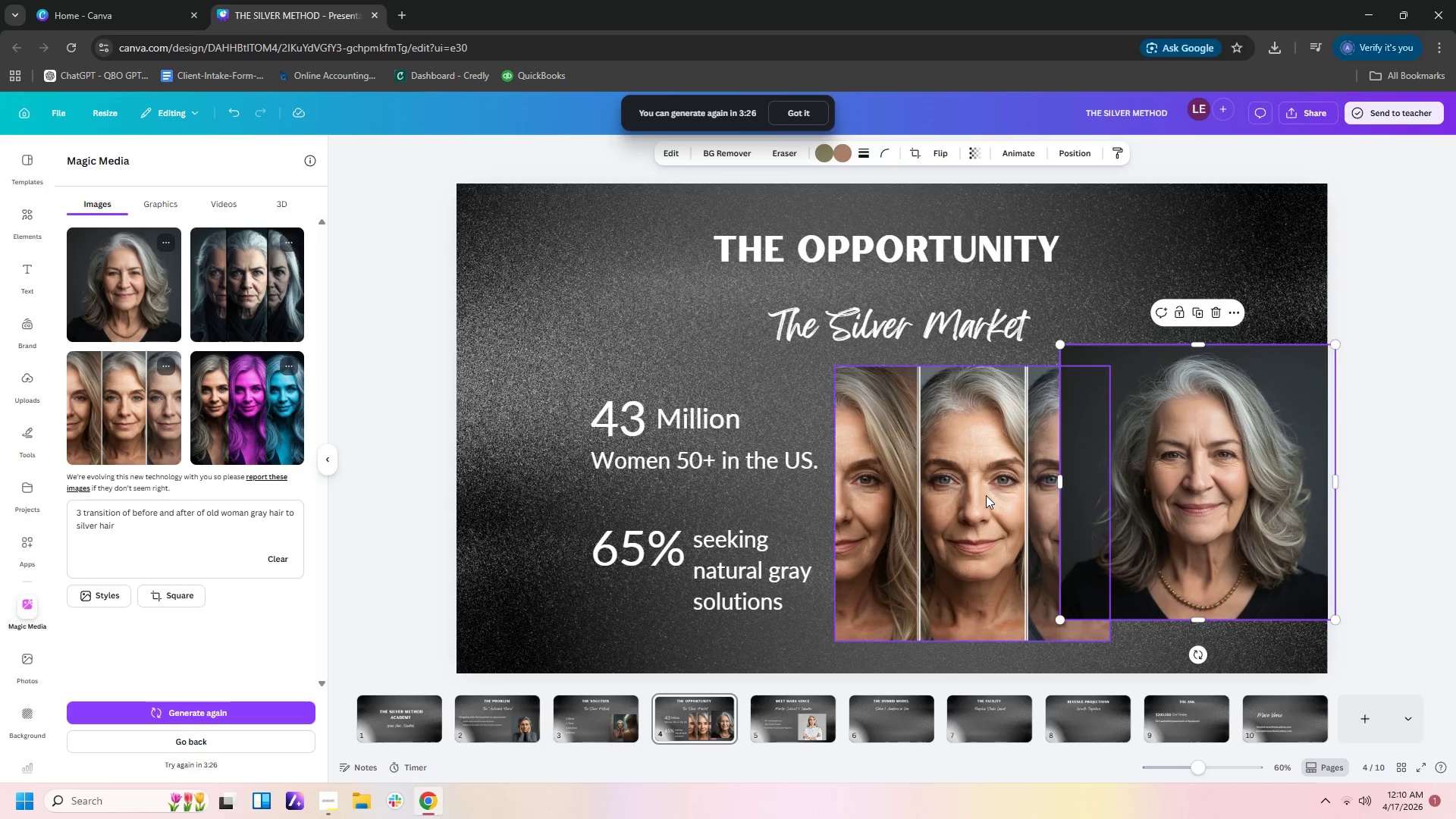 
left_click_drag(start_coordinate=[981, 494], to_coordinate=[928, 491])
 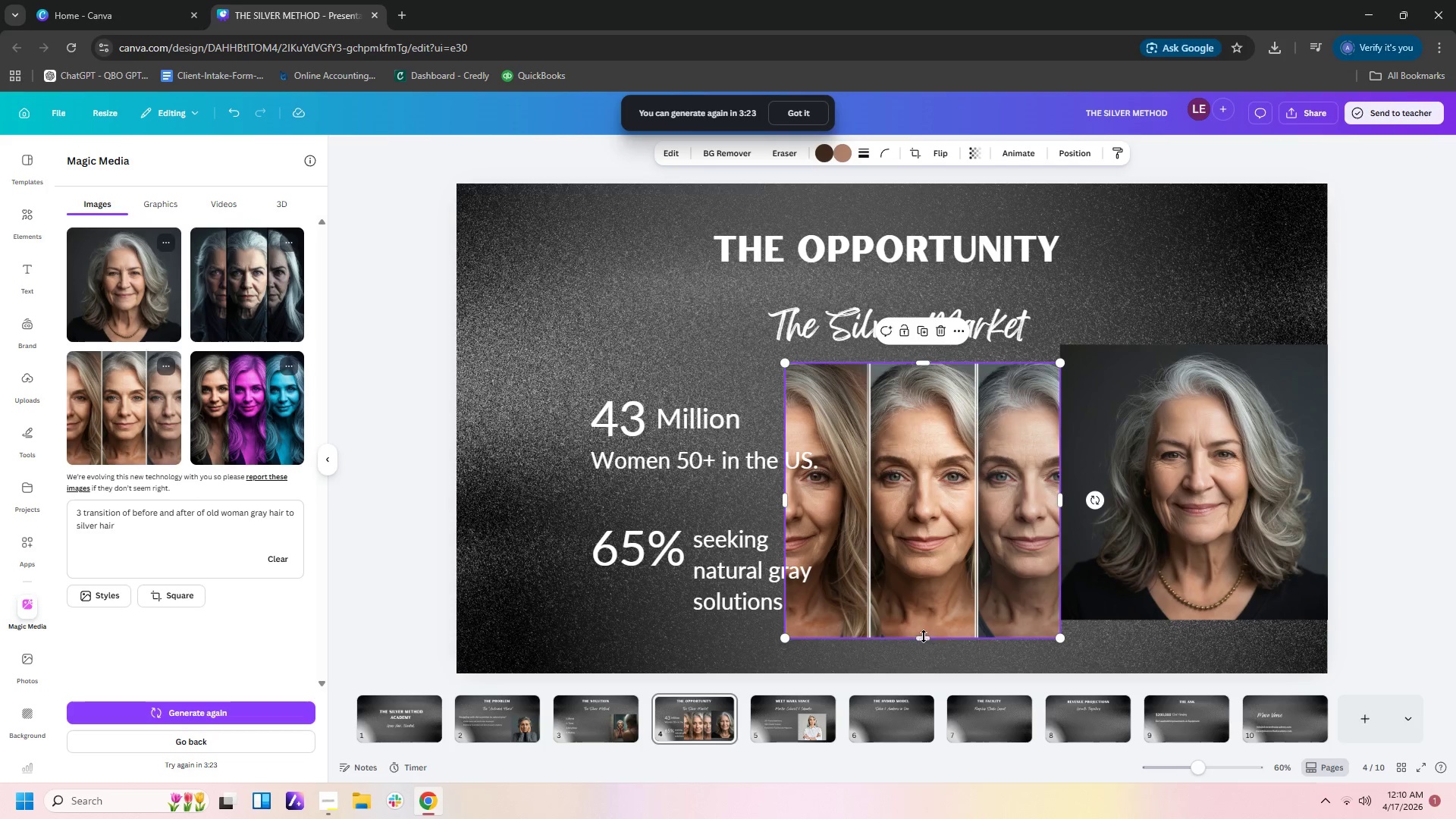 
left_click_drag(start_coordinate=[924, 637], to_coordinate=[922, 448])
 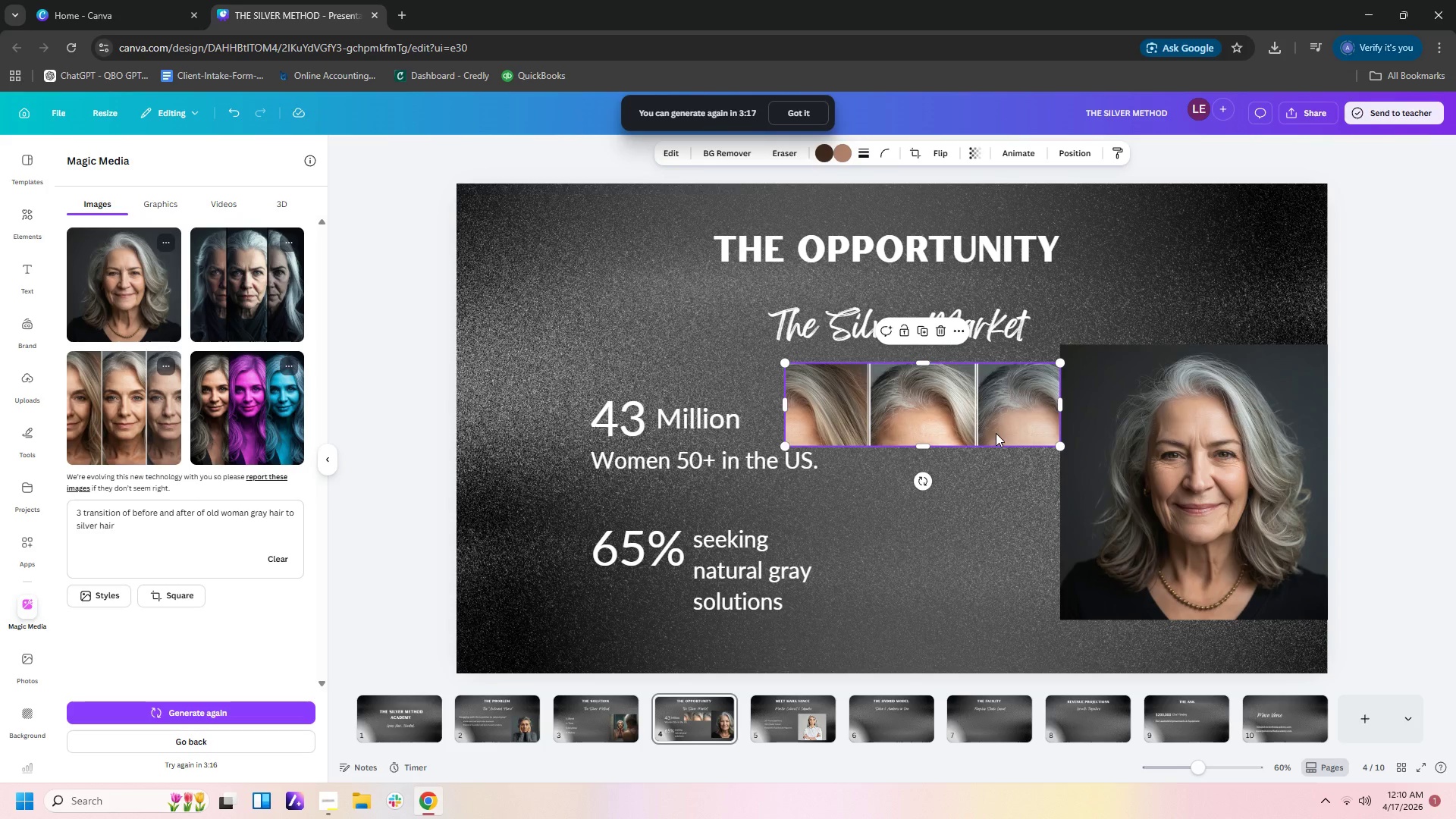 
left_click_drag(start_coordinate=[996, 433], to_coordinate=[1260, 320])
 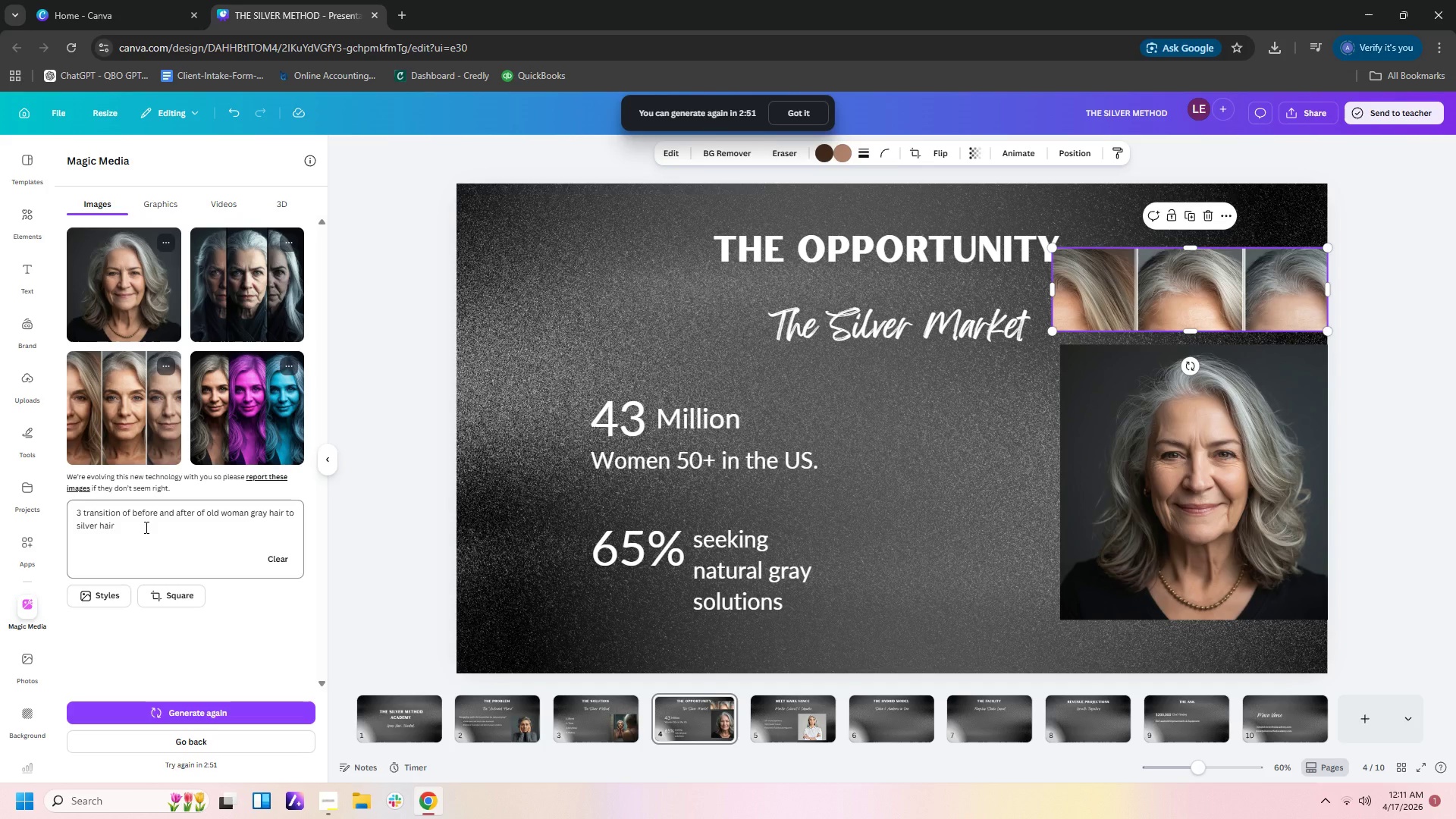 
wait(26.41)
 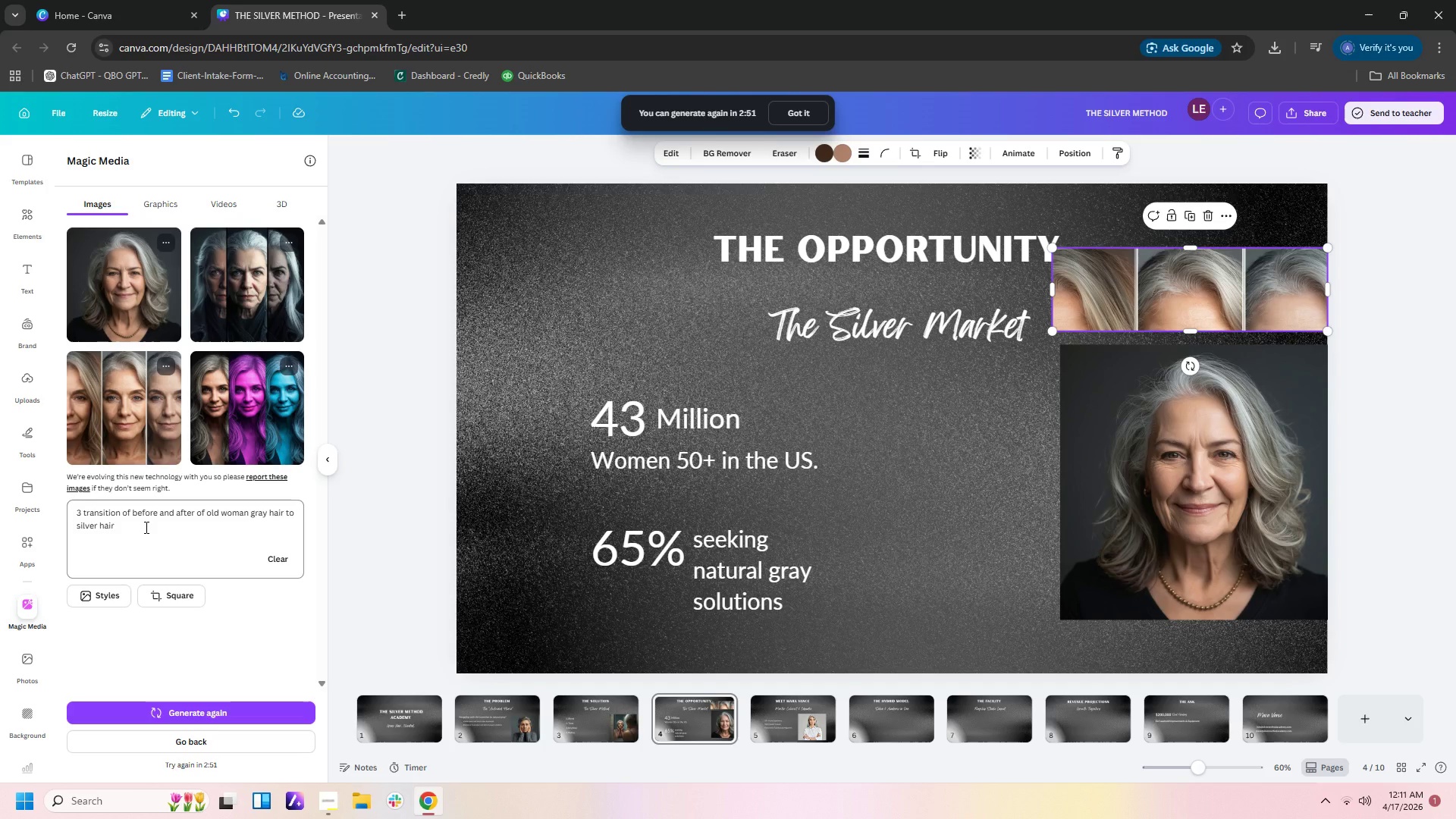 
left_click_drag(start_coordinate=[548, 394], to_coordinate=[792, 612])
 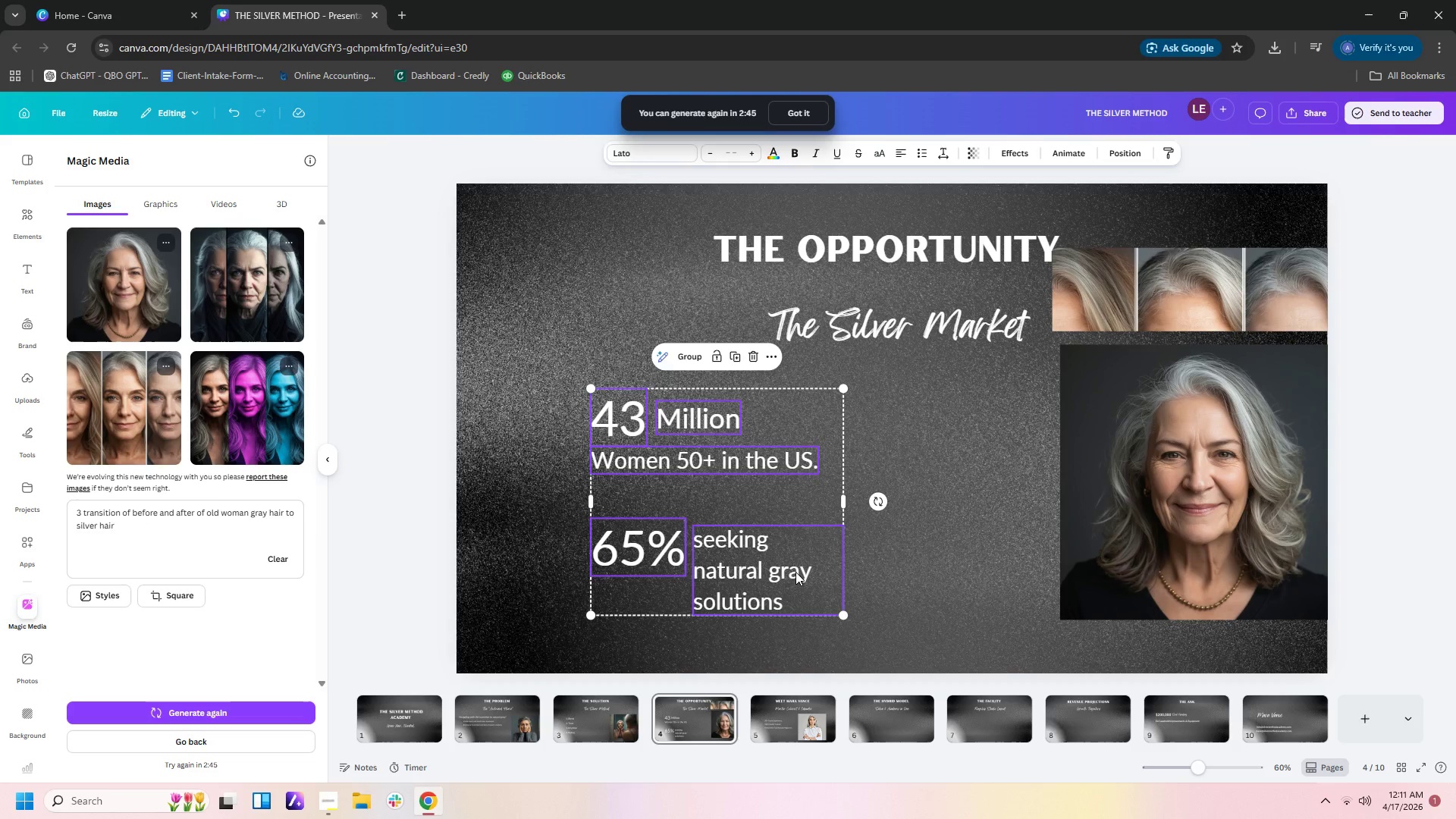 
left_click_drag(start_coordinate=[795, 572], to_coordinate=[721, 567])
 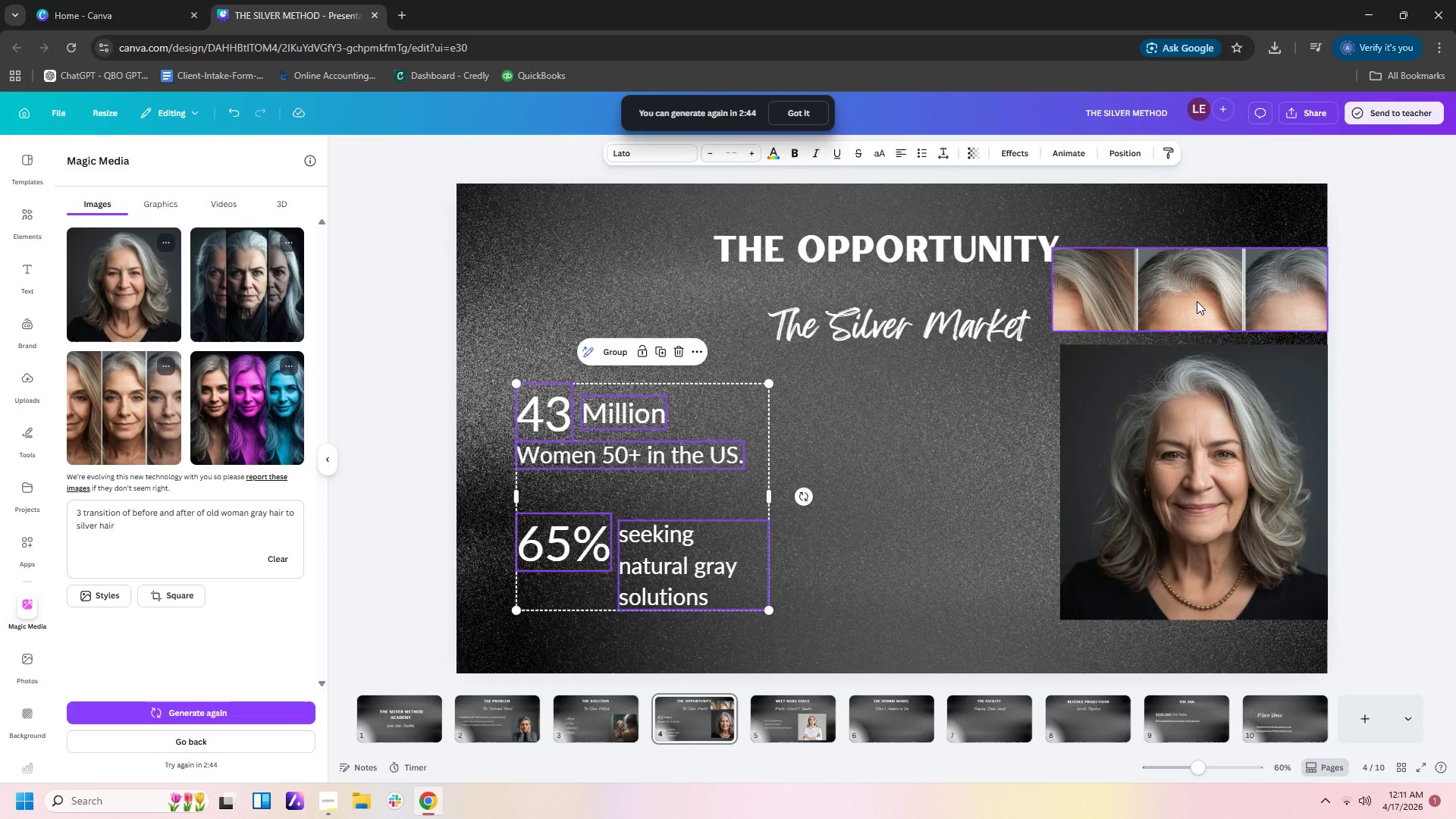 
left_click_drag(start_coordinate=[1197, 301], to_coordinate=[949, 497])
 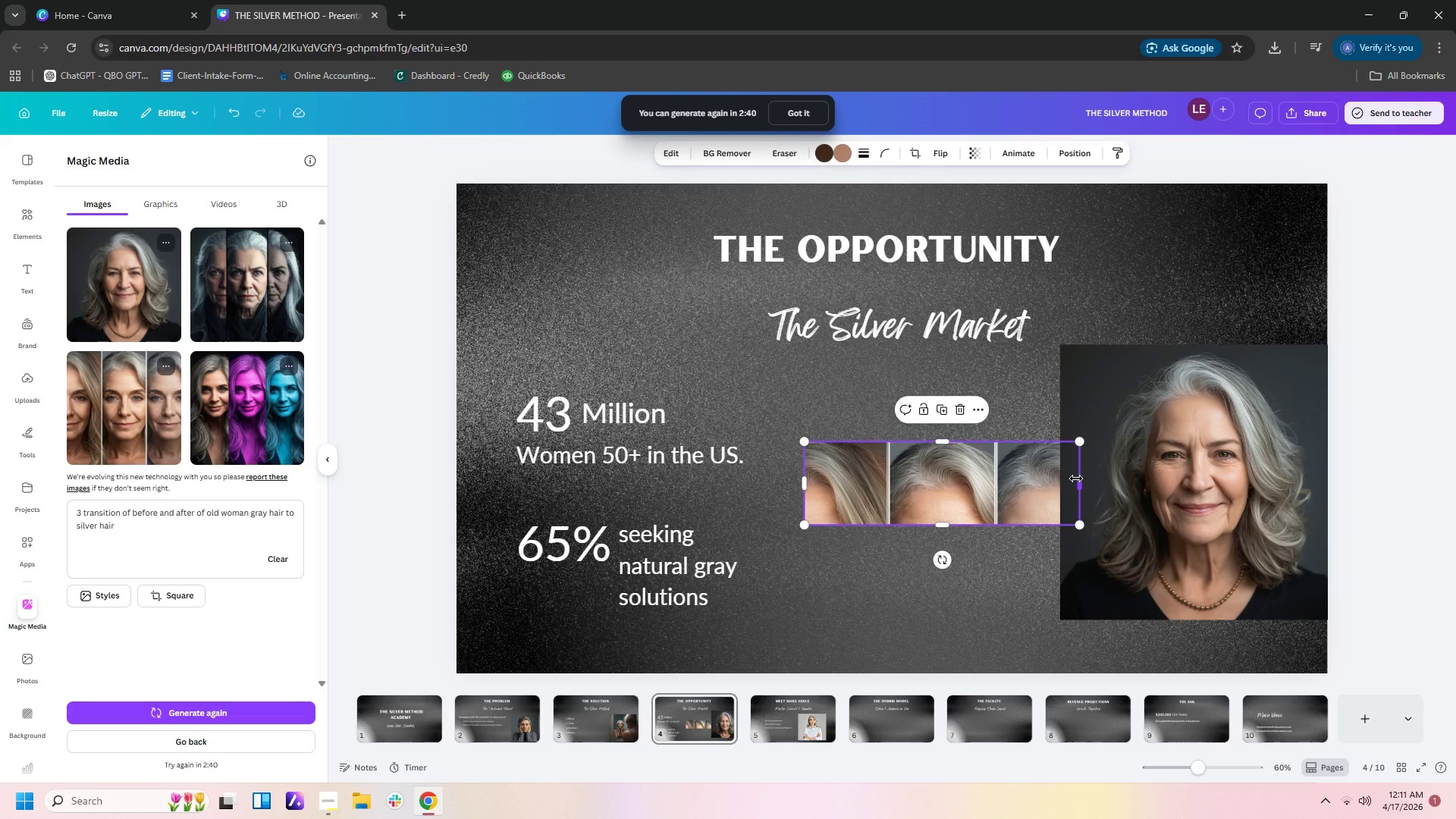 
key(Control+C)
 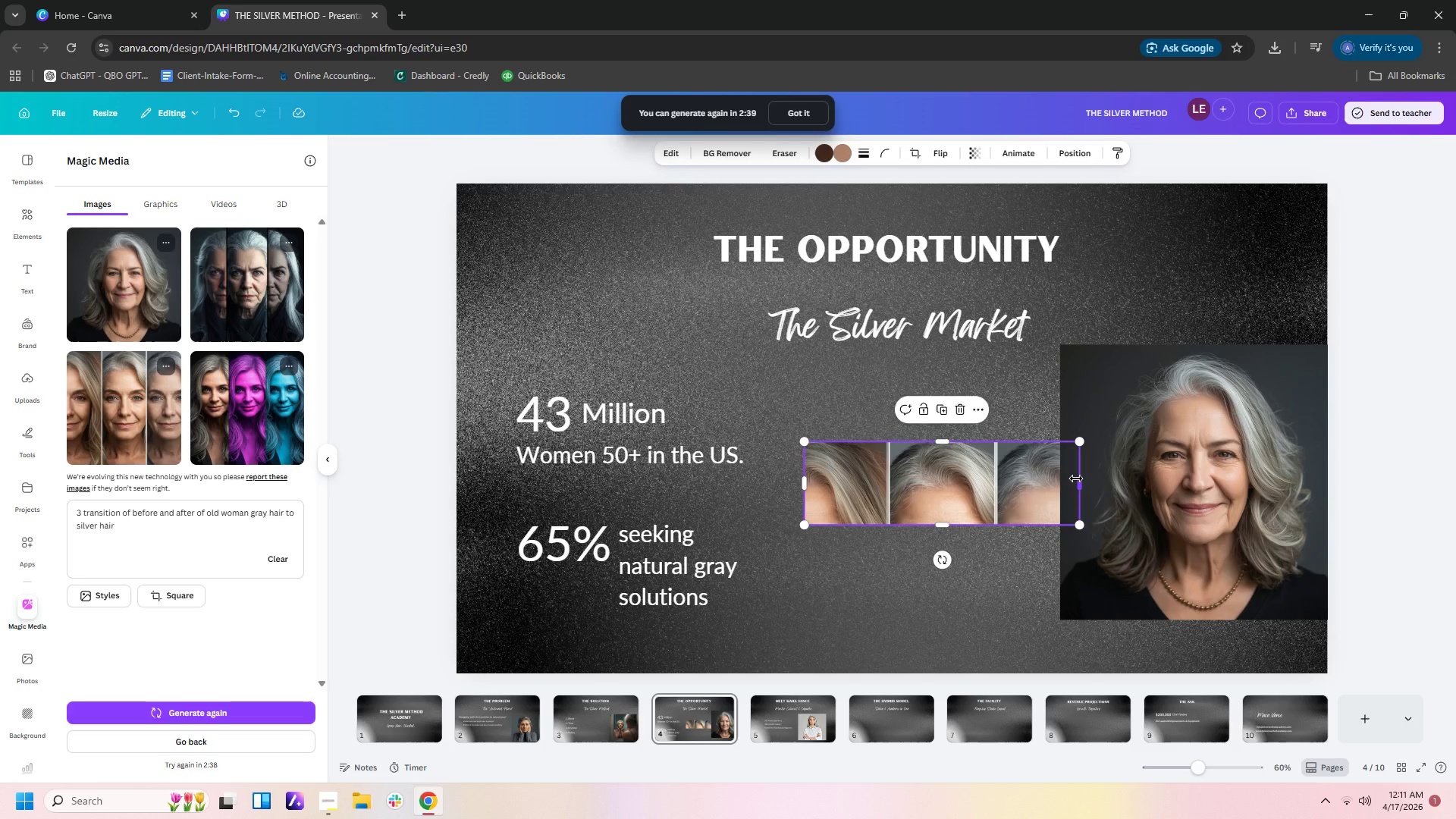 
key(Control+V)
 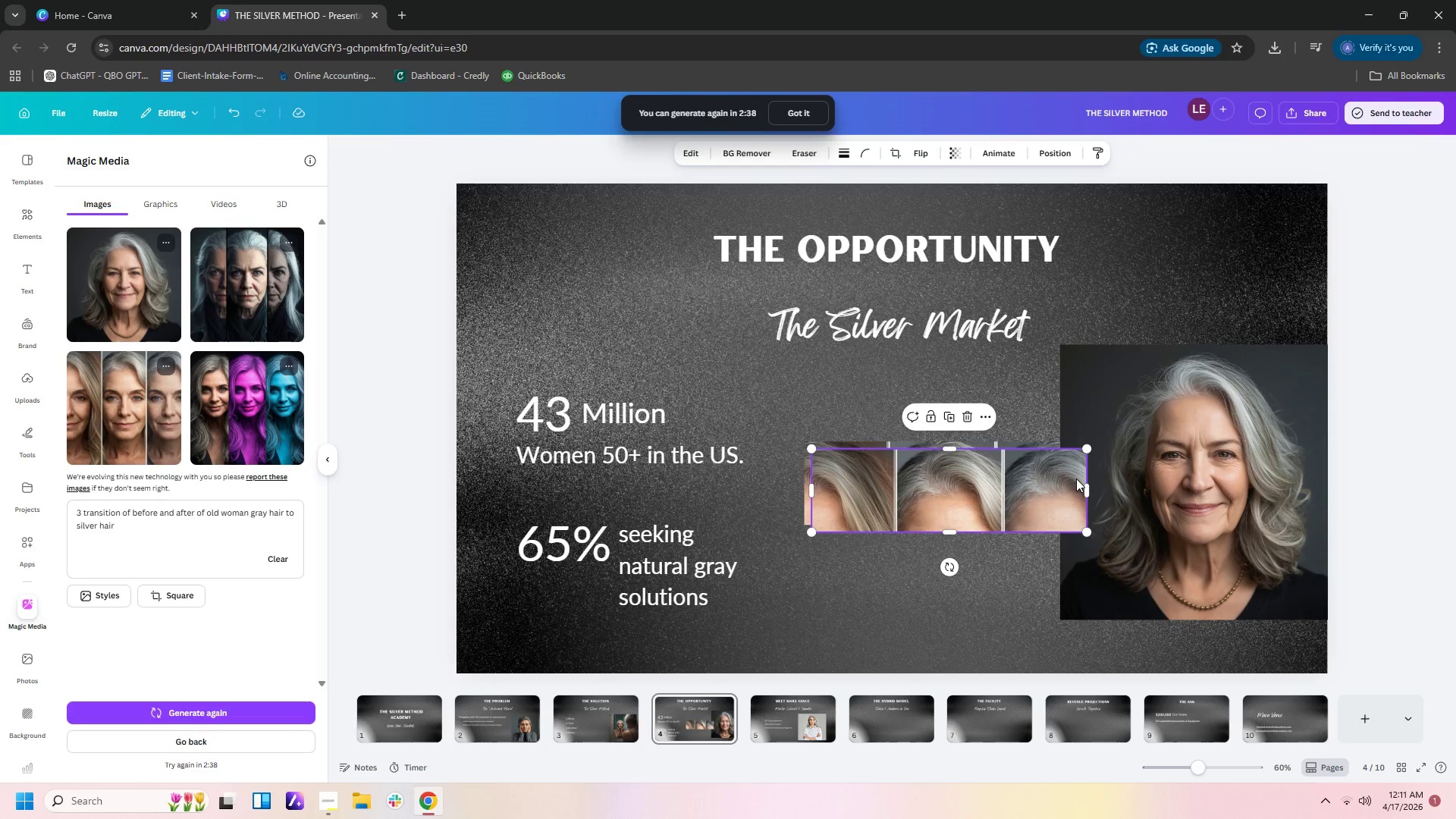 
key(Control+V)
 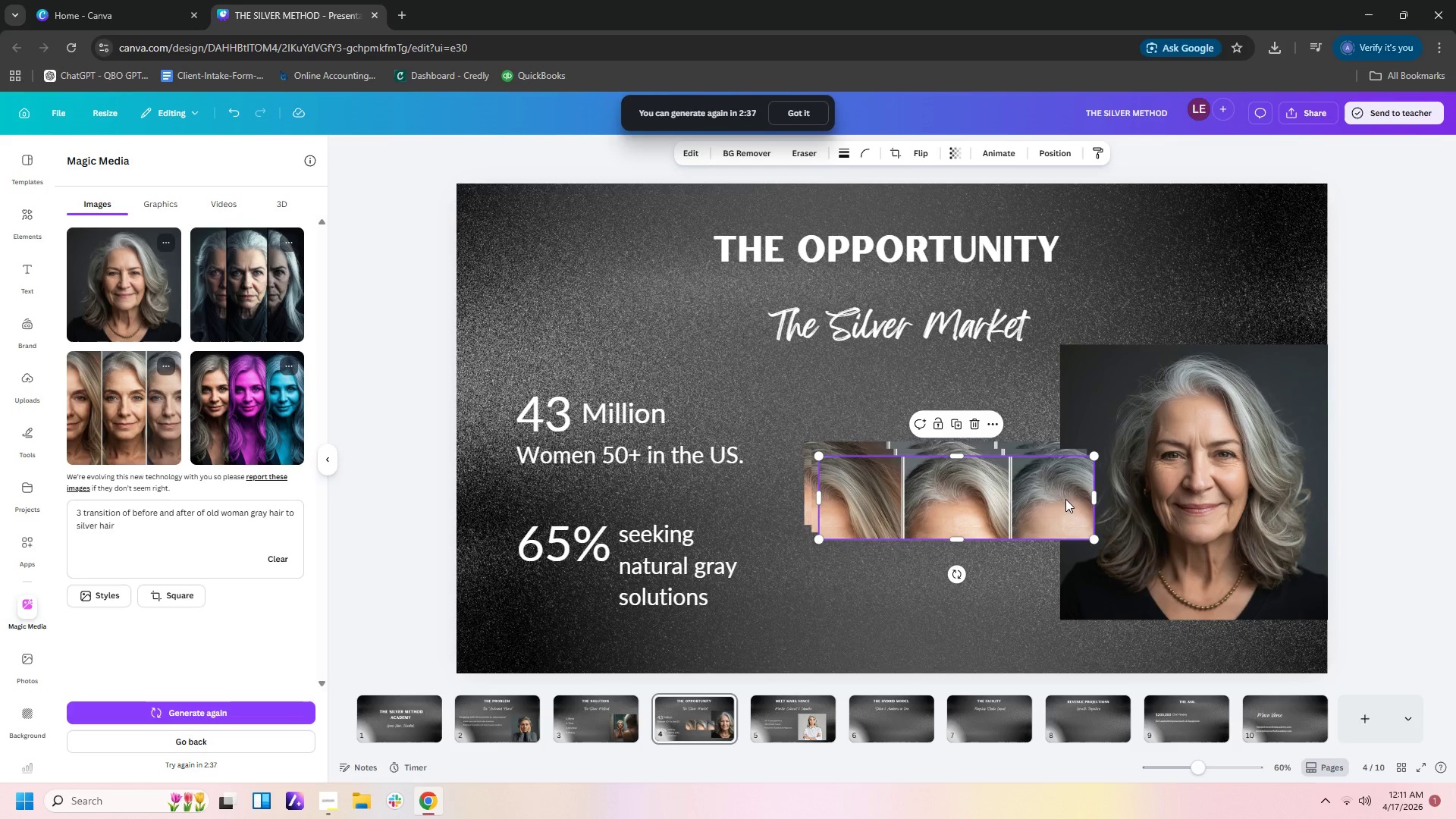 
left_click_drag(start_coordinate=[1063, 500], to_coordinate=[1003, 608])
 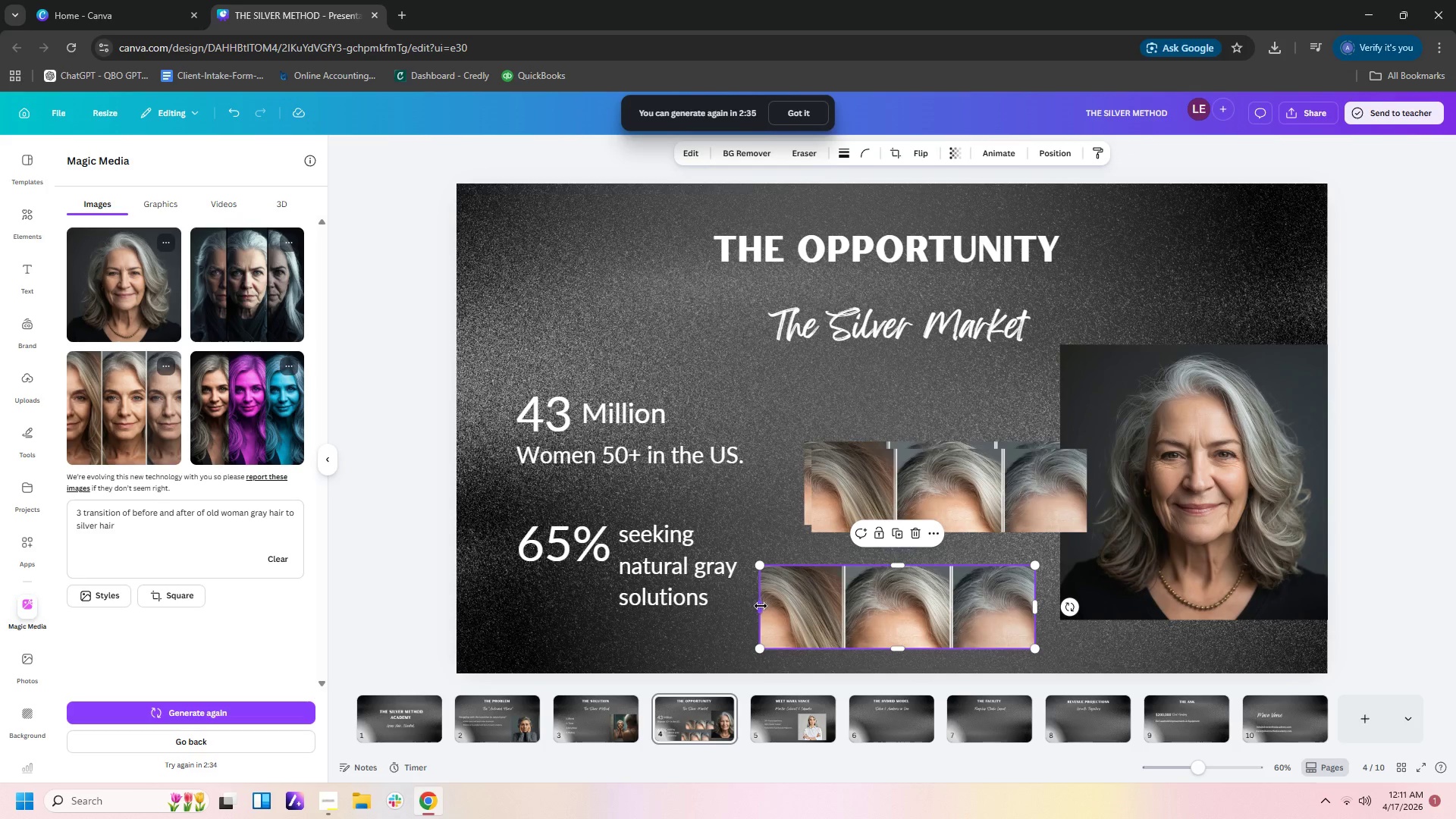 
left_click_drag(start_coordinate=[758, 606], to_coordinate=[952, 612])
 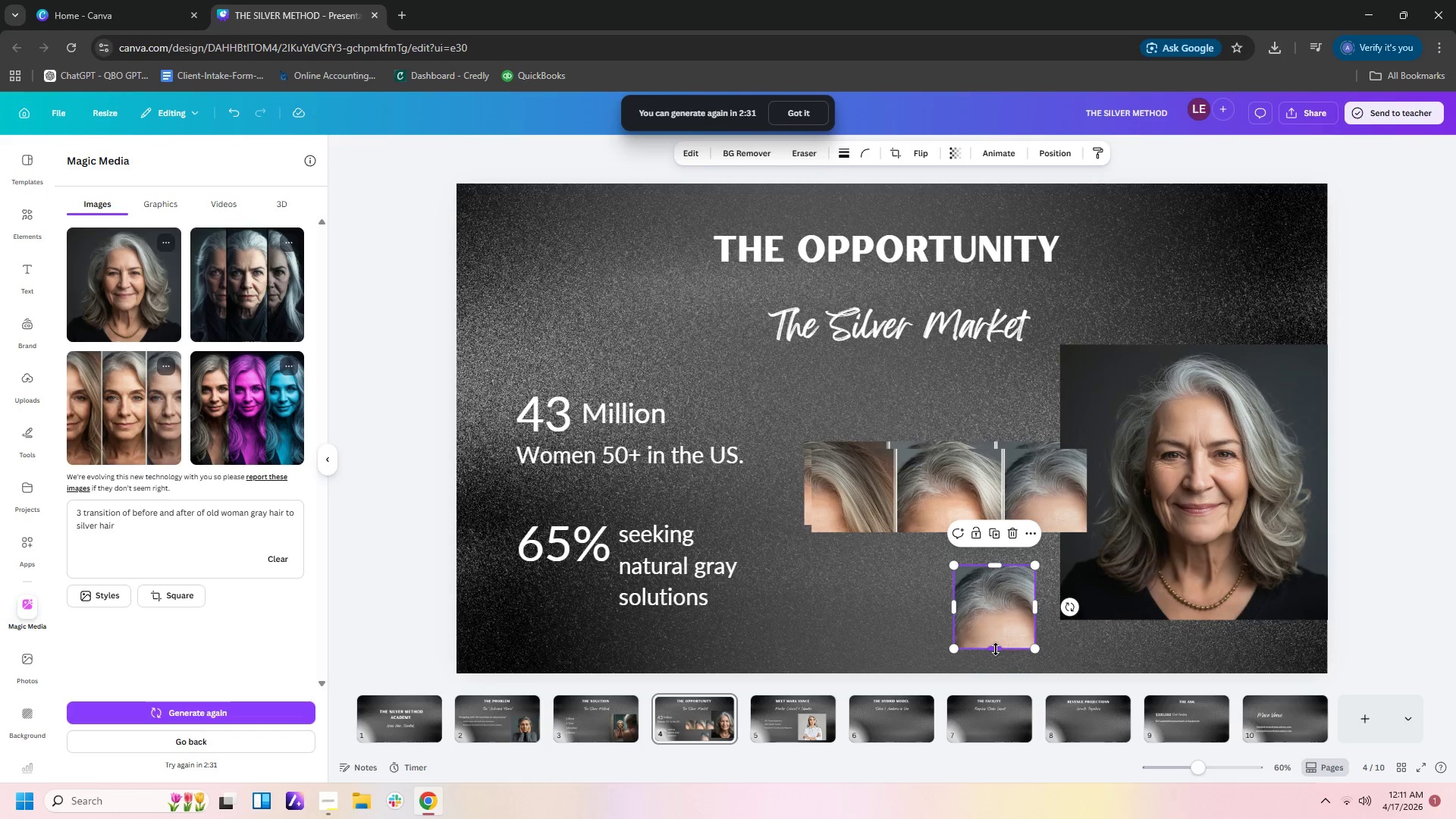 
left_click_drag(start_coordinate=[1004, 623], to_coordinate=[995, 629])
 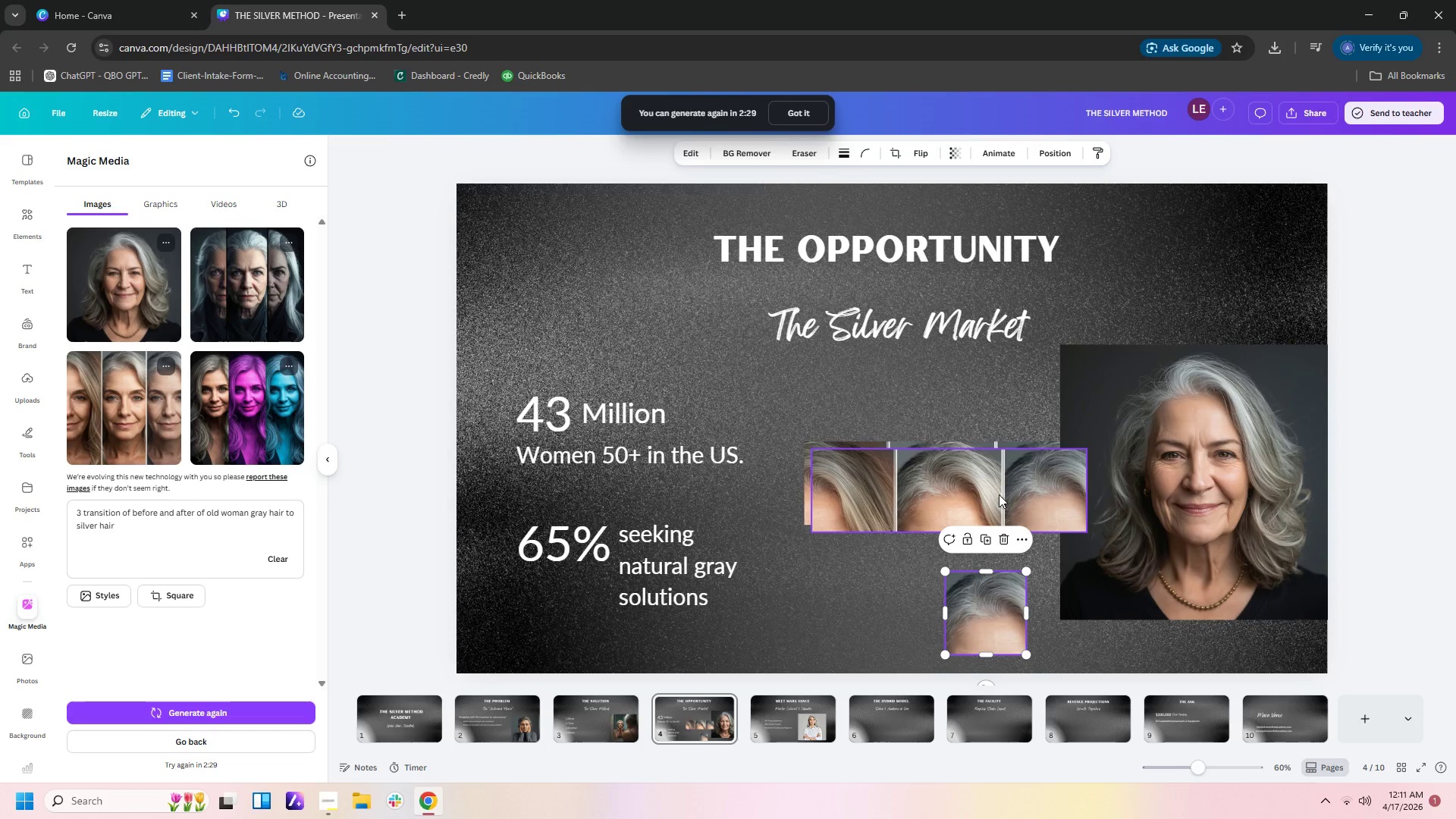 
left_click([987, 492])
 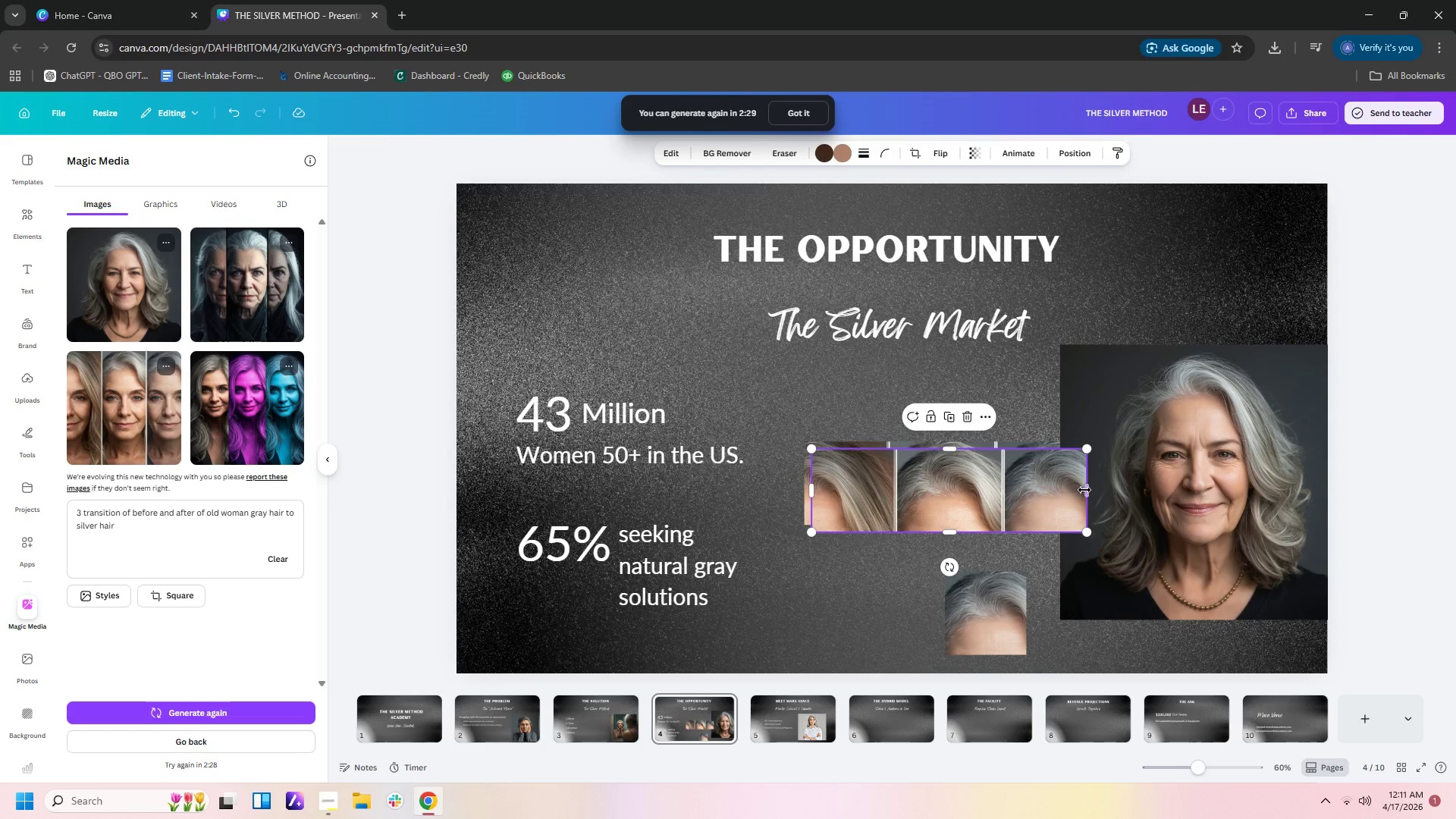 
left_click_drag(start_coordinate=[1084, 490], to_coordinate=[1000, 490])
 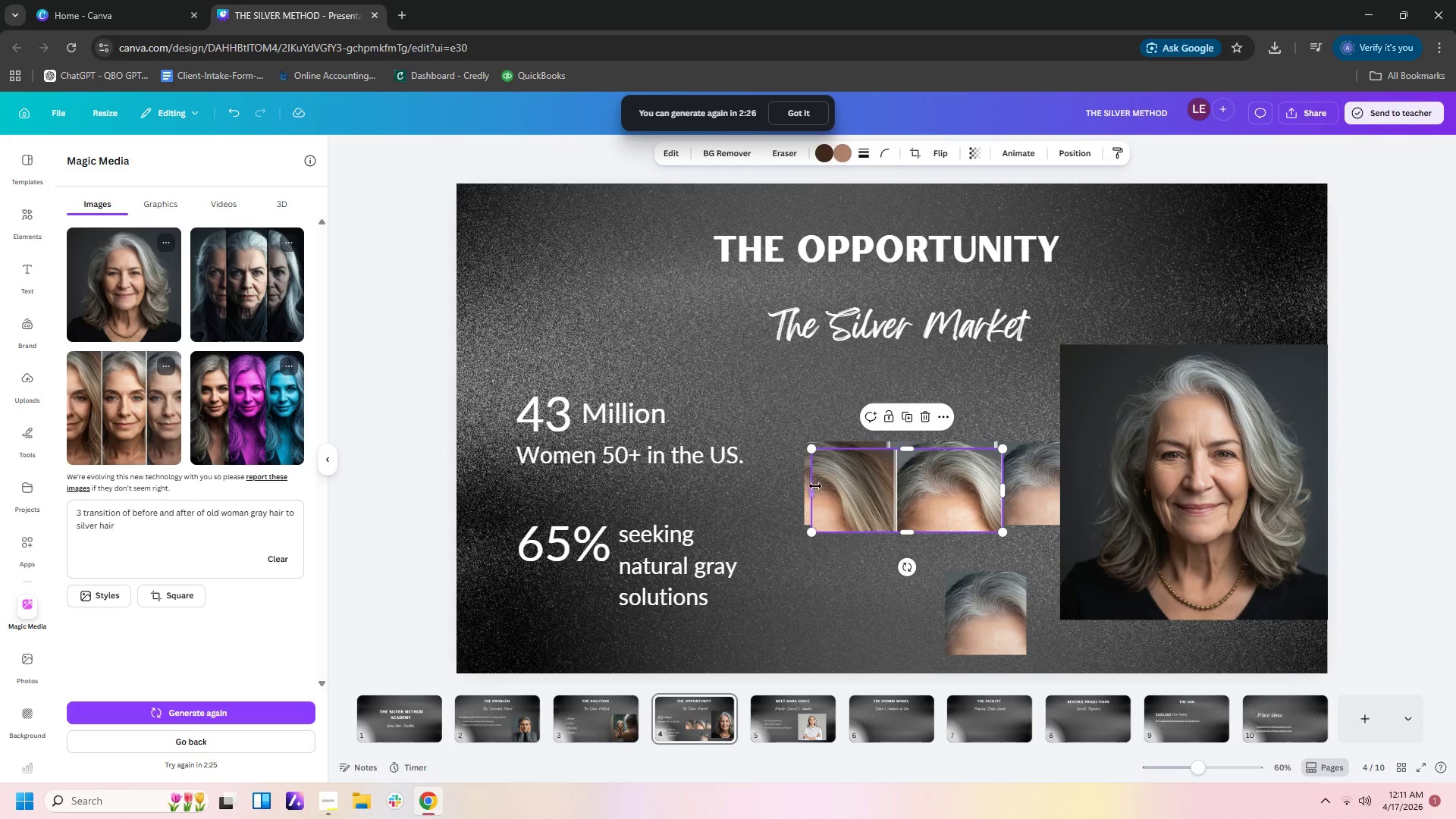 
left_click_drag(start_coordinate=[811, 488], to_coordinate=[896, 485])
 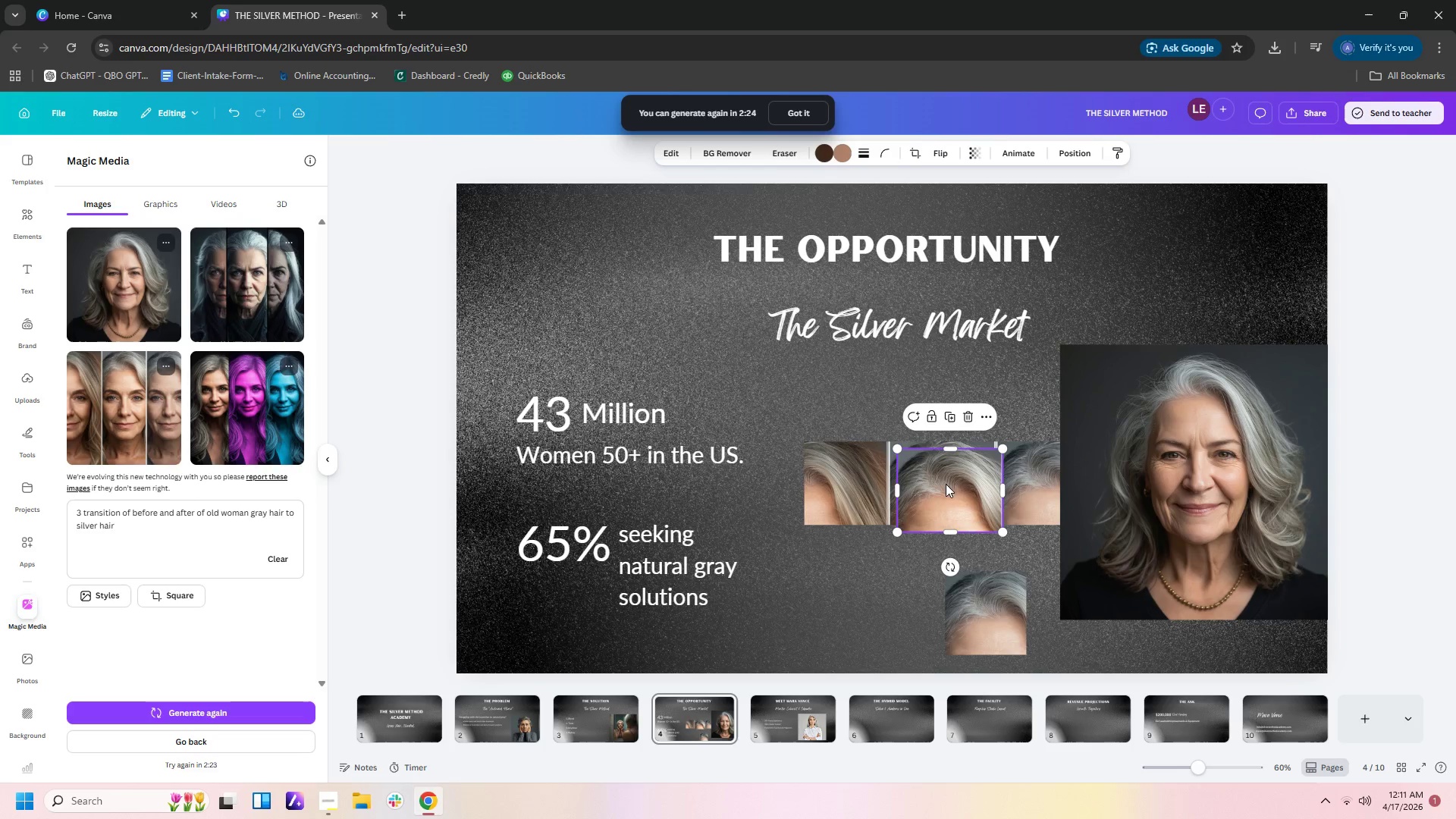 
left_click_drag(start_coordinate=[946, 484], to_coordinate=[981, 566])
 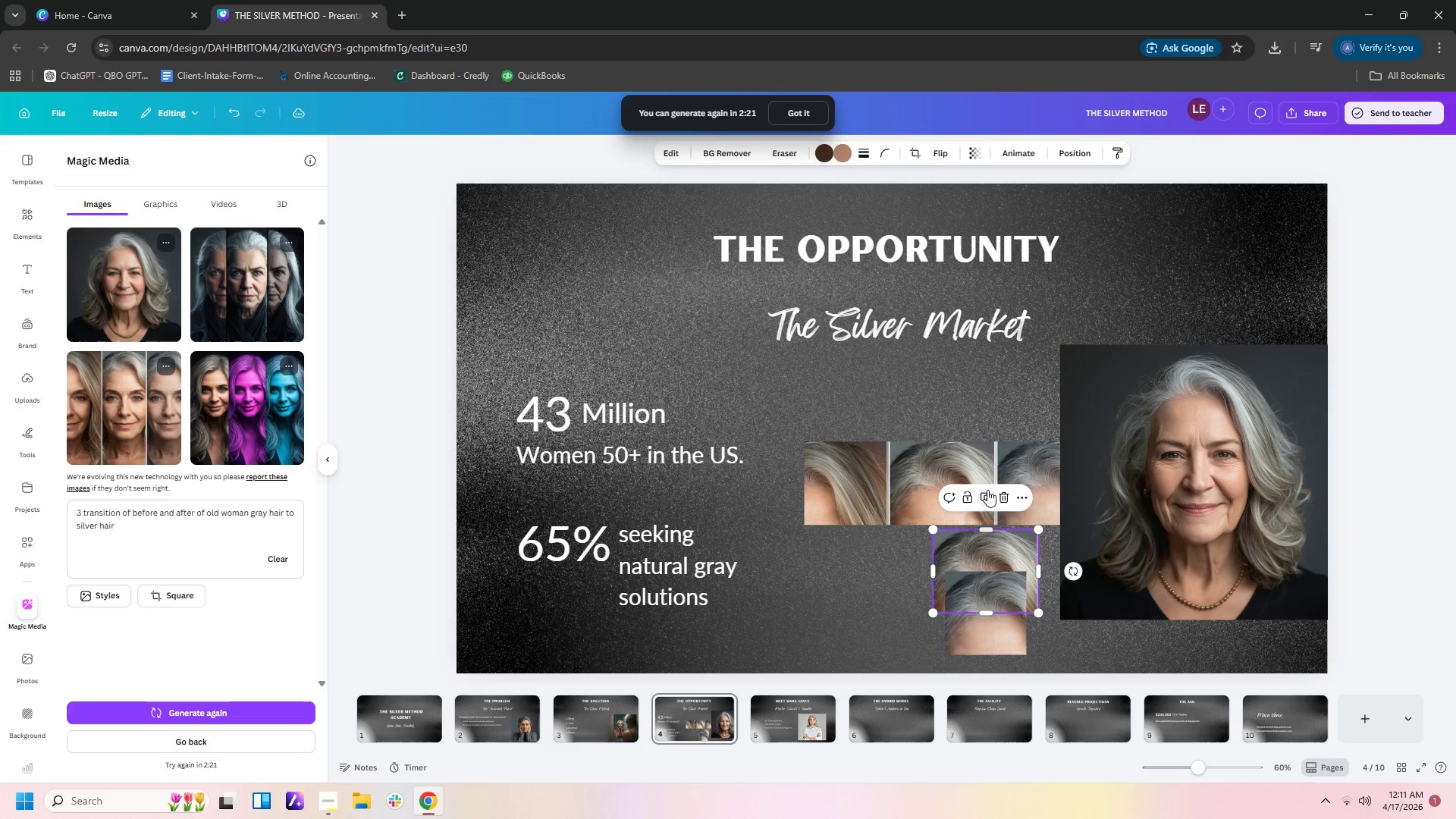 
left_click([987, 476])
 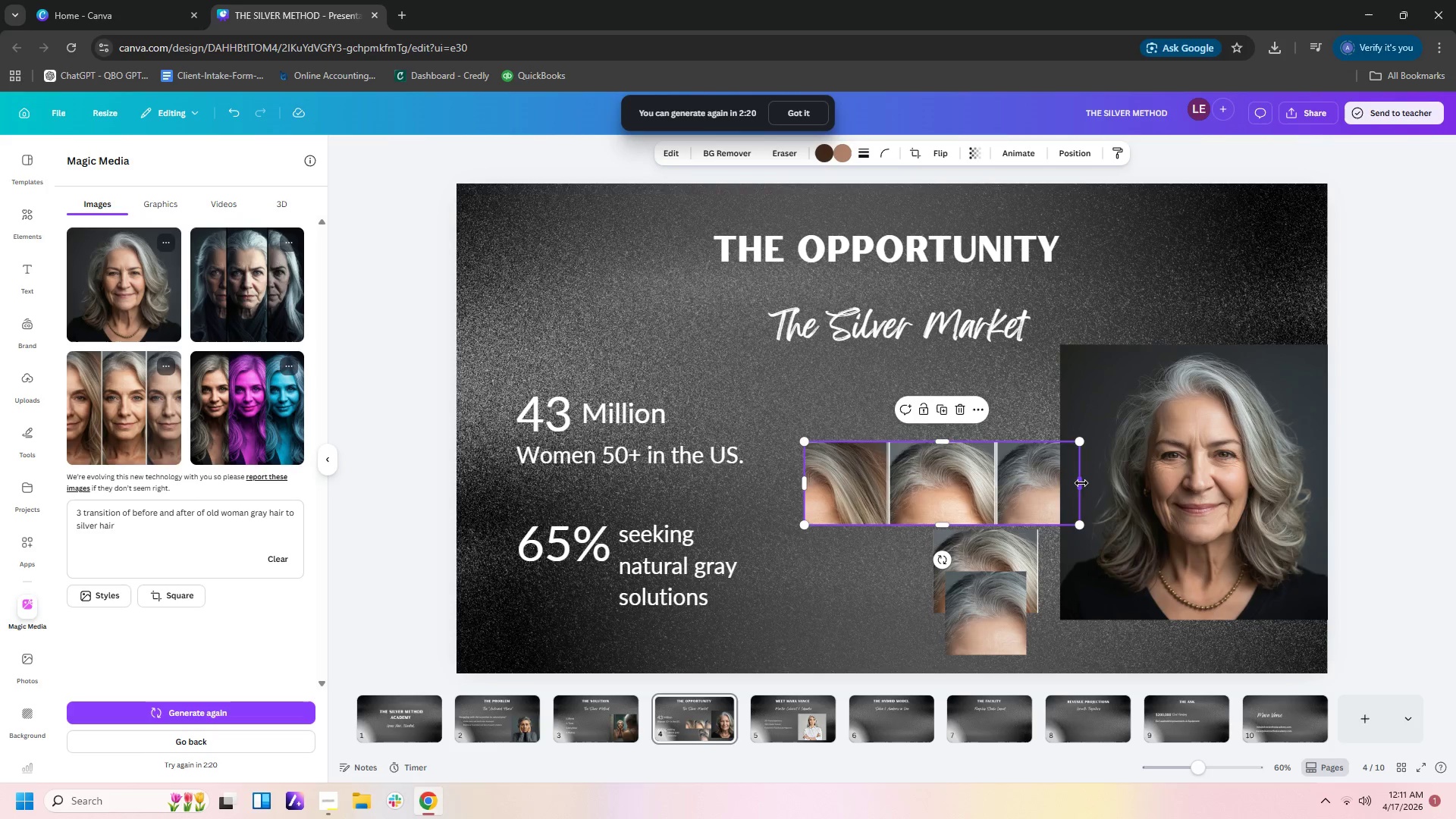 
left_click_drag(start_coordinate=[1079, 482], to_coordinate=[884, 483])
 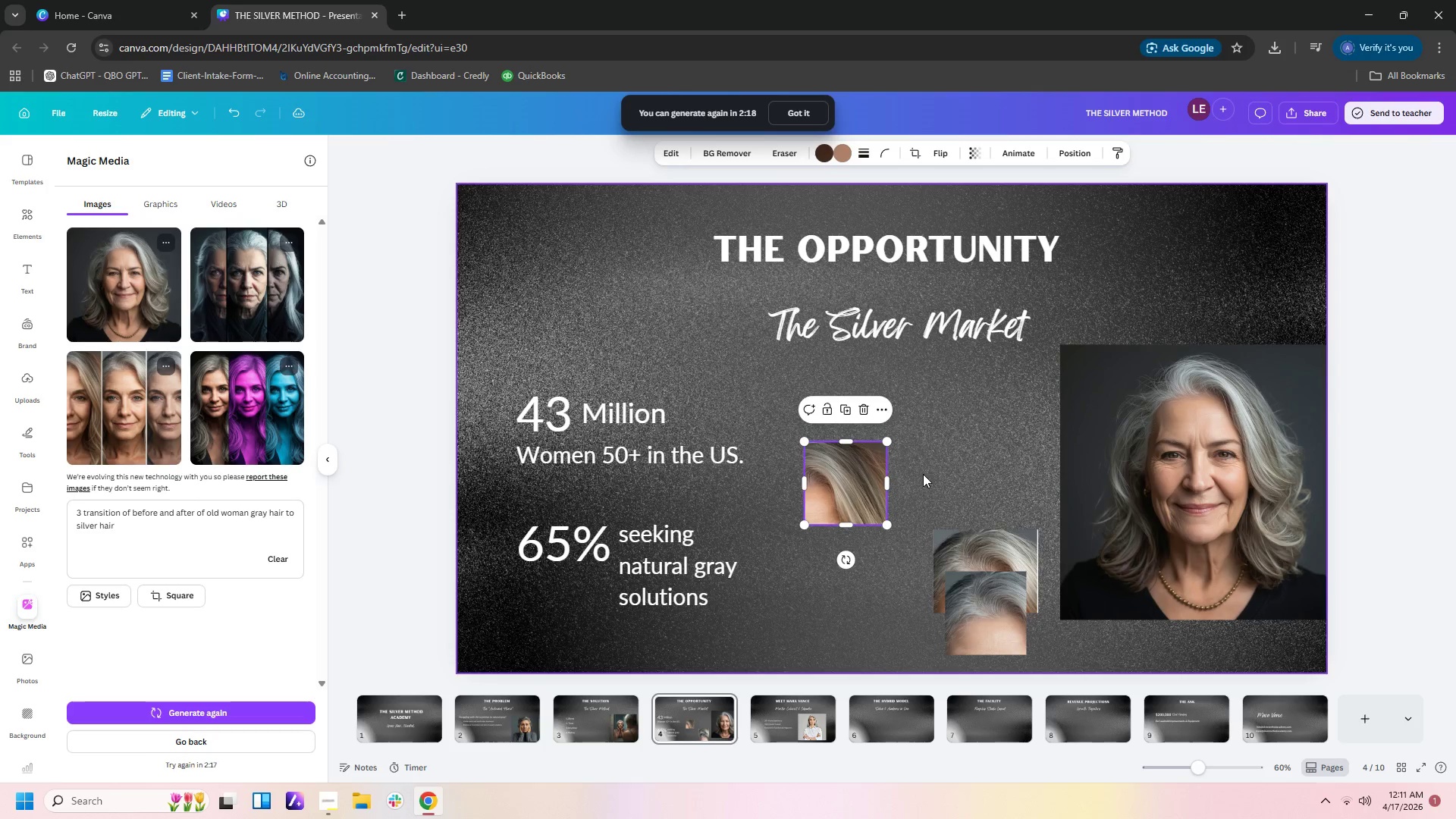 
left_click([923, 474])
 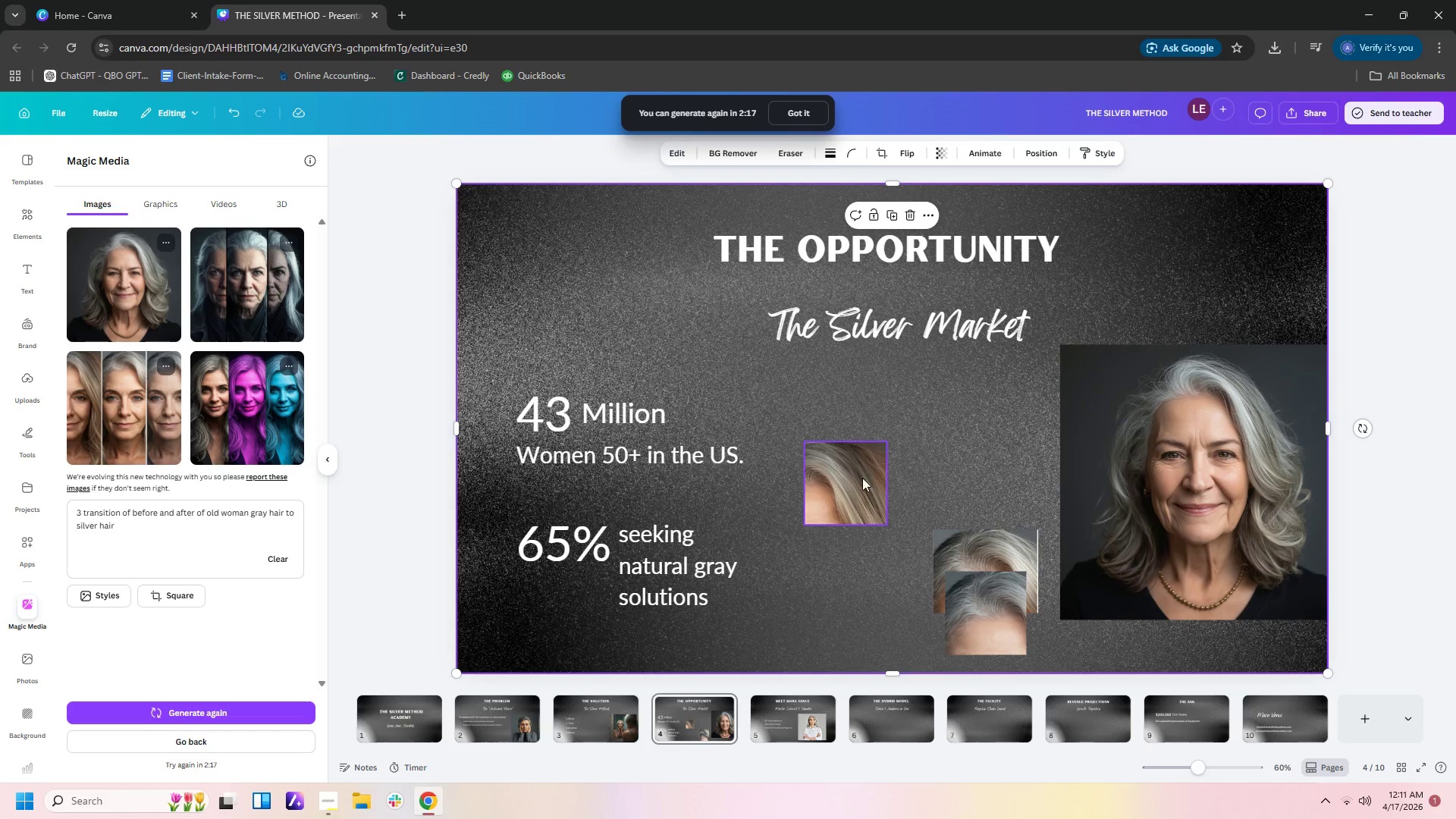 
left_click_drag(start_coordinate=[857, 480], to_coordinate=[983, 406])
 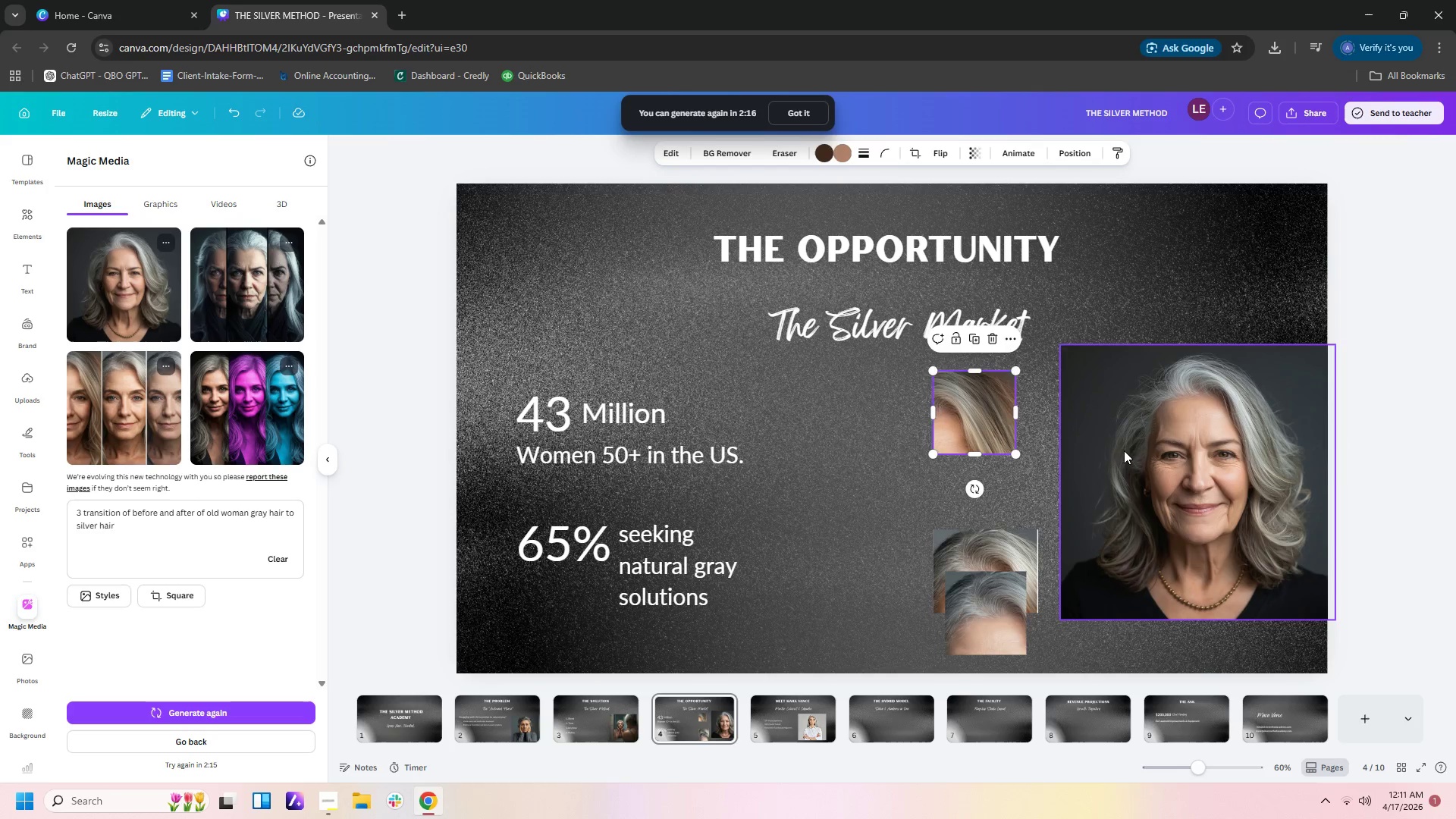 
left_click_drag(start_coordinate=[1124, 450], to_coordinate=[1097, 487])
 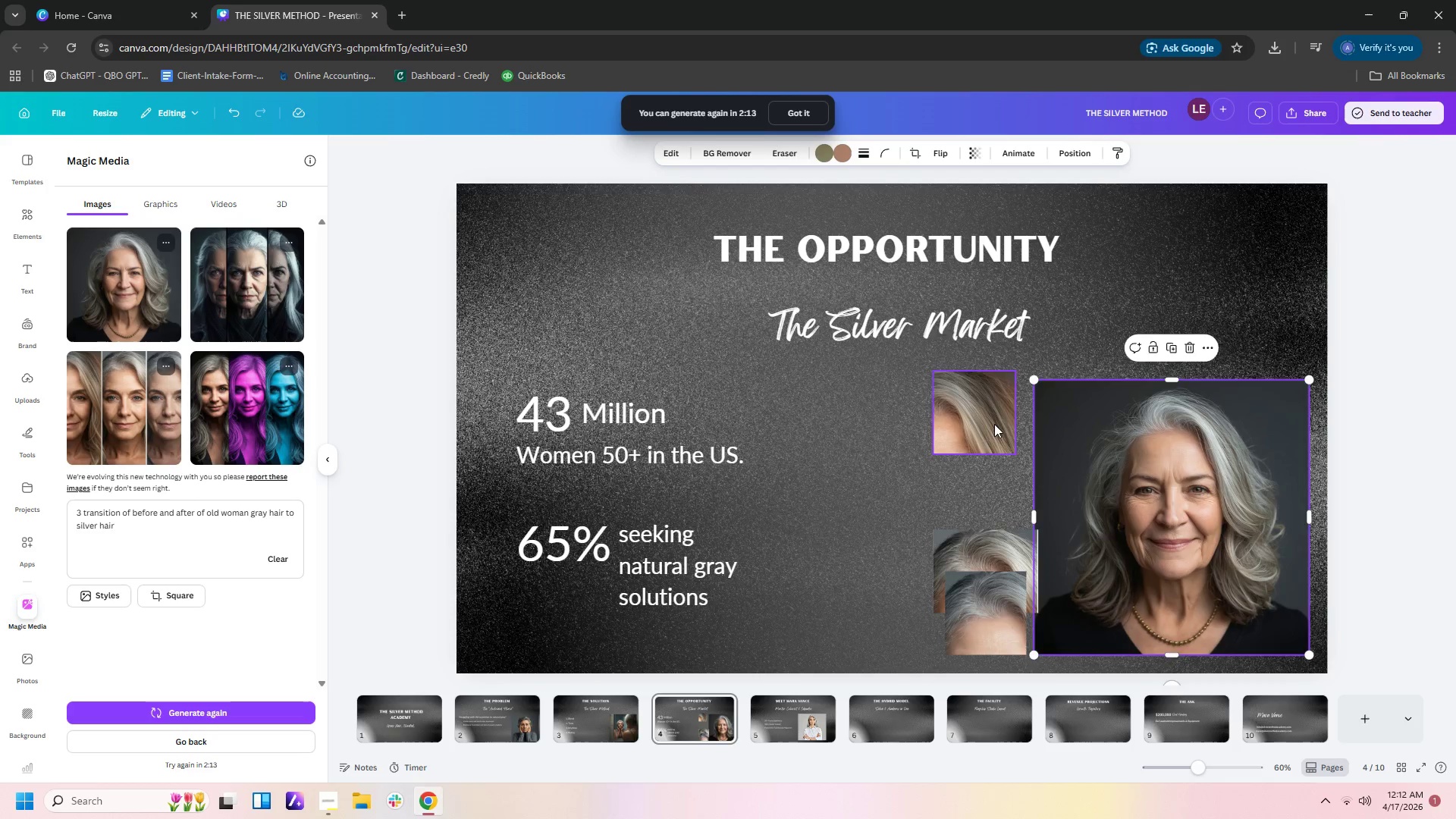 
left_click_drag(start_coordinate=[994, 424], to_coordinate=[999, 434])
 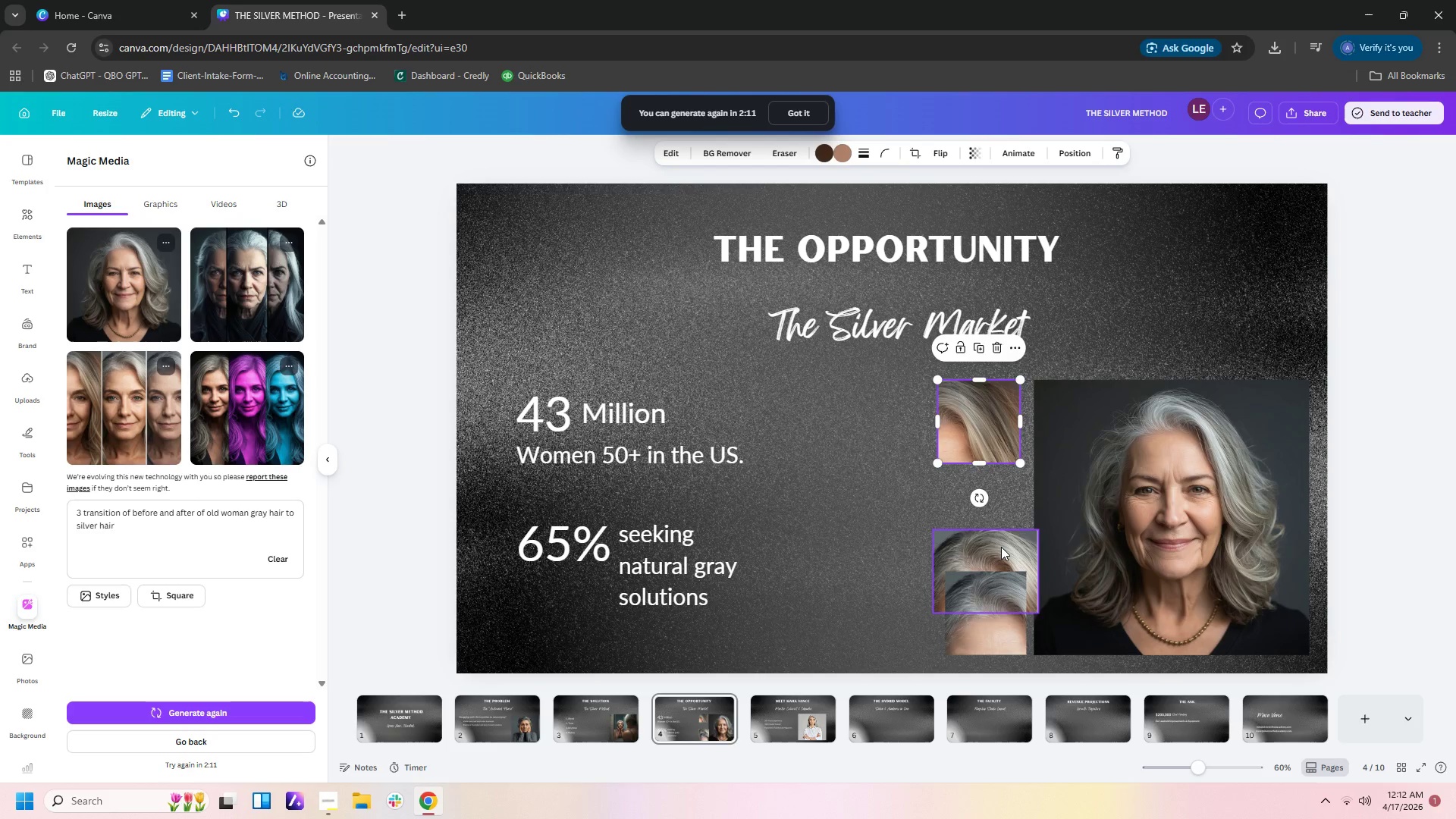 
left_click_drag(start_coordinate=[1001, 547], to_coordinate=[981, 488])
 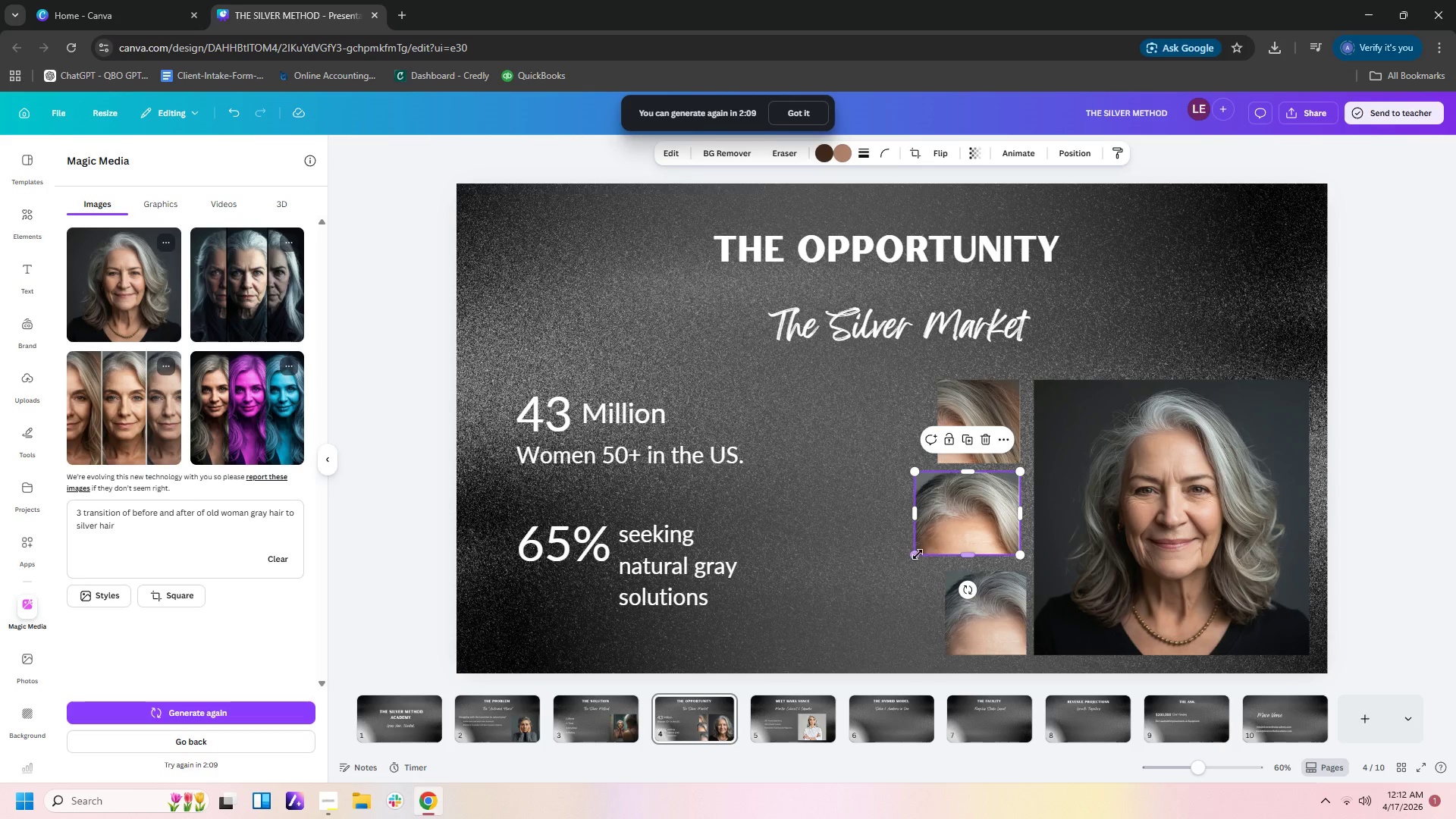 
left_click_drag(start_coordinate=[916, 555], to_coordinate=[940, 541])
 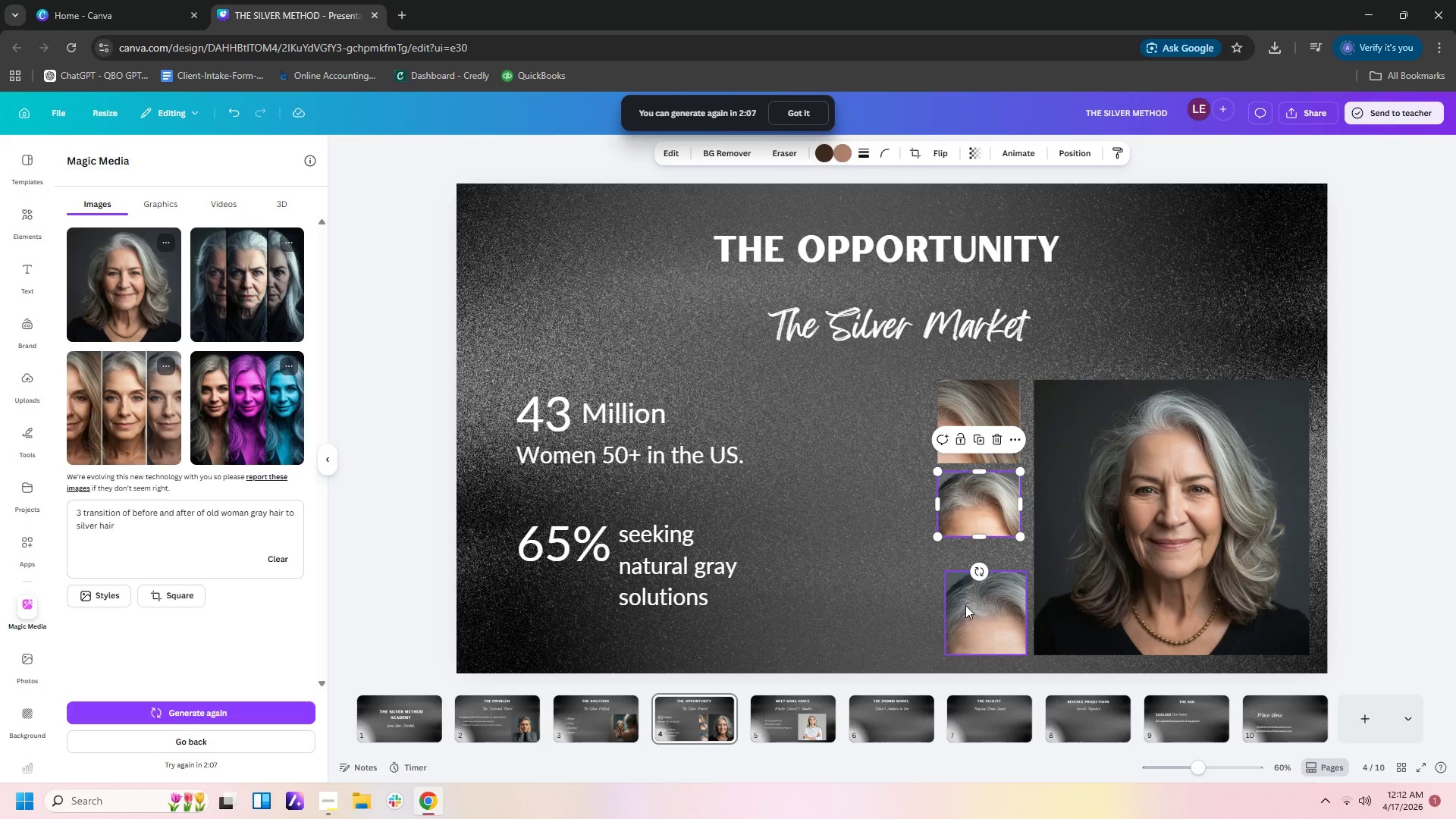 
left_click_drag(start_coordinate=[965, 605], to_coordinate=[956, 582])
 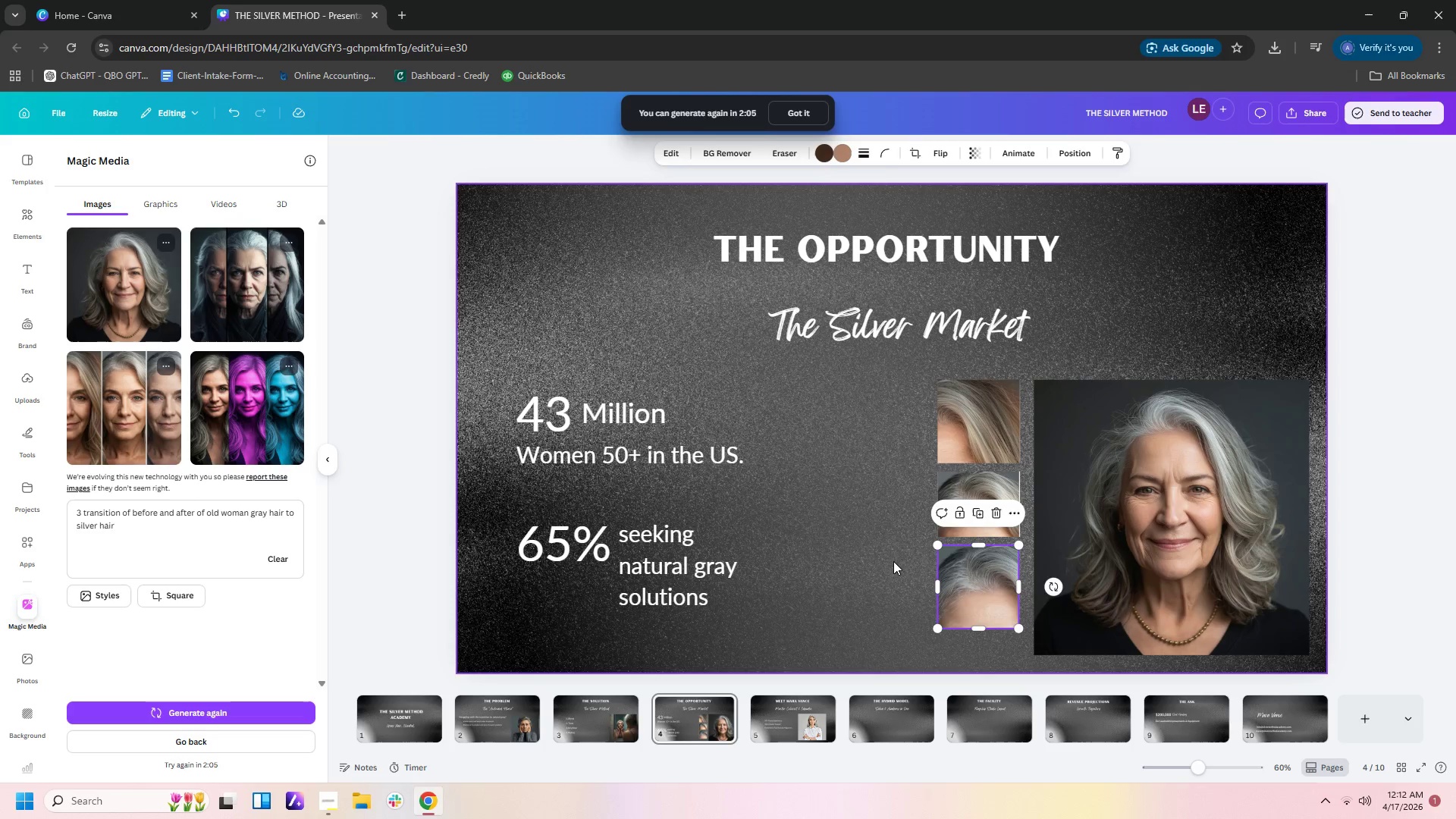 
left_click([893, 561])
 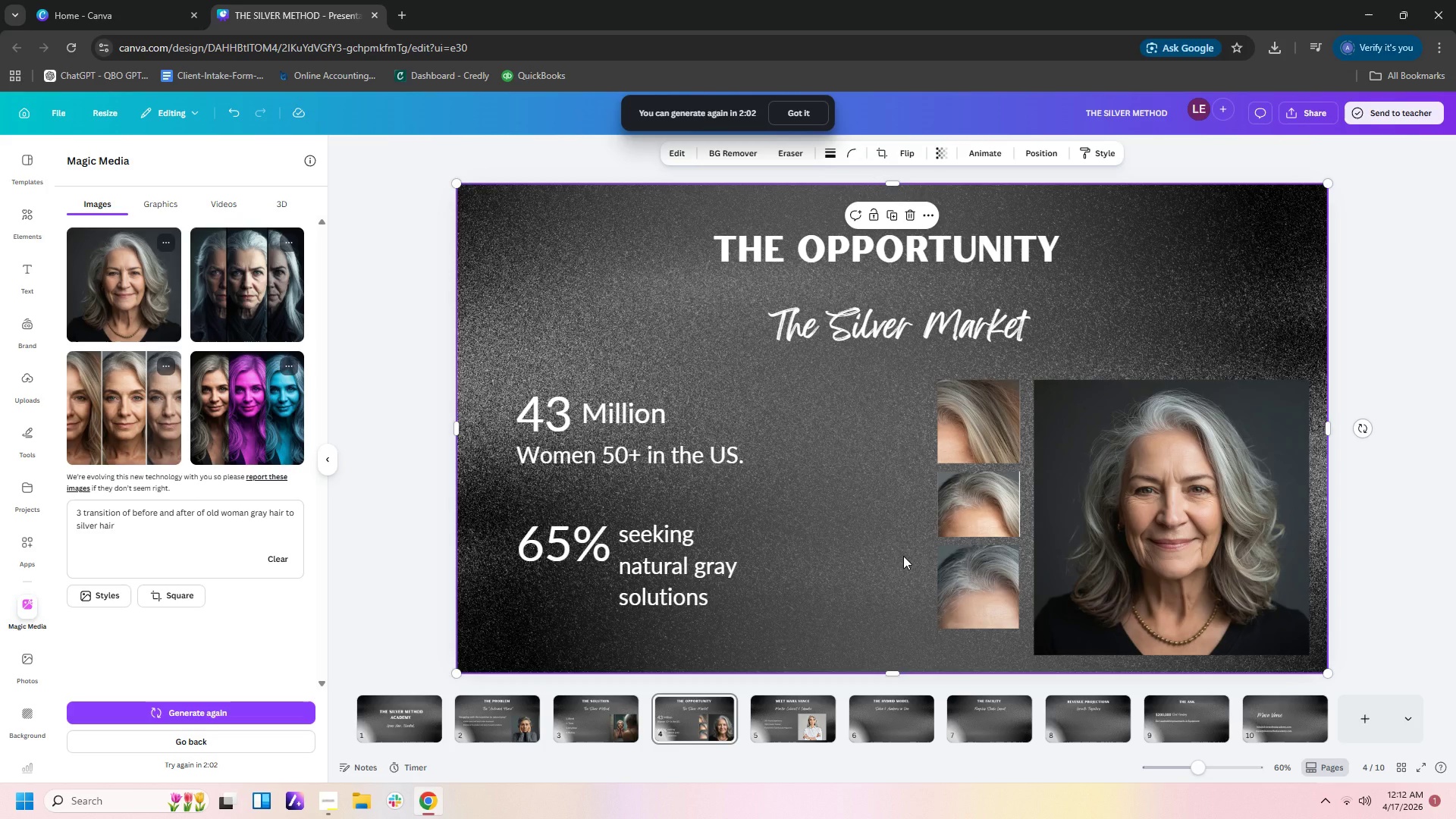 
left_click_drag(start_coordinate=[998, 584], to_coordinate=[874, 399])
 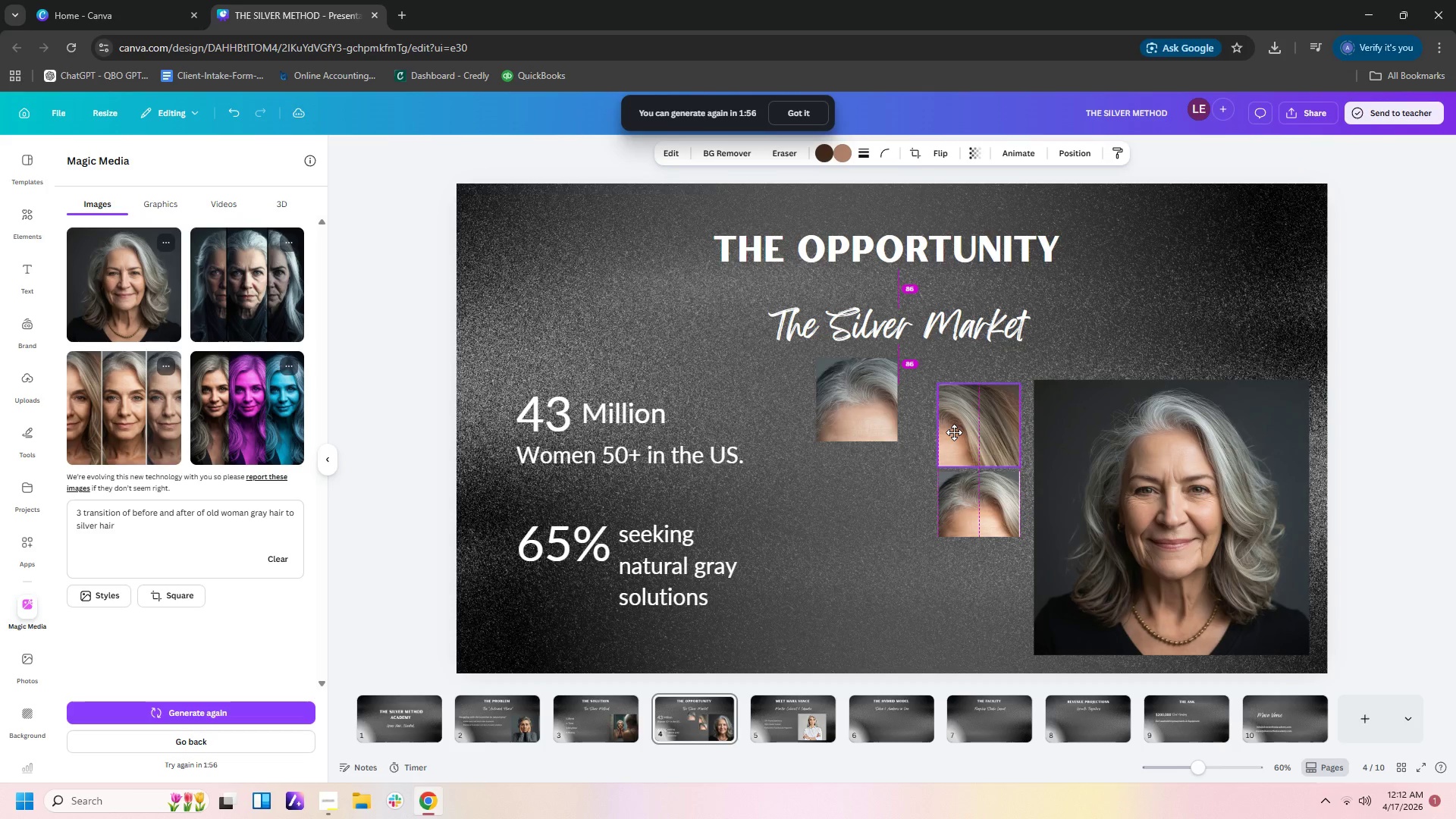 
wait(5.83)
 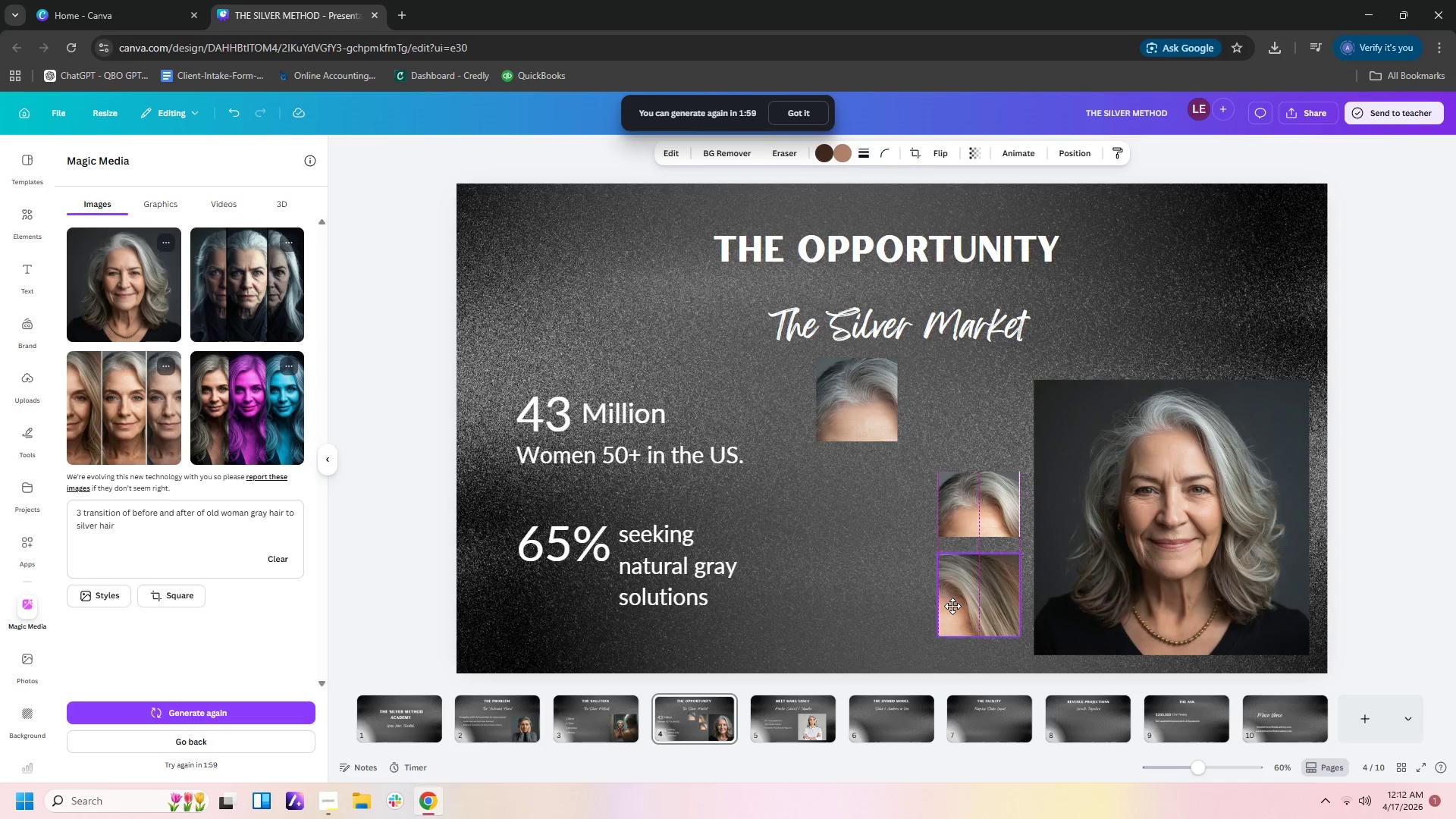 
left_click_drag(start_coordinate=[860, 406], to_coordinate=[981, 620])
 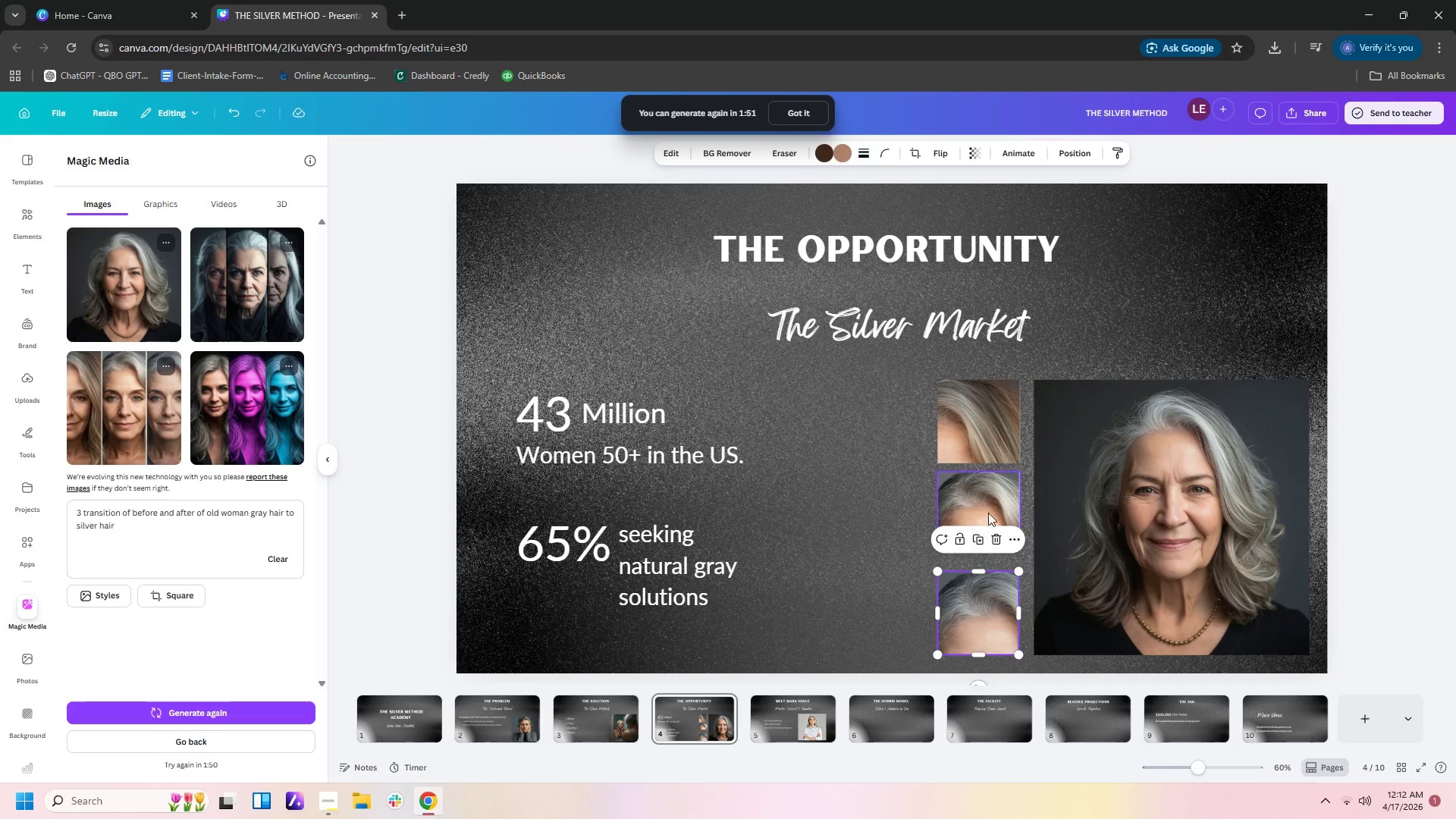 
left_click_drag(start_coordinate=[993, 491], to_coordinate=[993, 509])
 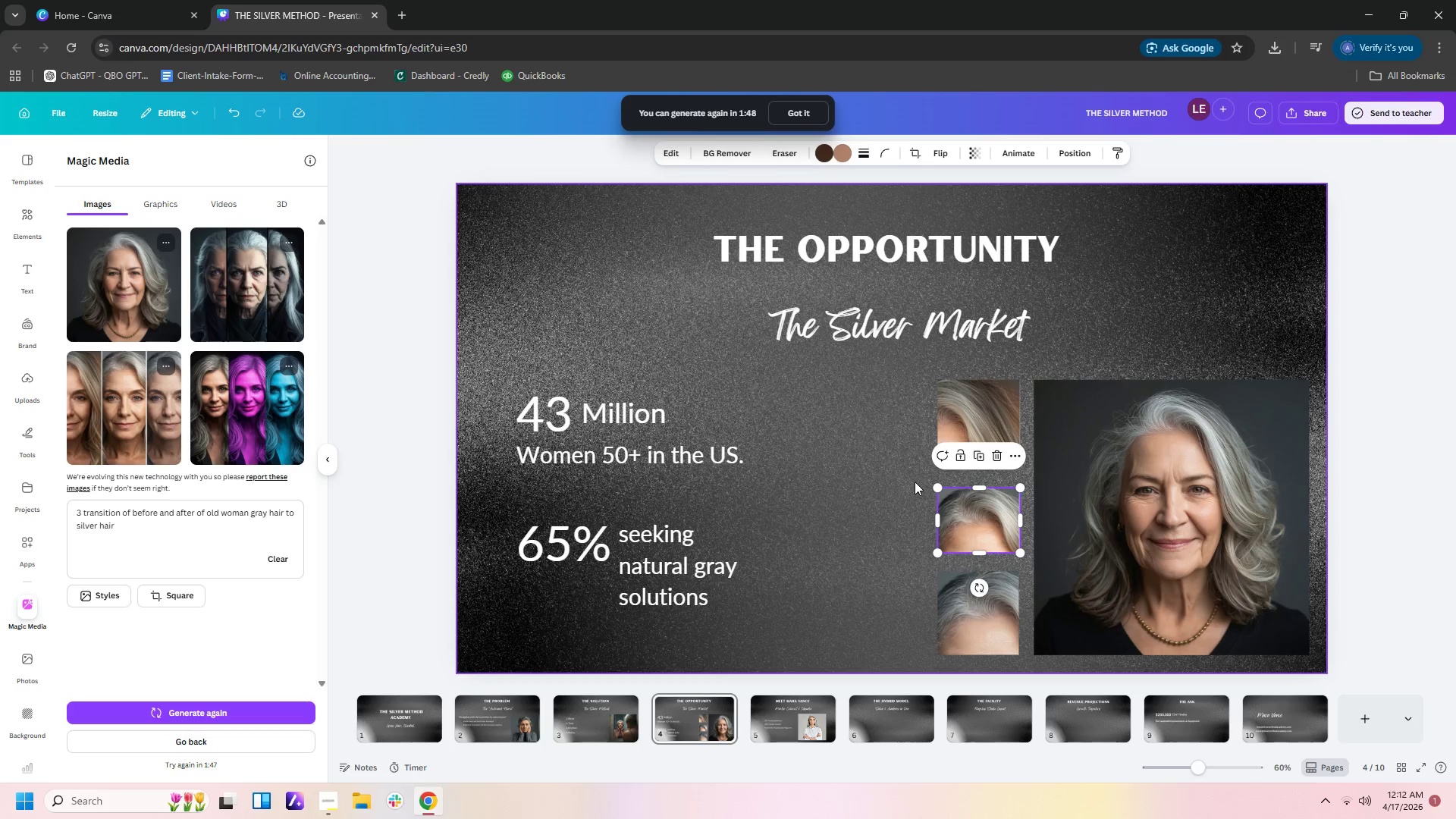 
left_click([915, 482])
 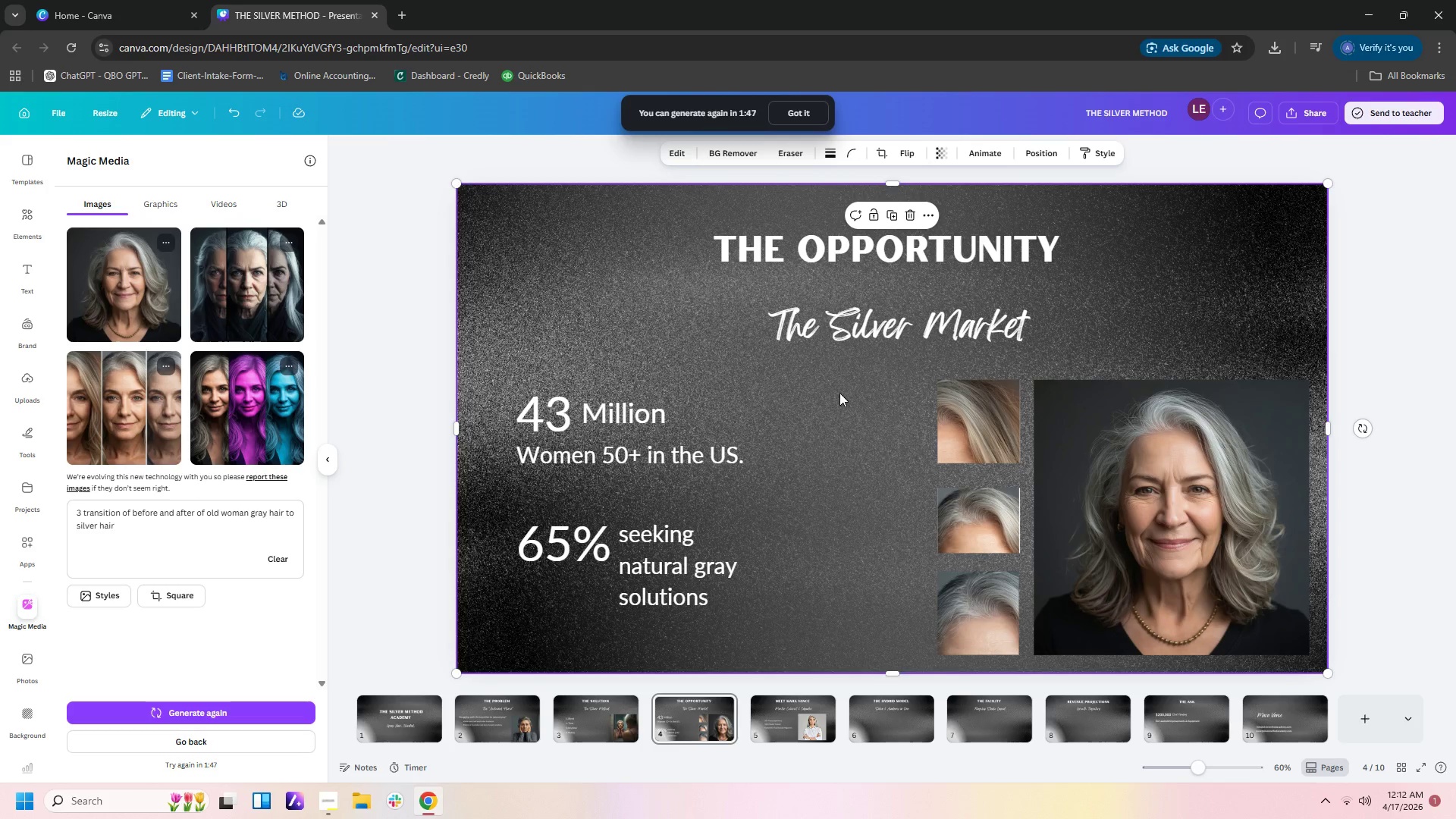 
left_click_drag(start_coordinate=[839, 393], to_coordinate=[1225, 636])
 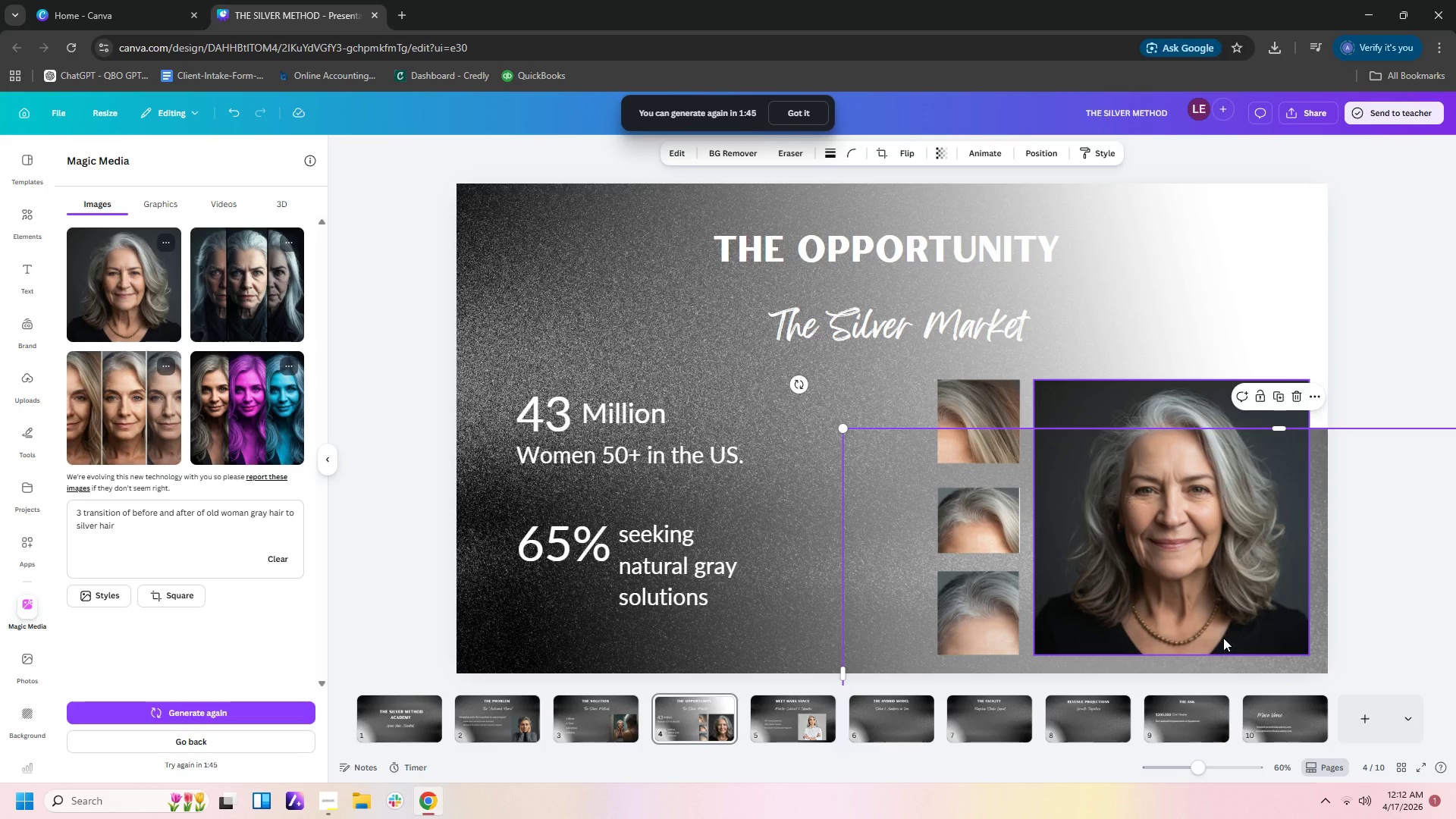 
key(Control+Z)
 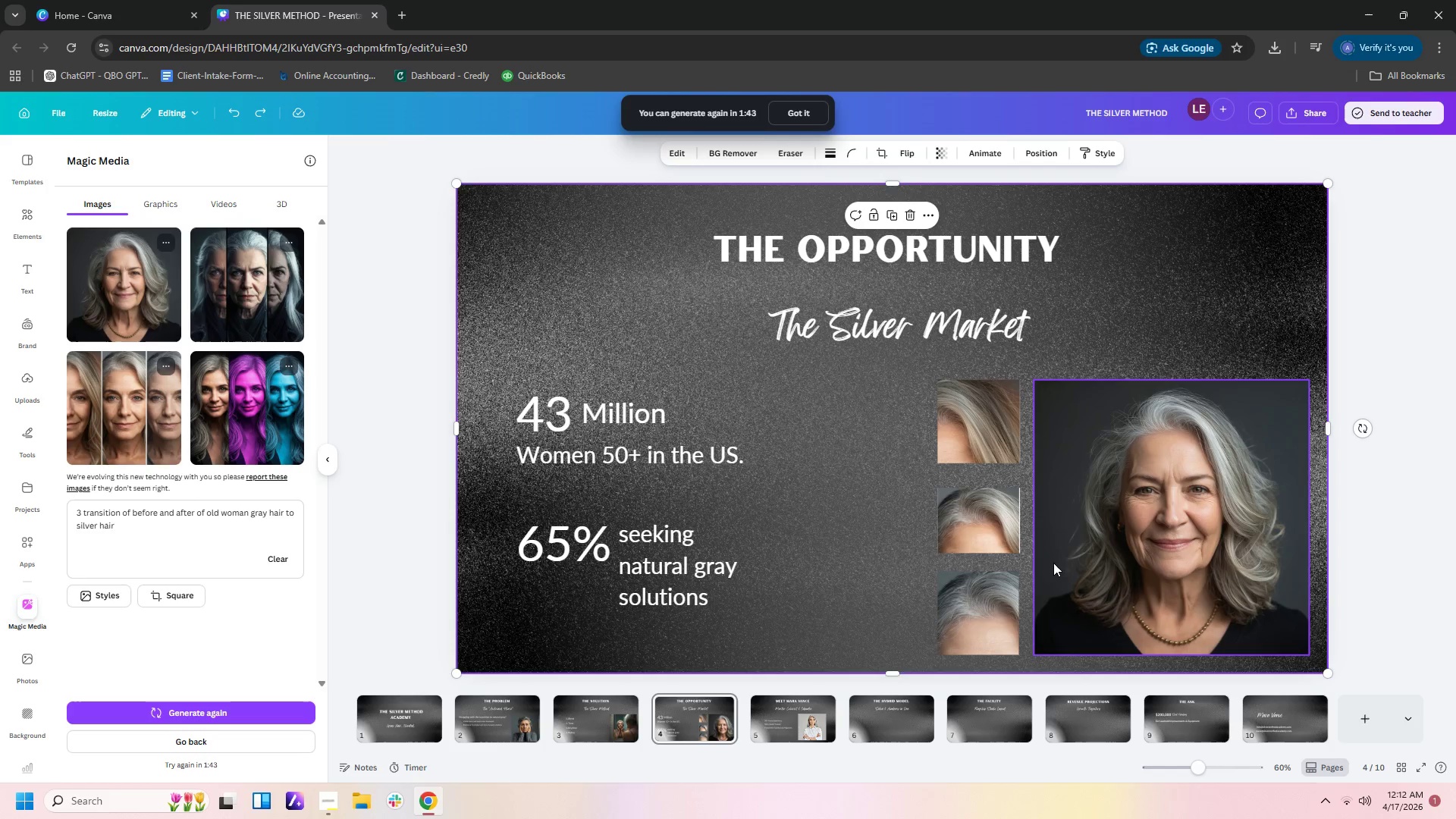 
left_click([878, 469])
 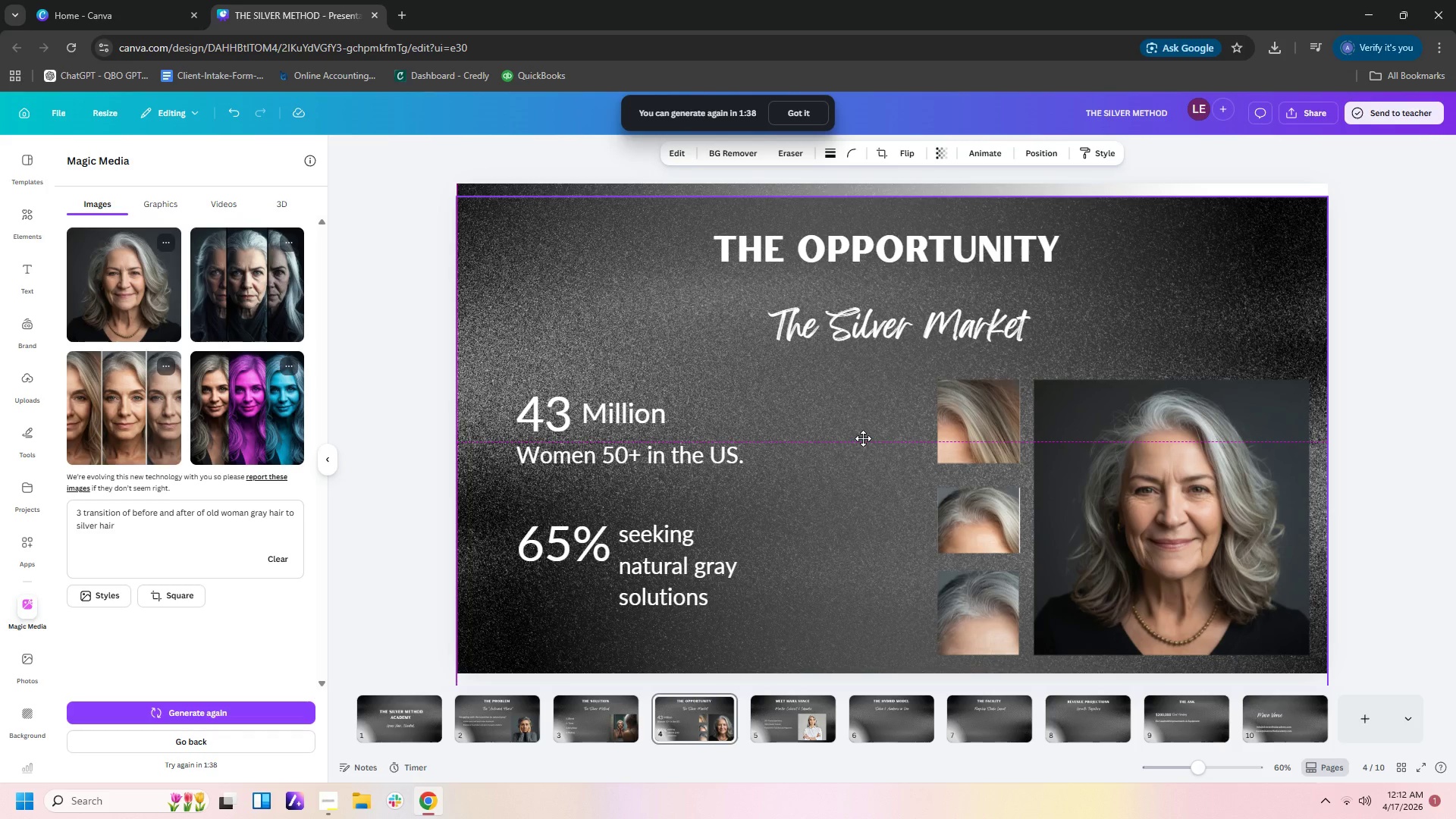 
wait(6.78)
 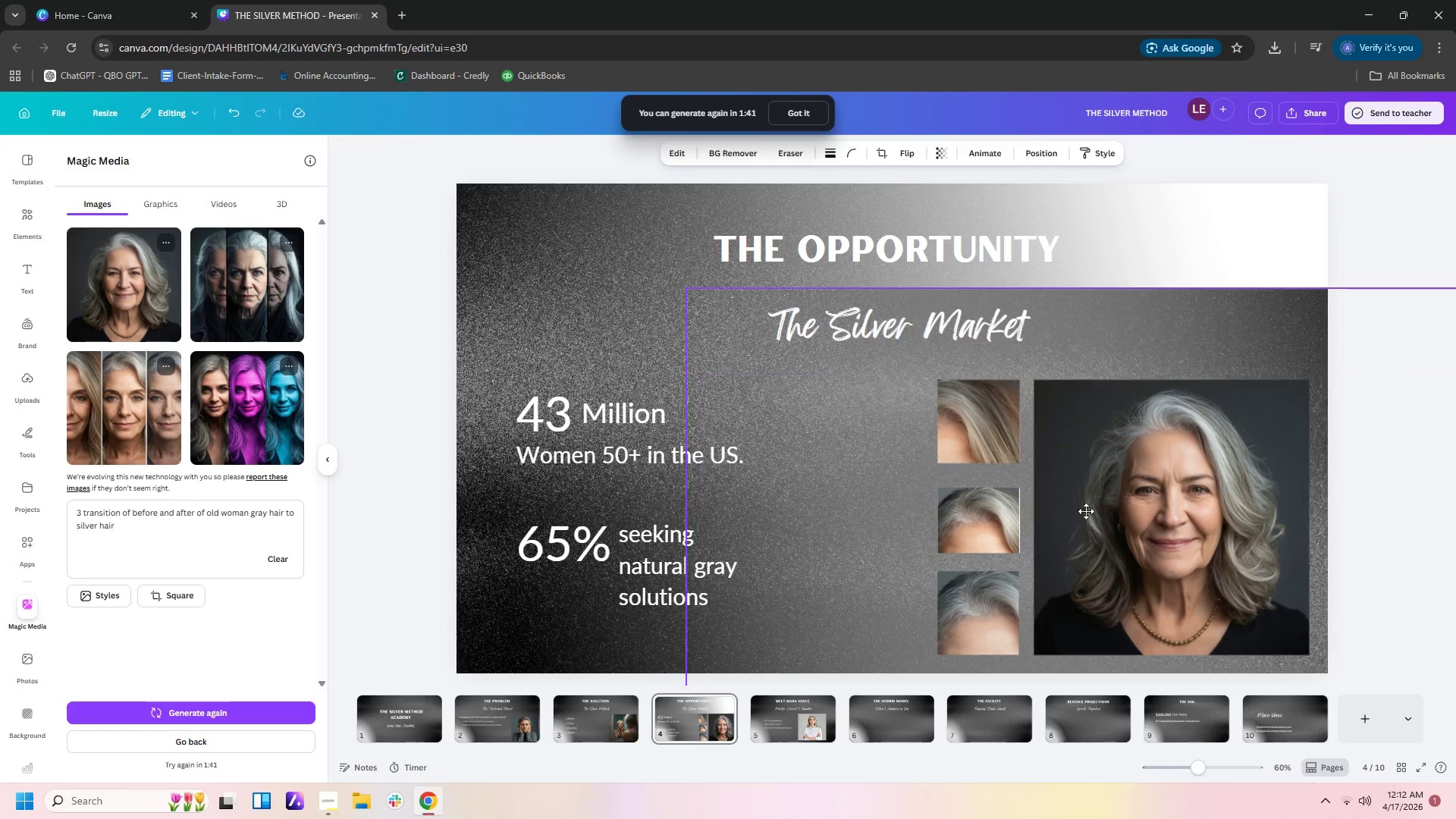 
left_click([1438, 544])
 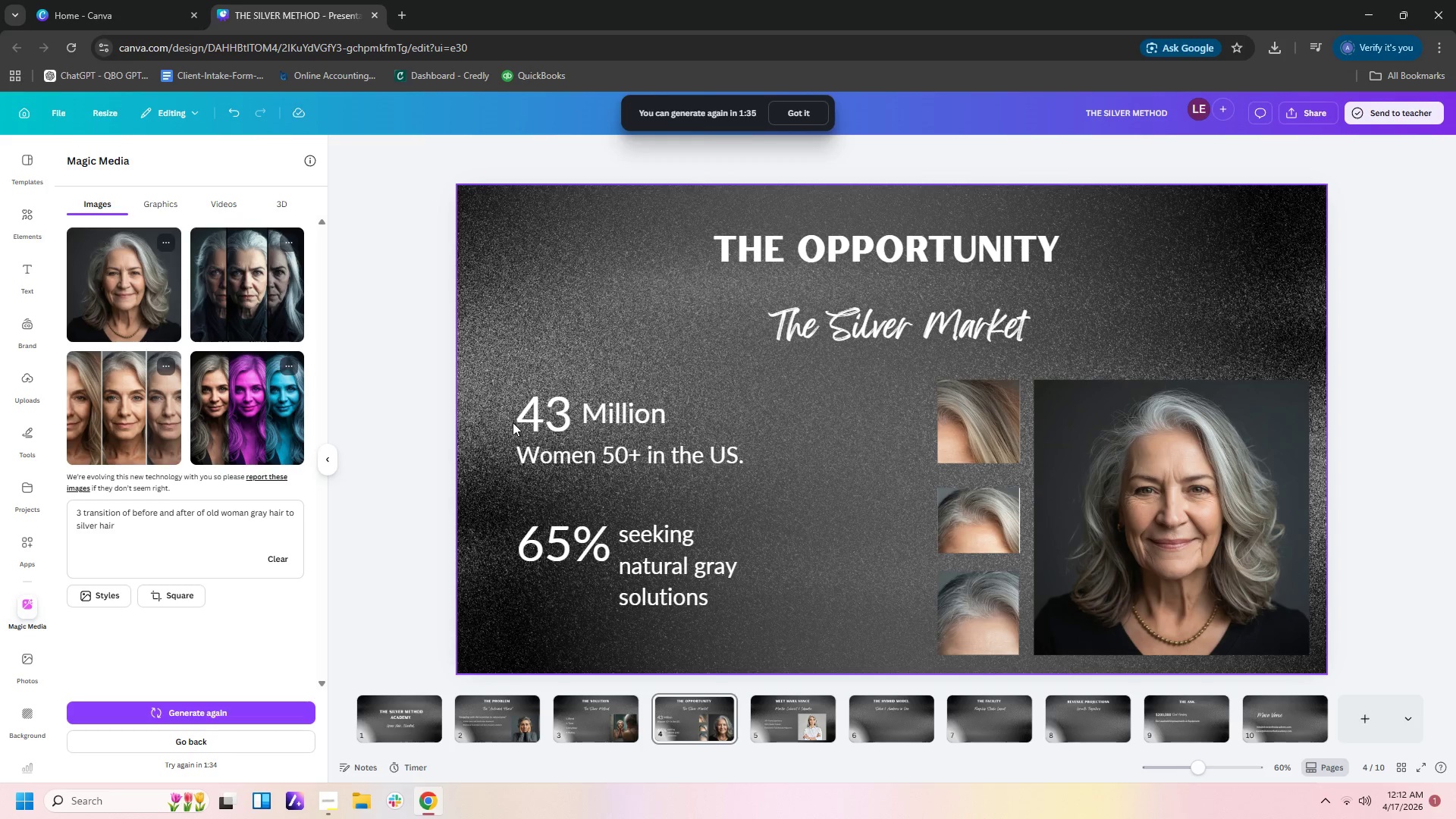 
left_click_drag(start_coordinate=[508, 394], to_coordinate=[673, 537])
 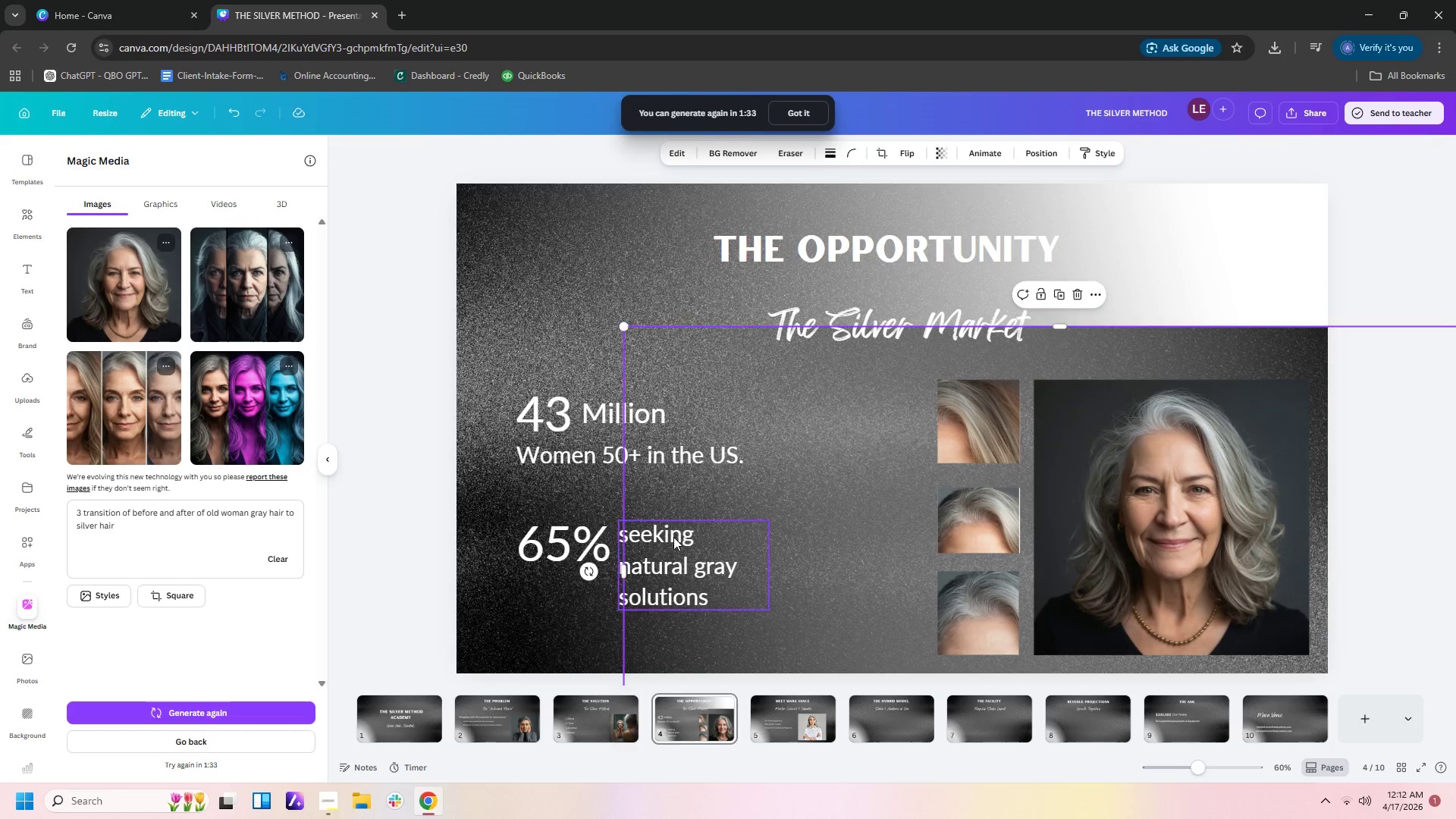 
left_click([673, 537])
 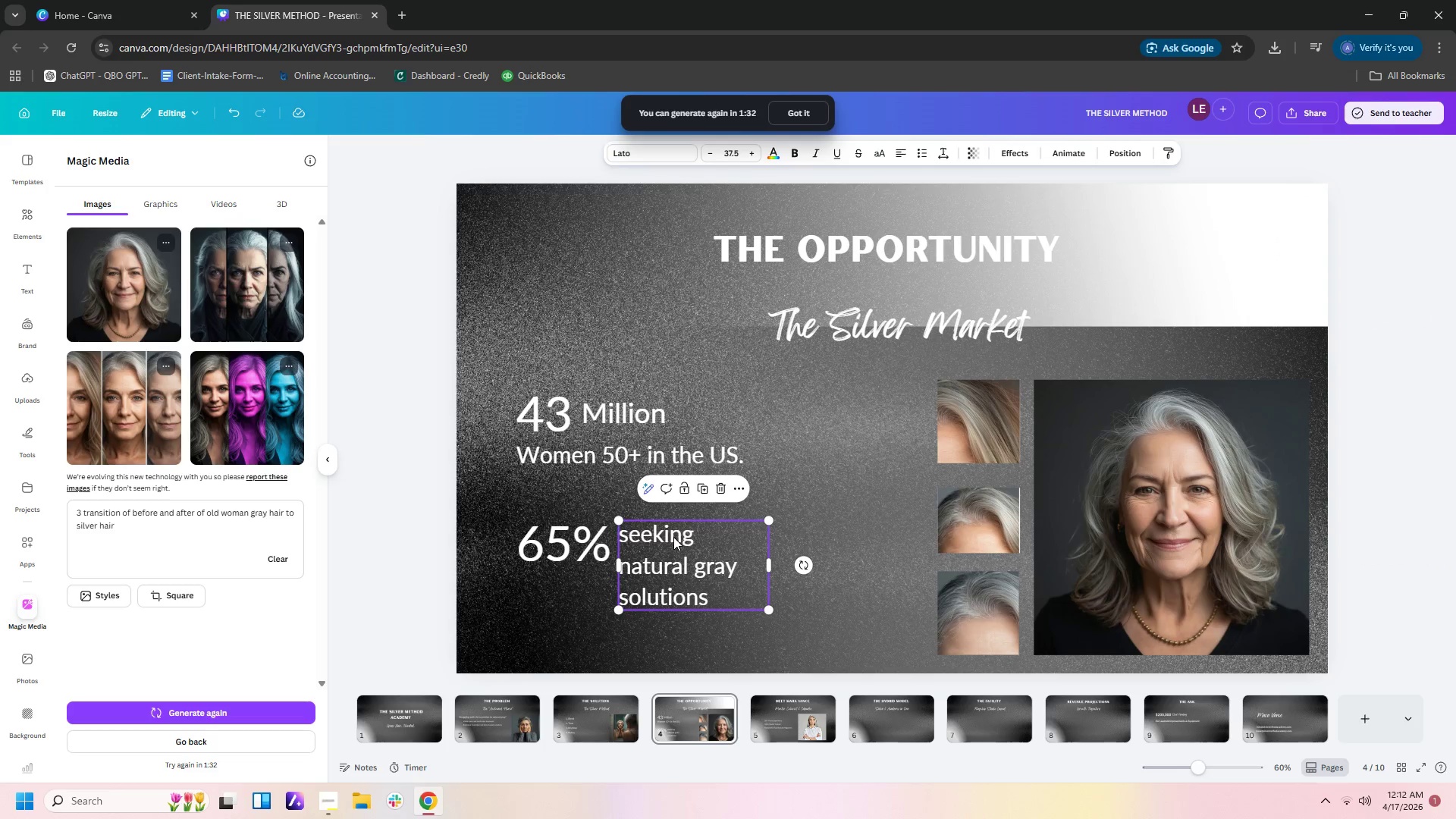 
key(Control+ControlLeft)
 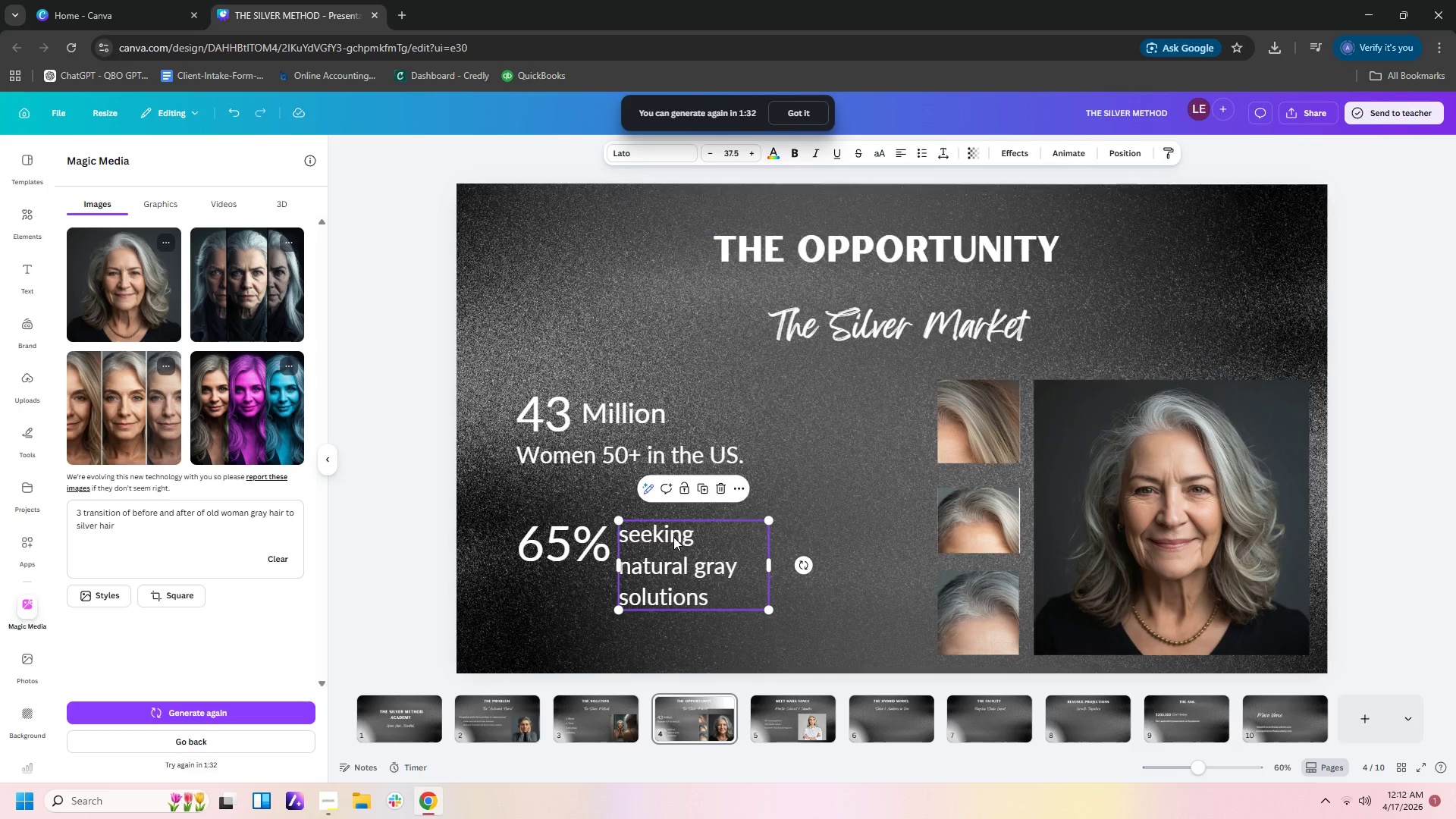 
key(Control+Z)
 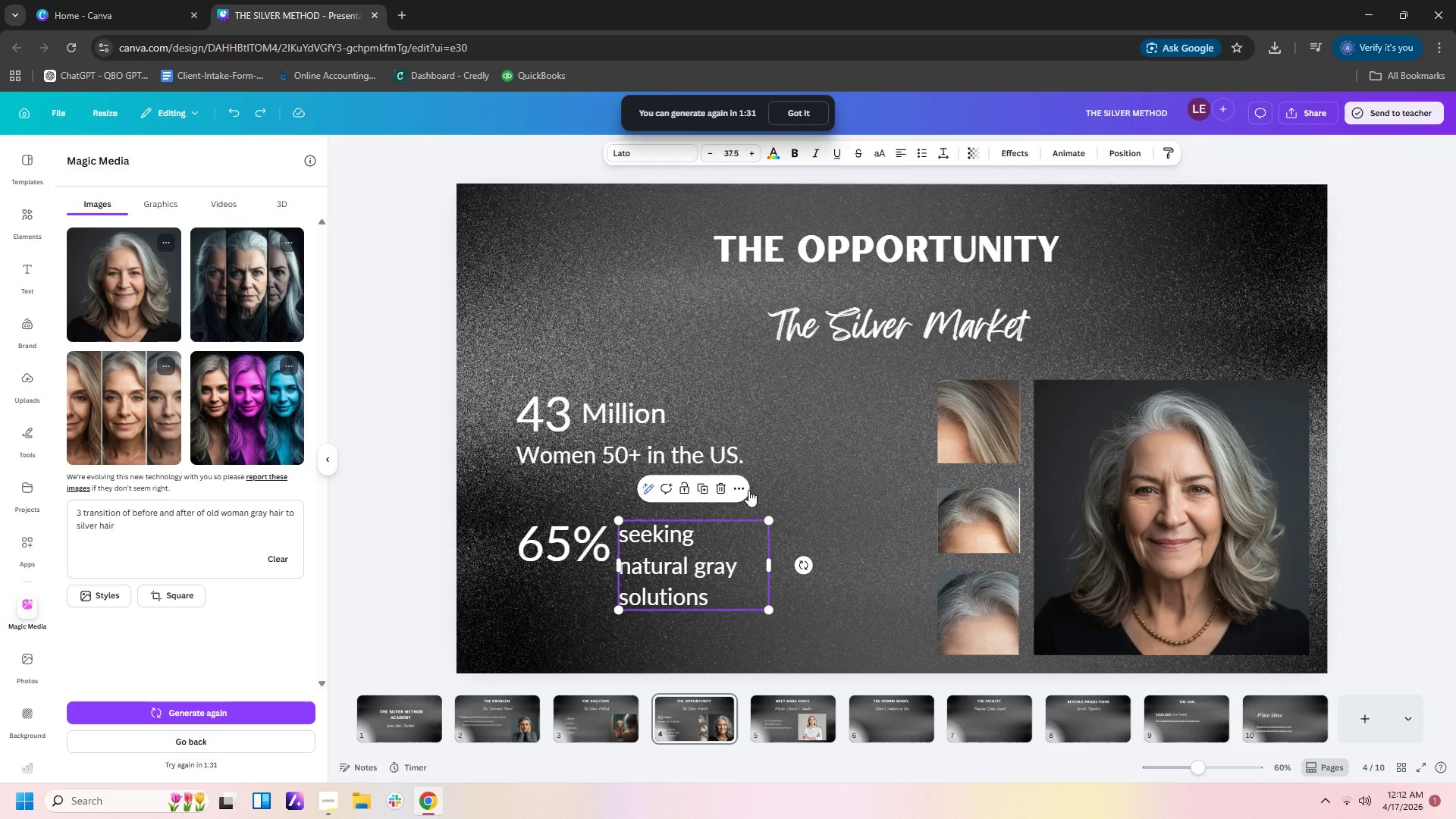 
left_click([814, 473])
 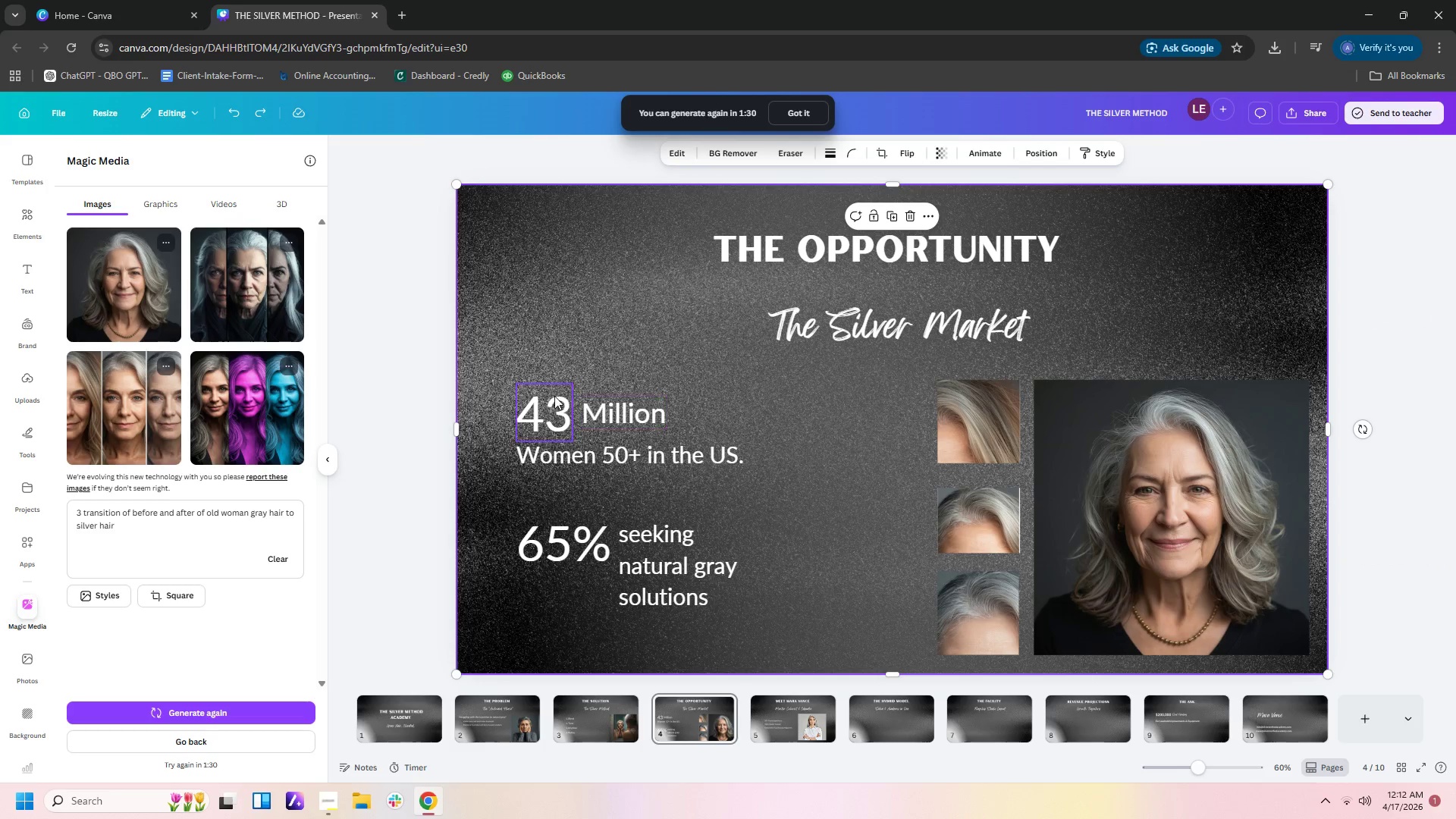 
left_click([669, 376])
 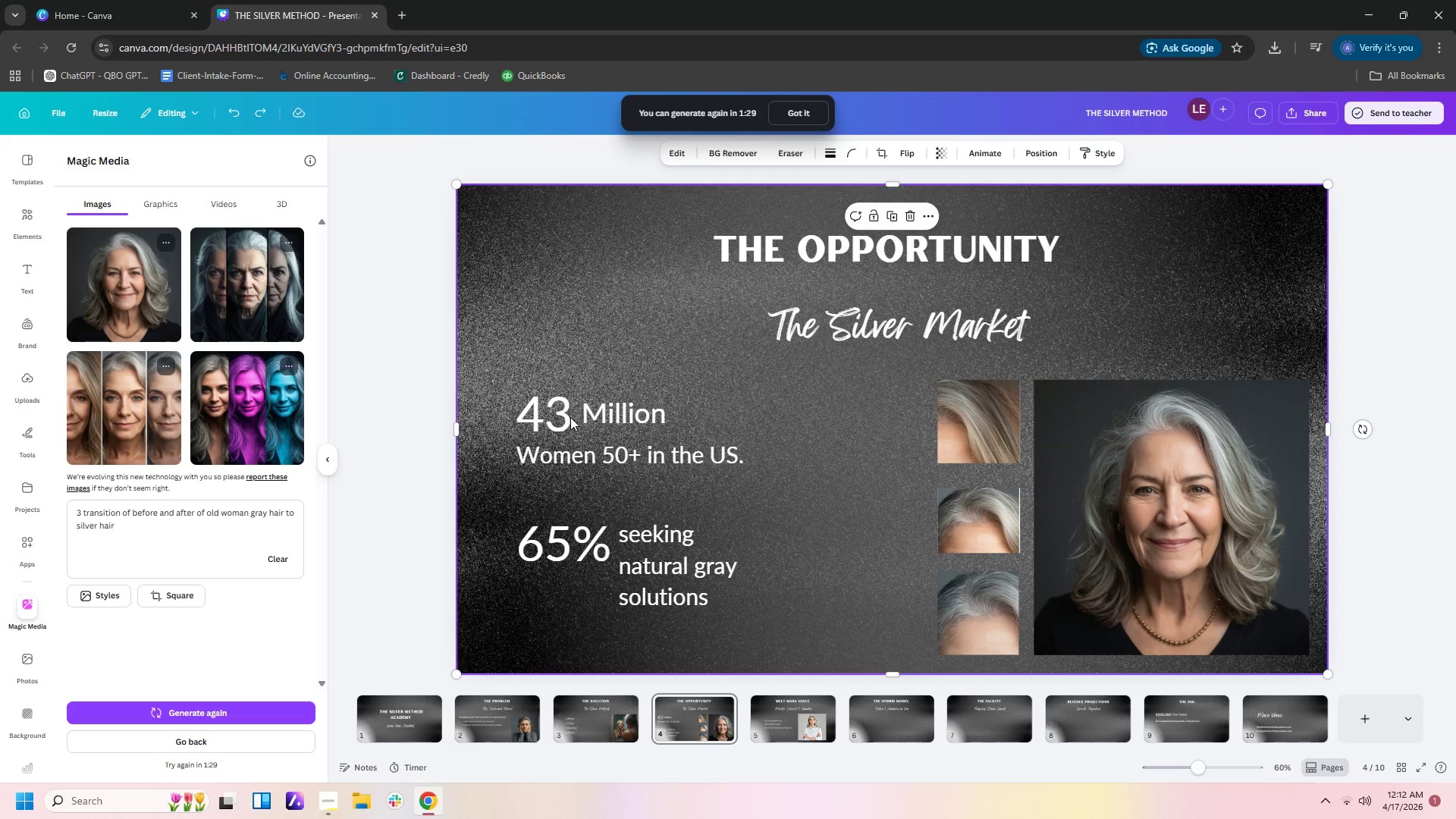 
left_click([807, 434])
 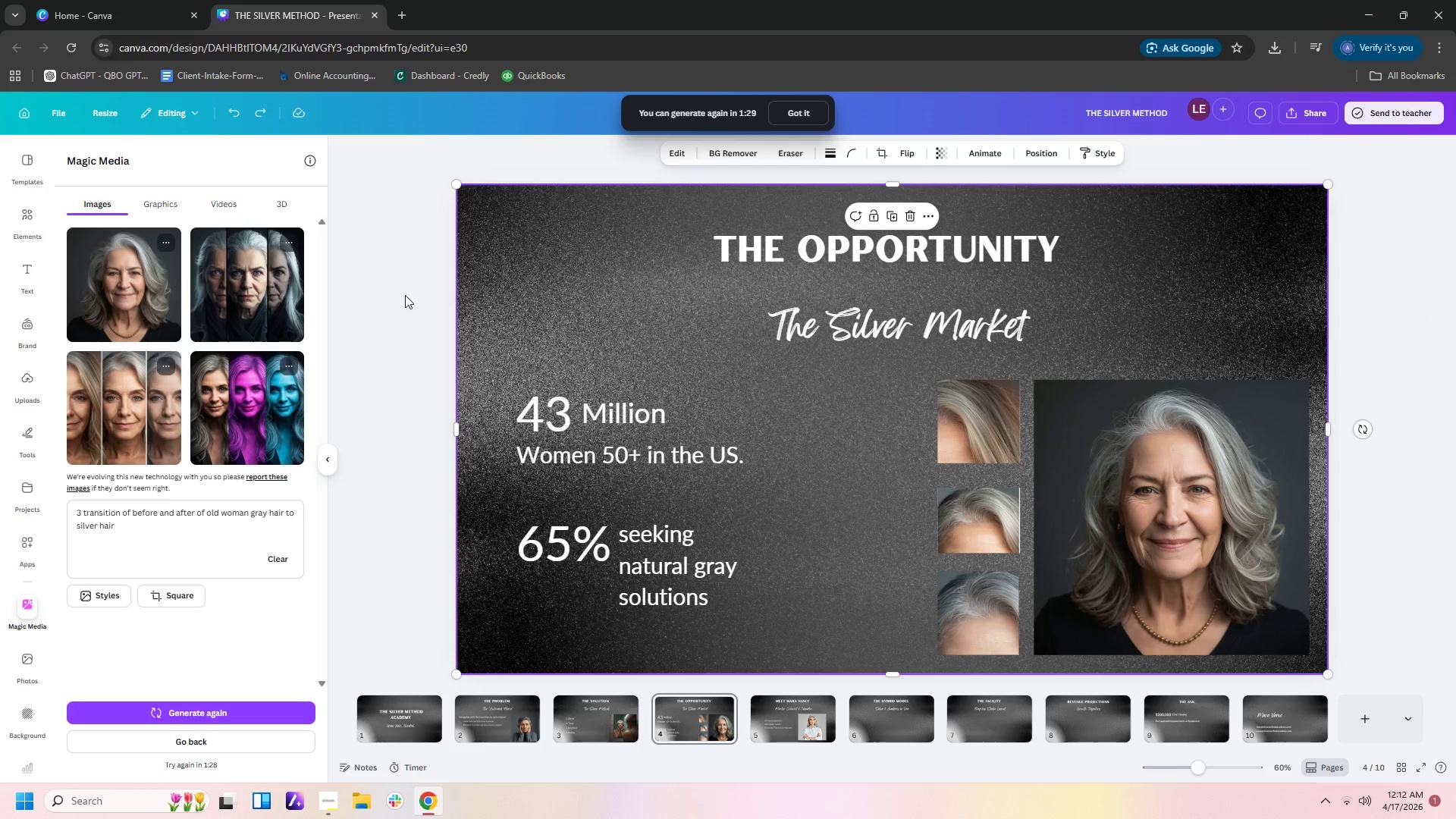 
left_click([394, 297])
 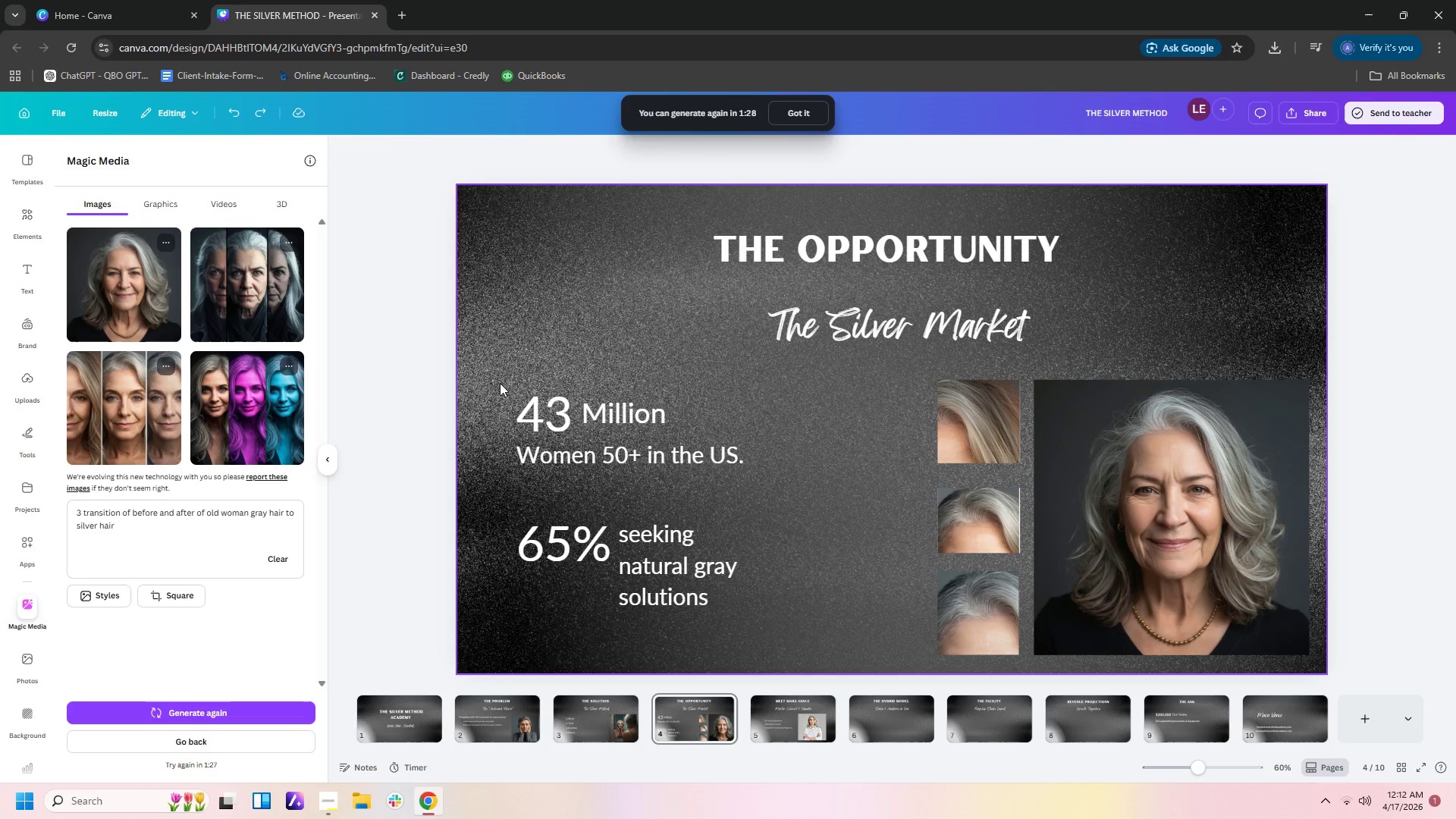 
left_click_drag(start_coordinate=[494, 391], to_coordinate=[648, 551])
 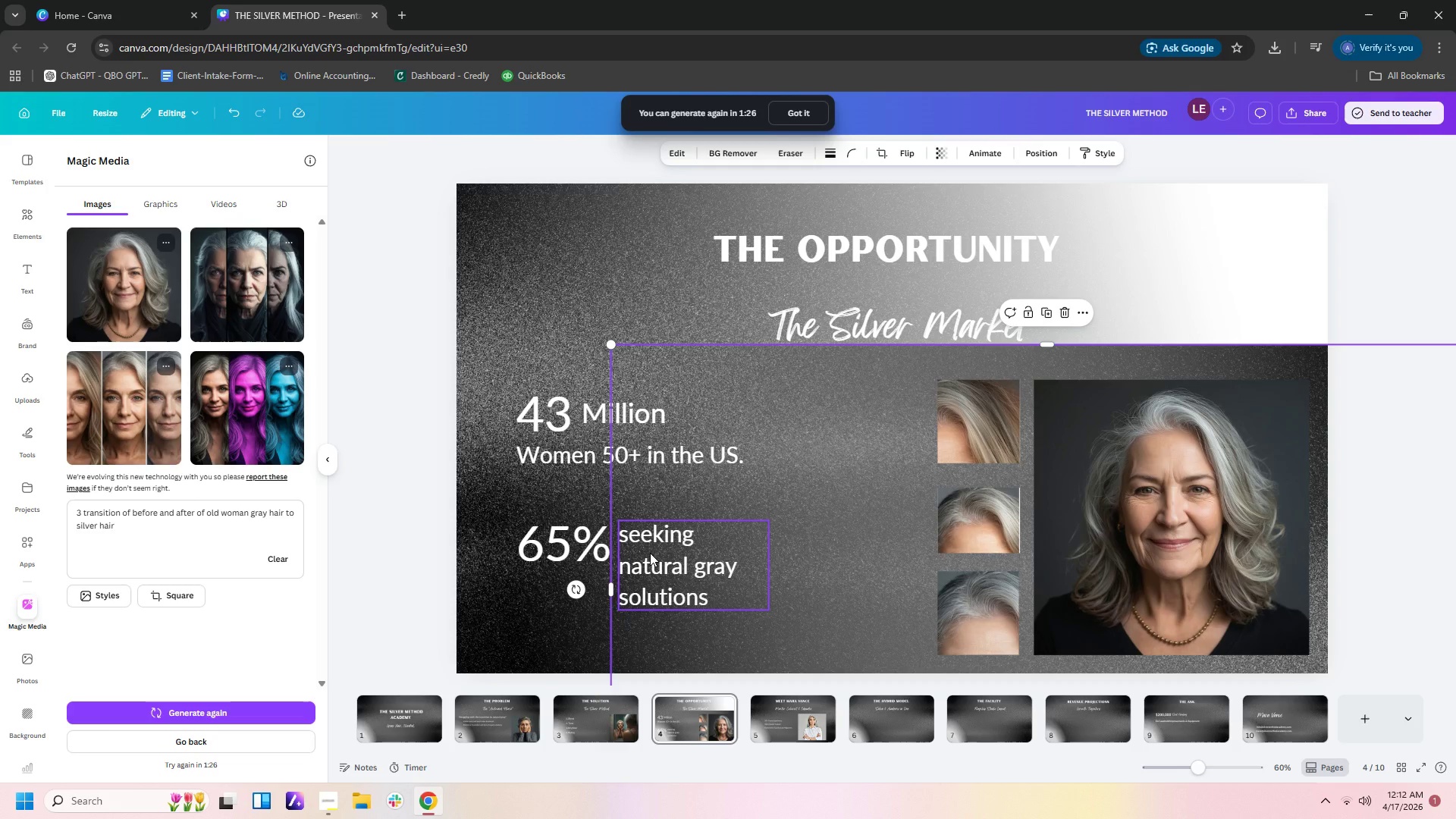 
key(Control+Z)
 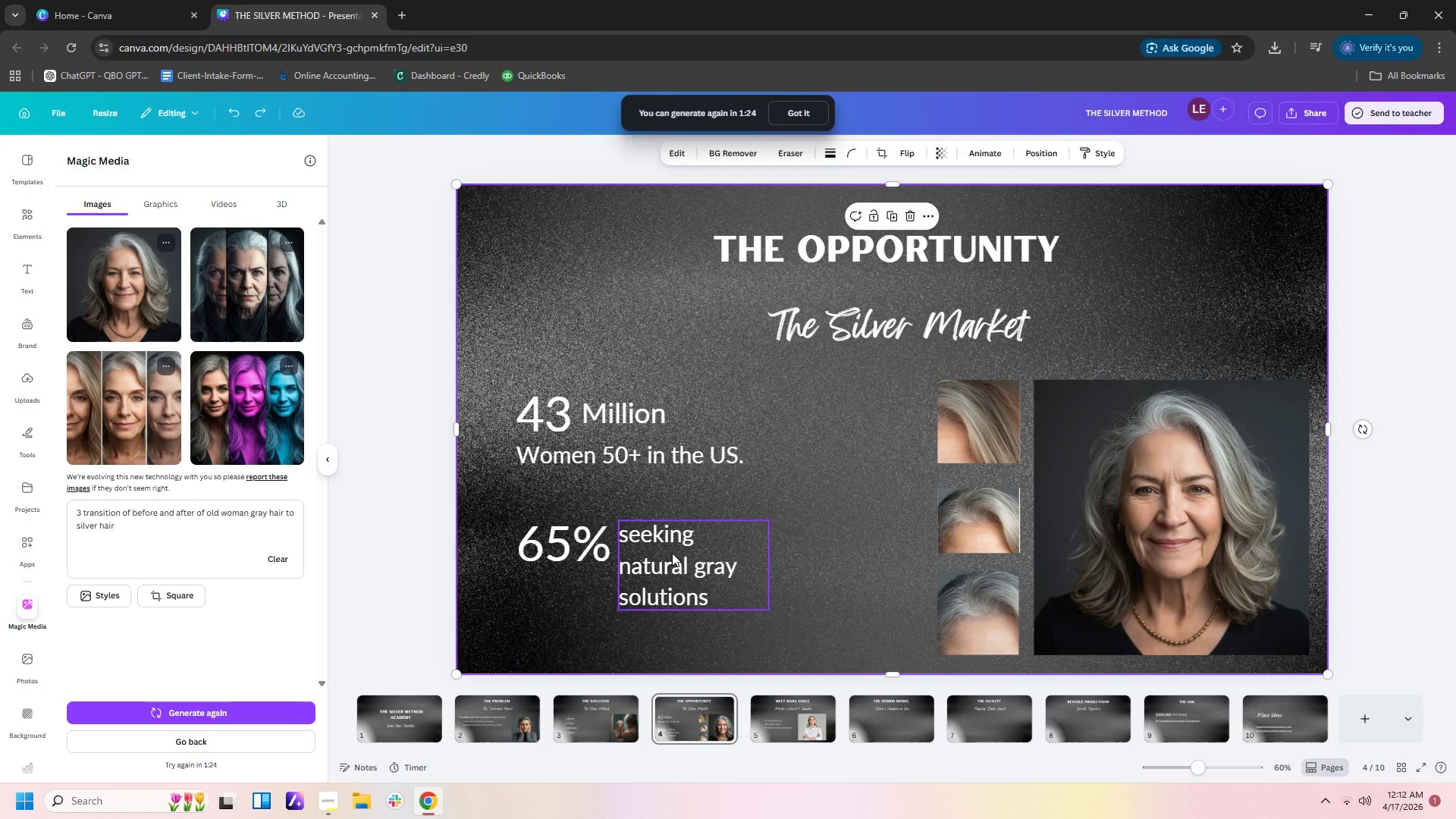 
left_click([919, 587])
 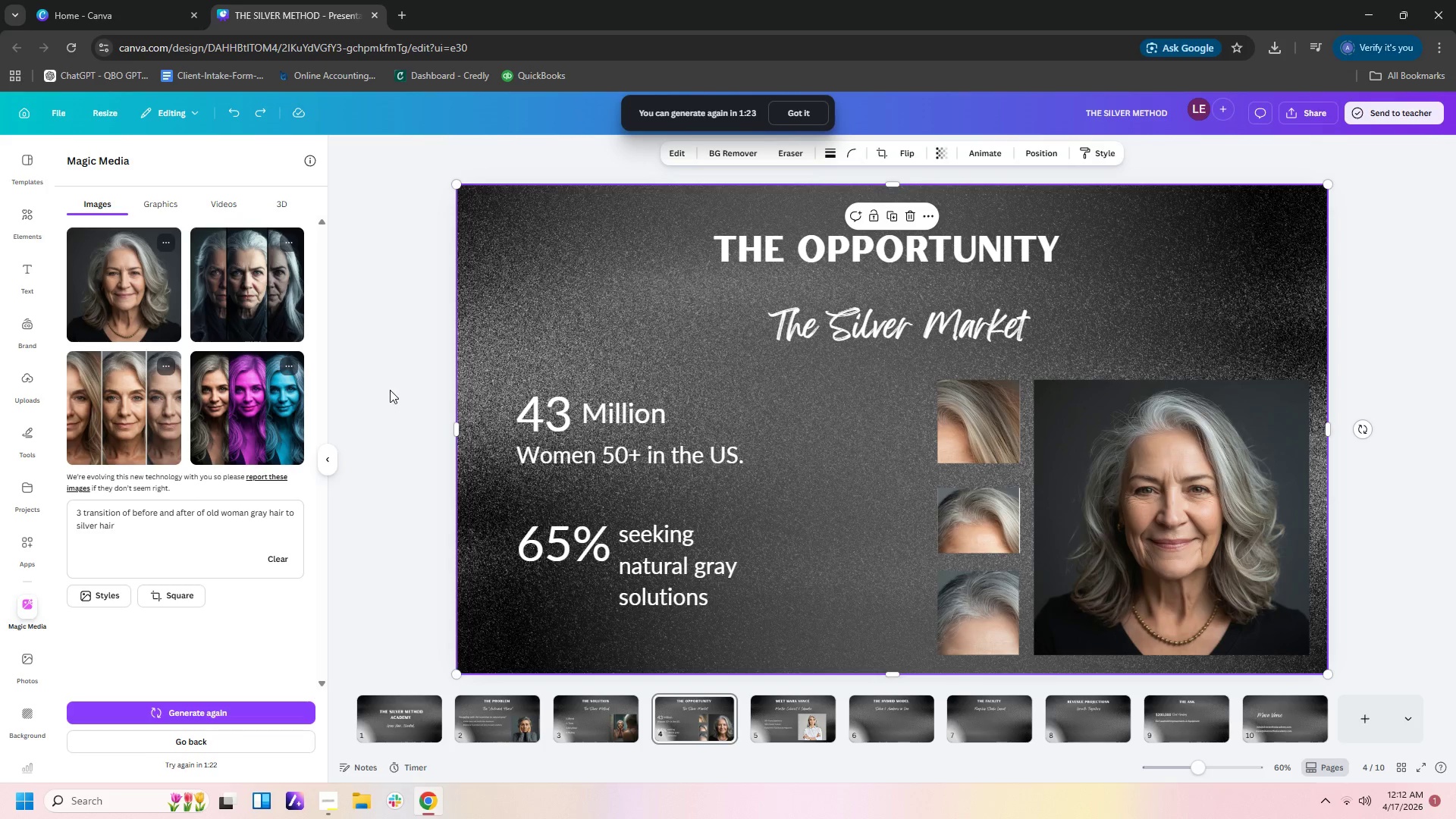 
left_click([430, 375])
 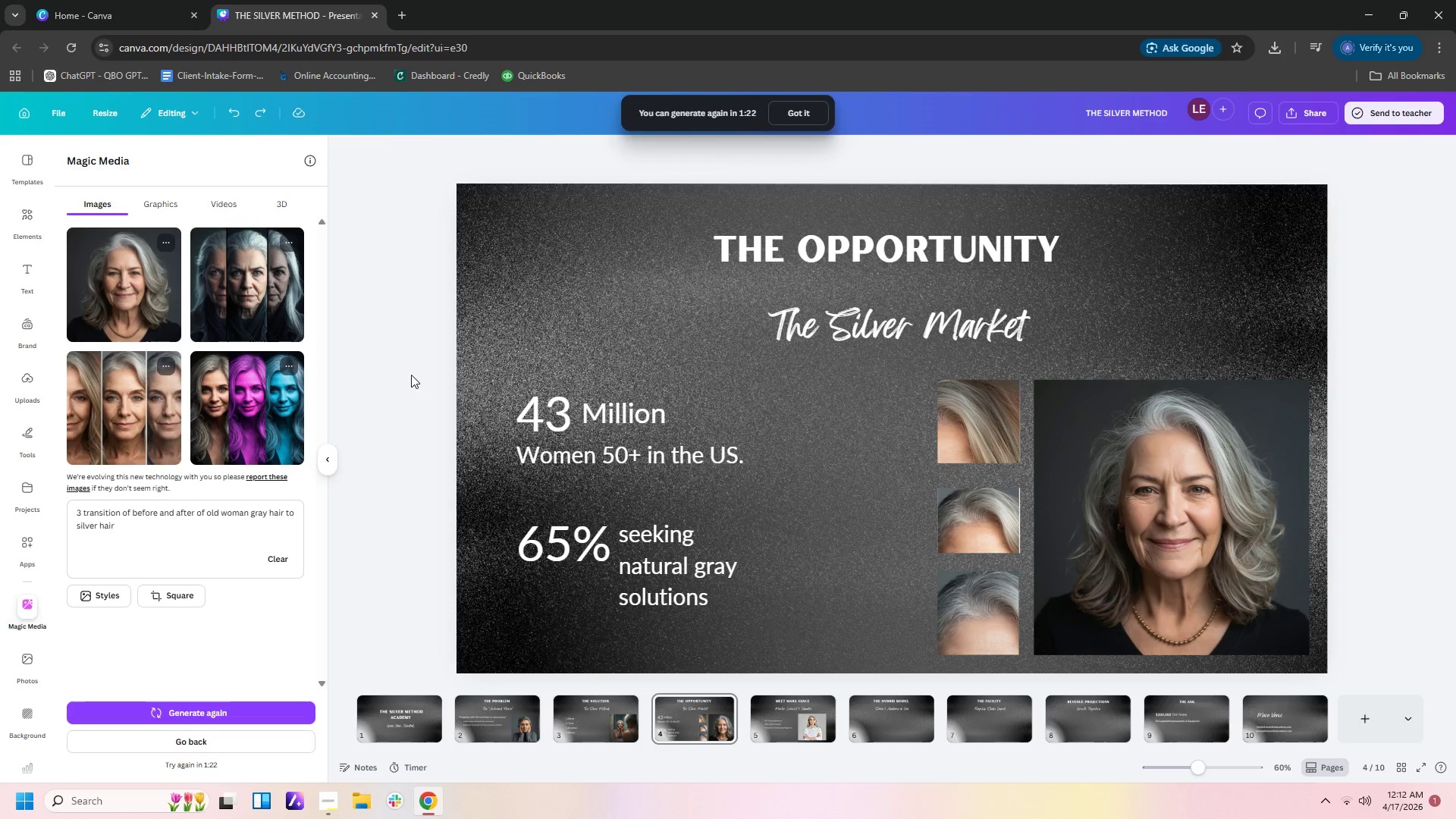 
left_click_drag(start_coordinate=[411, 369], to_coordinate=[714, 613])
 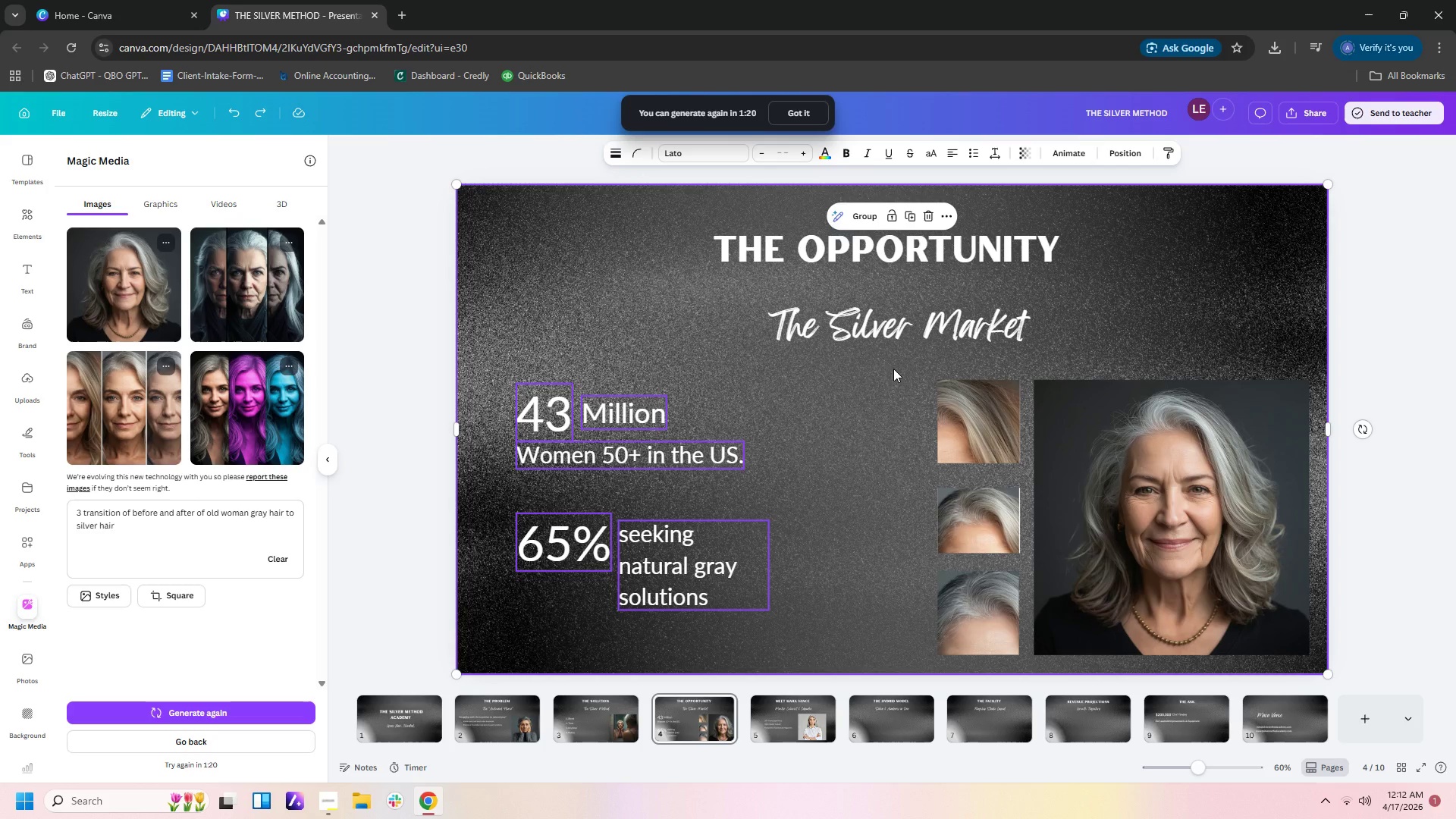 
left_click([847, 447])
 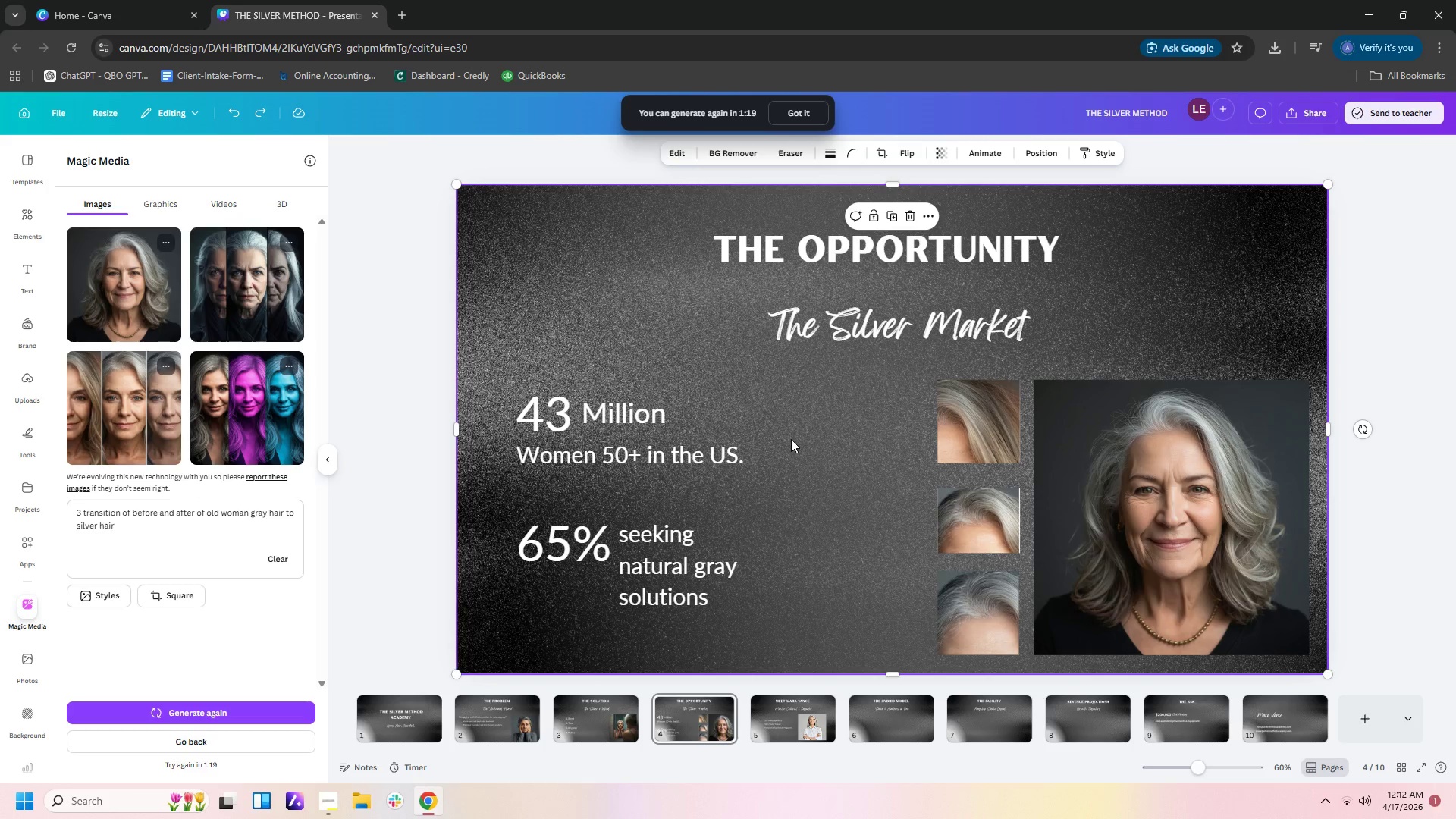 
left_click_drag(start_coordinate=[791, 439], to_coordinate=[650, 538])
 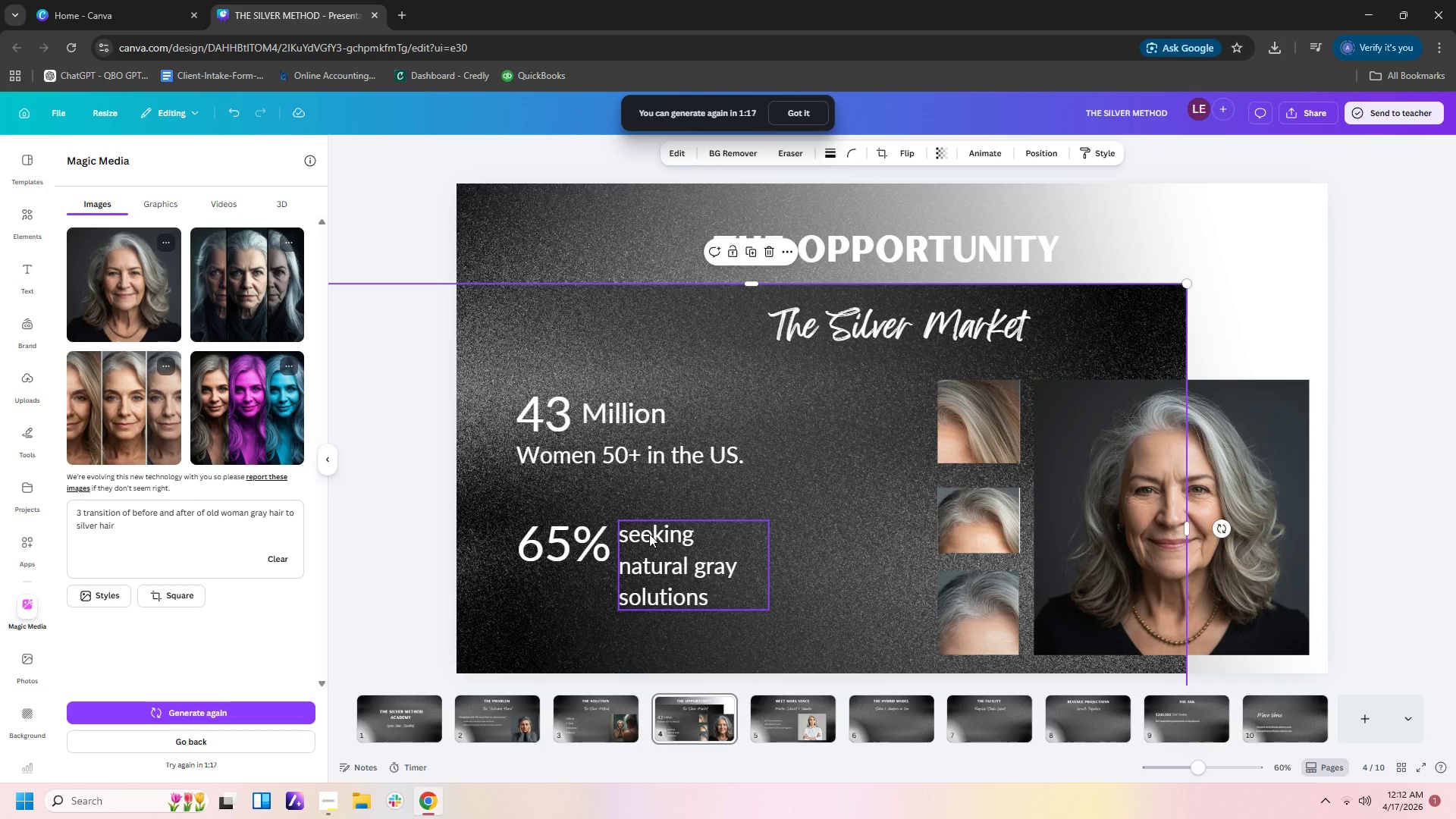 
key(Control+Z)
 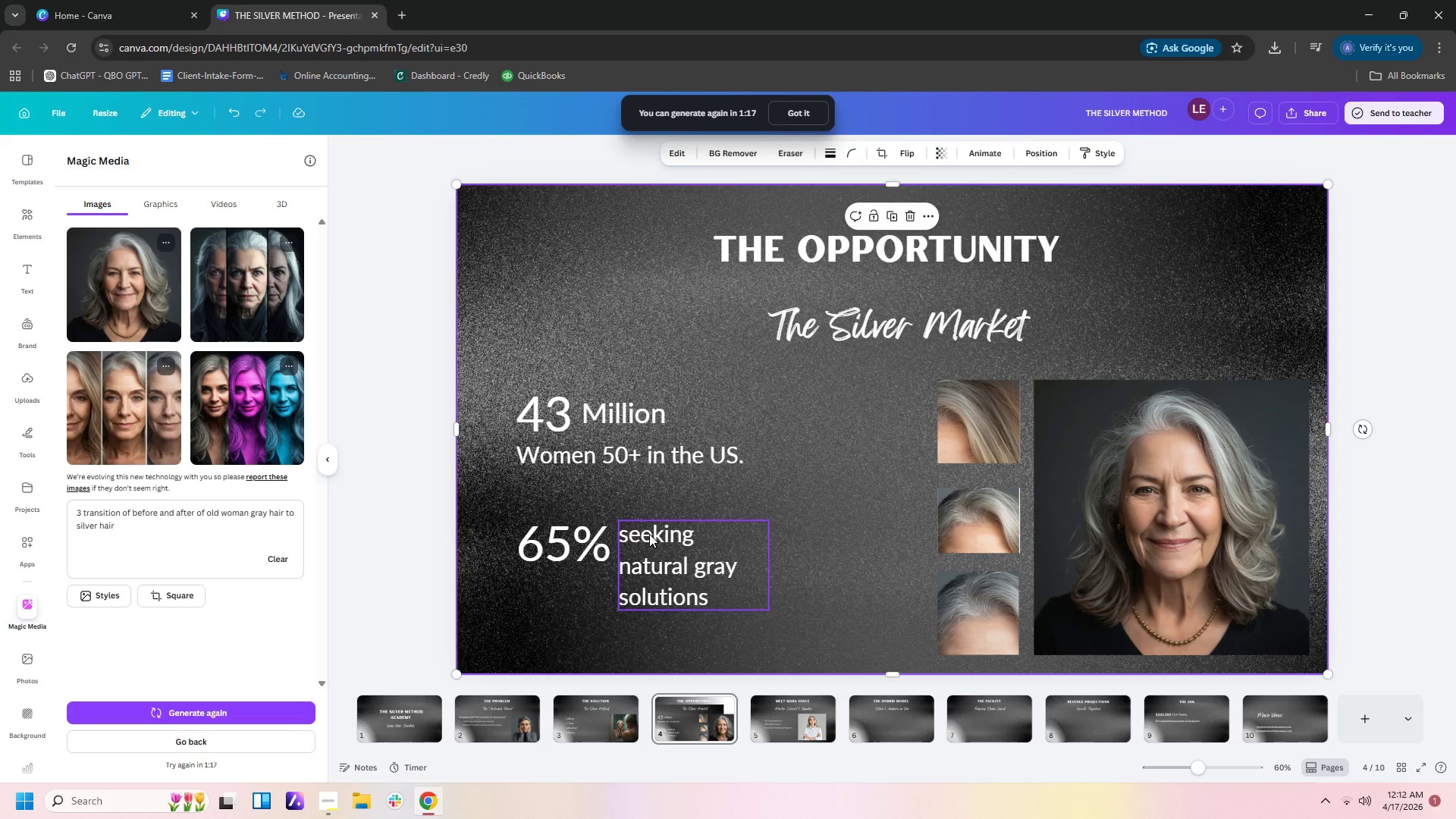 
key(Control+Z)
 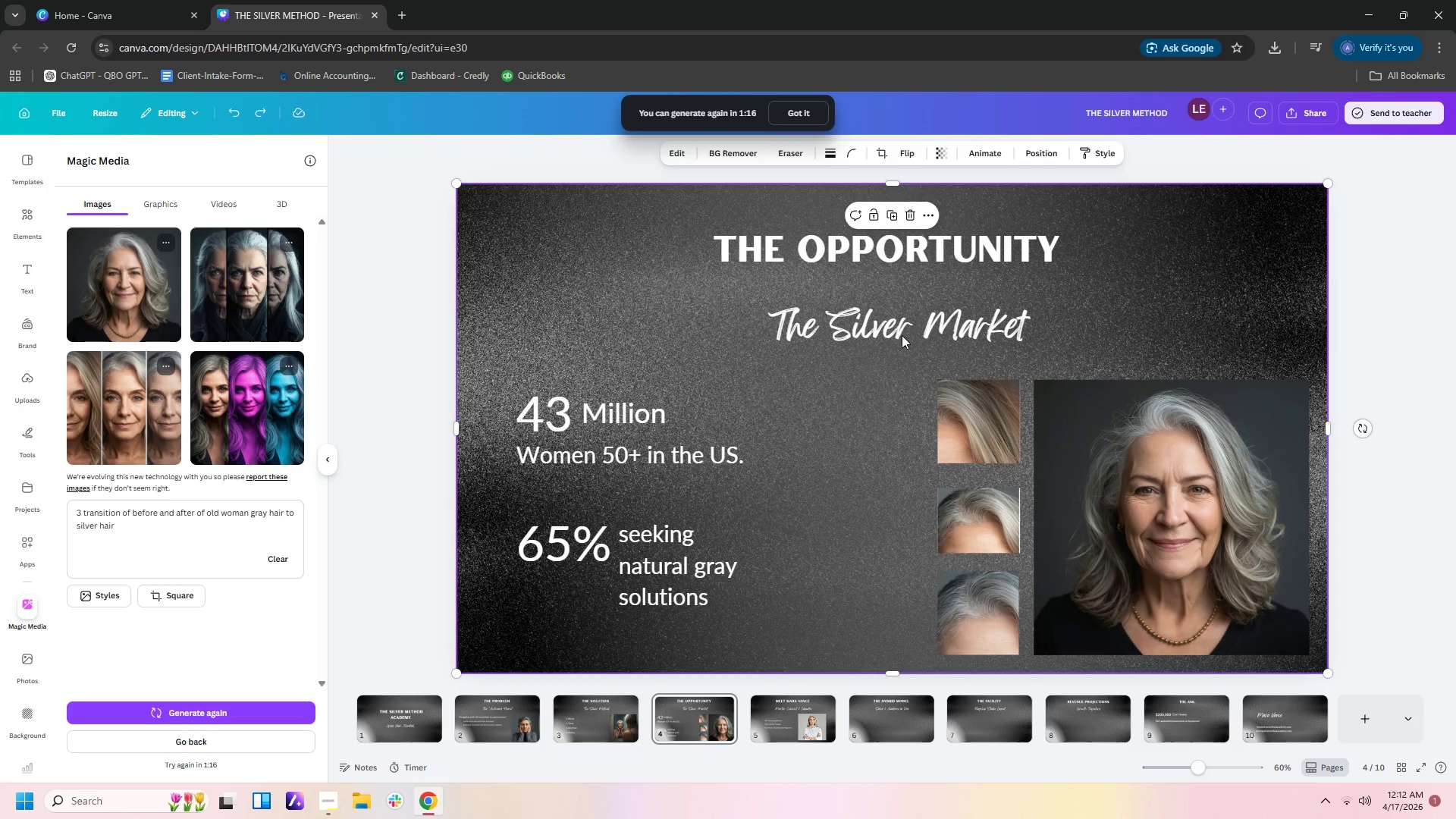 
left_click([801, 412])
 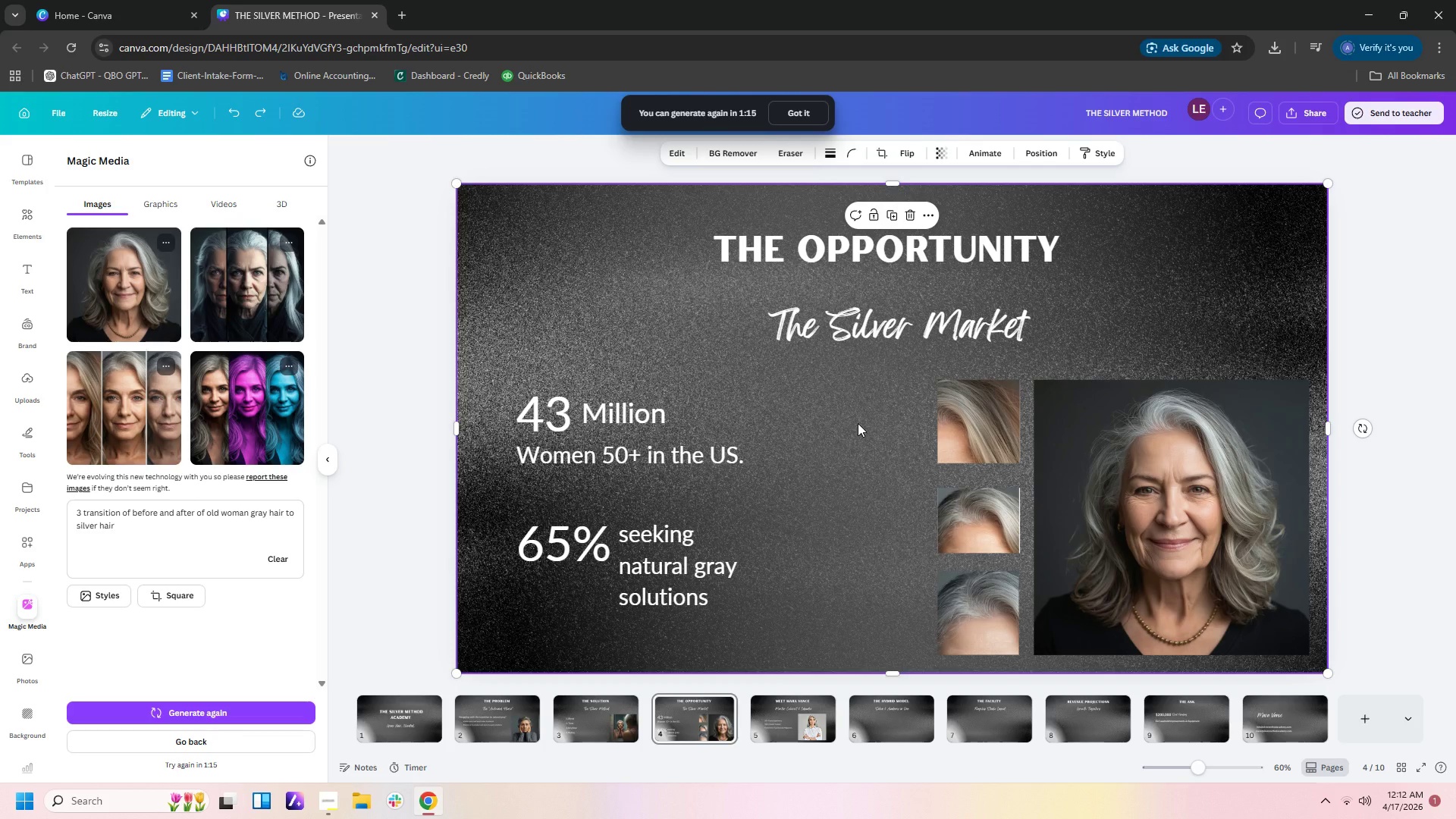 
left_click([858, 423])
 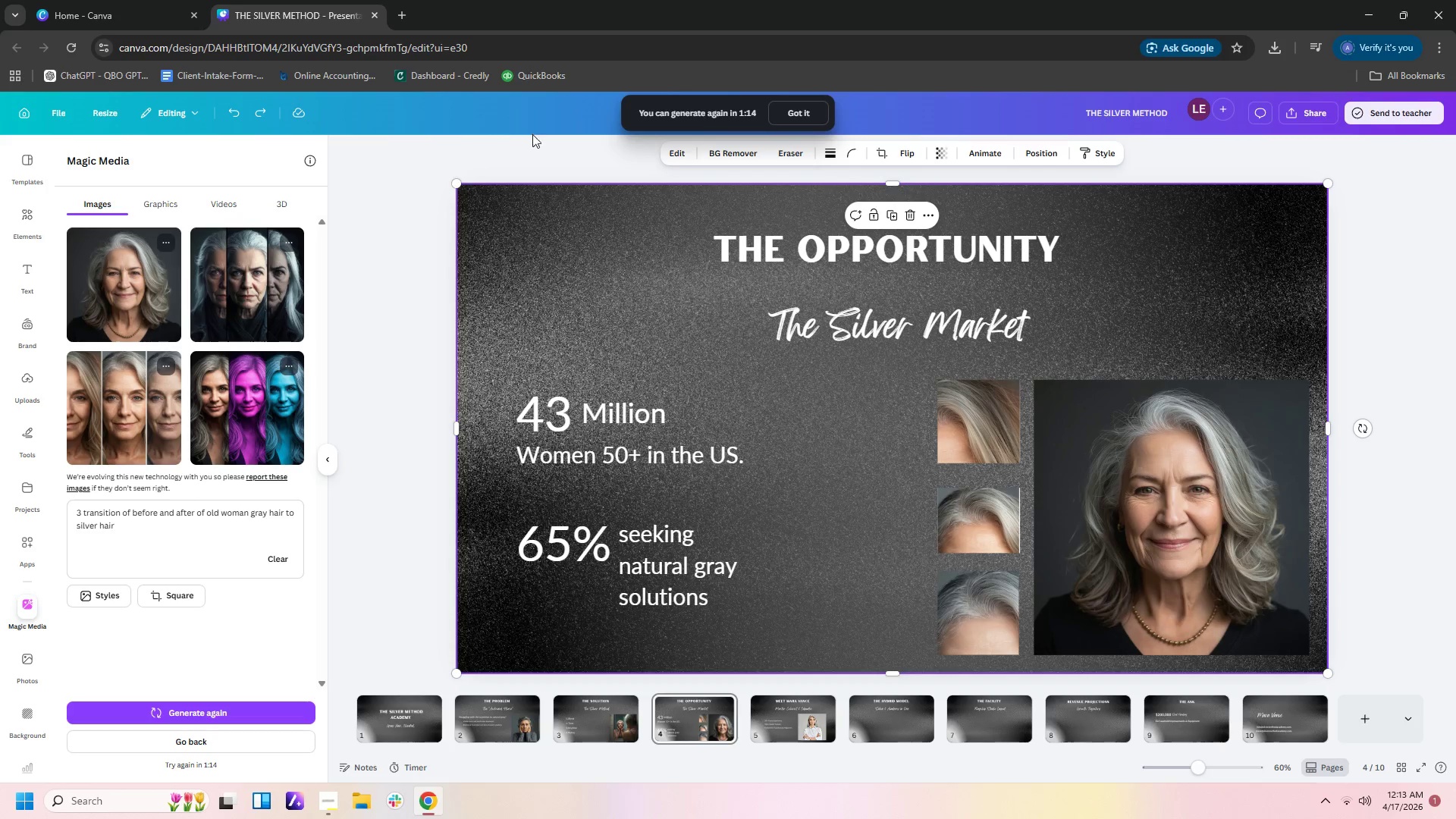 
double_click([537, 145])
 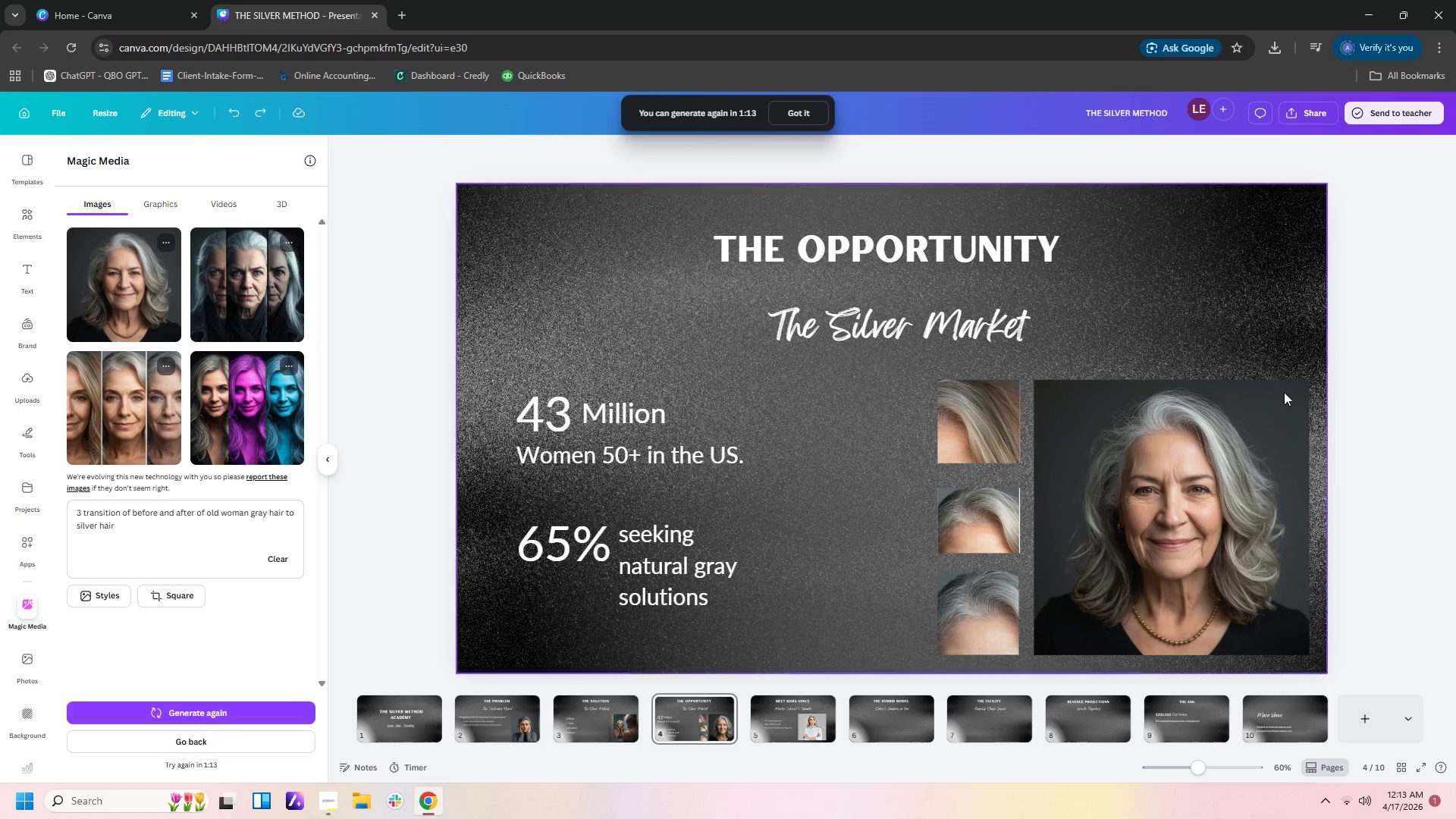 
left_click([1245, 441])
 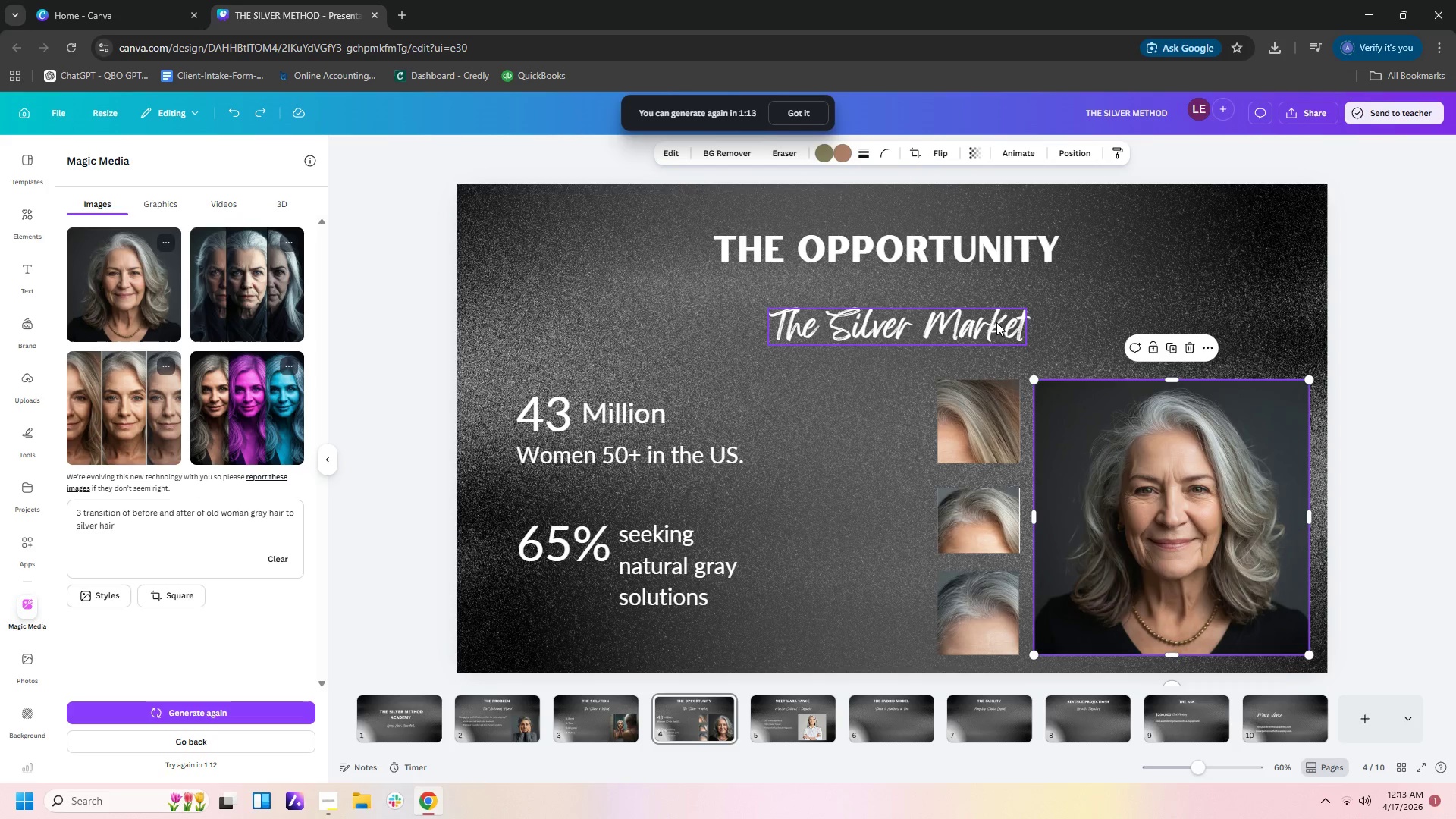 
left_click([985, 312])
 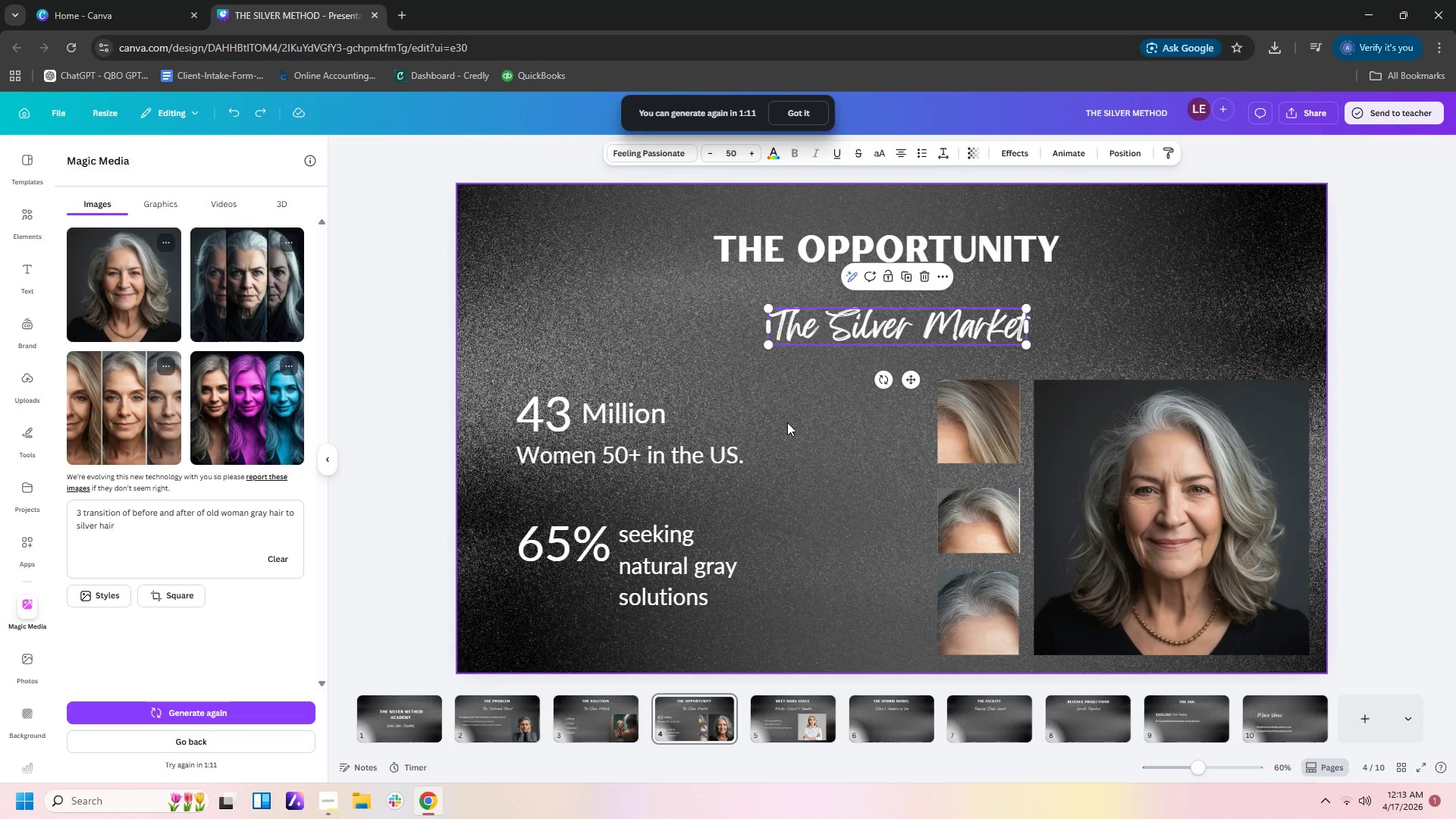 
left_click_drag(start_coordinate=[787, 422], to_coordinate=[563, 559])
 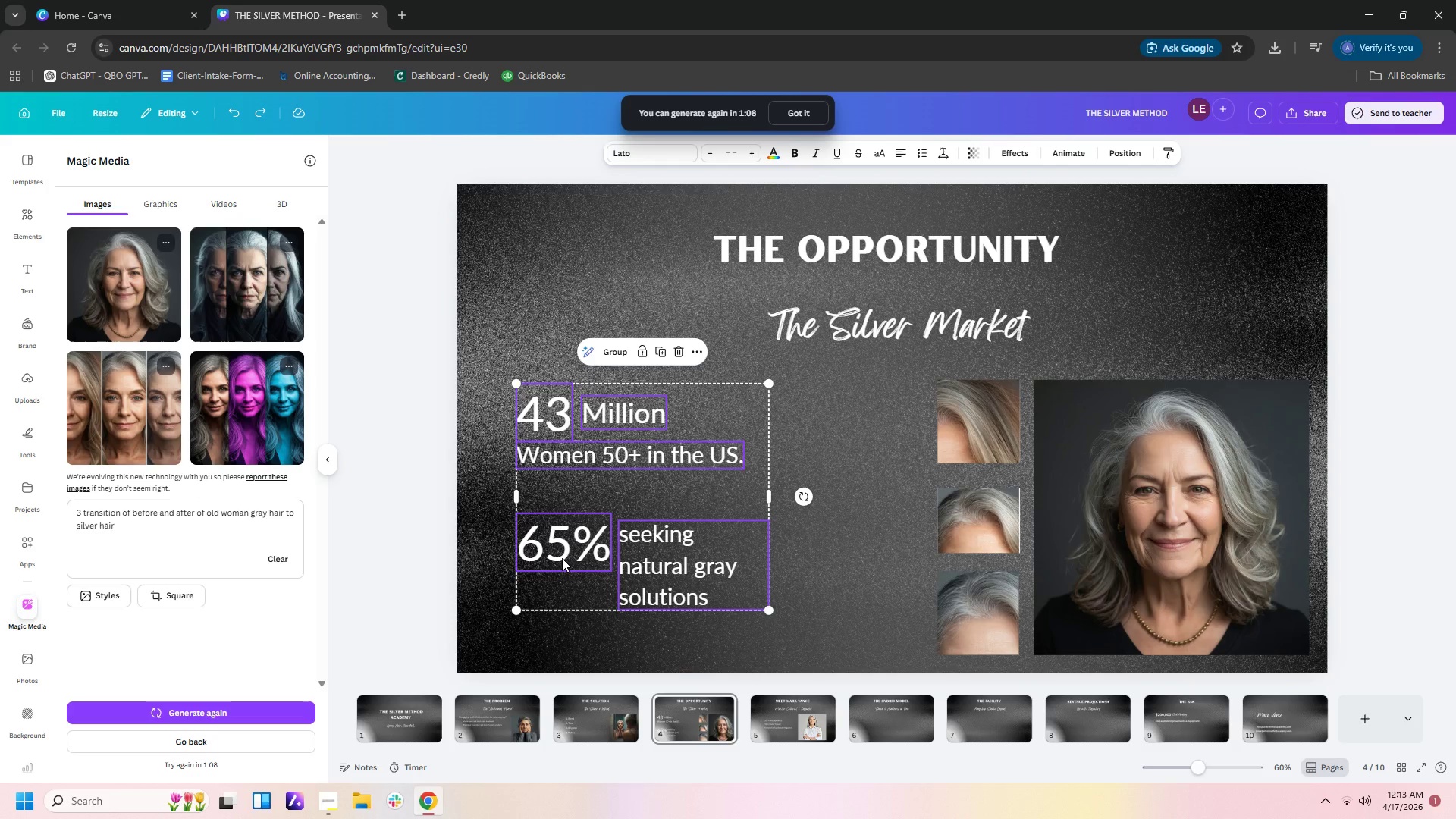 
left_click_drag(start_coordinate=[562, 558], to_coordinate=[635, 573])
 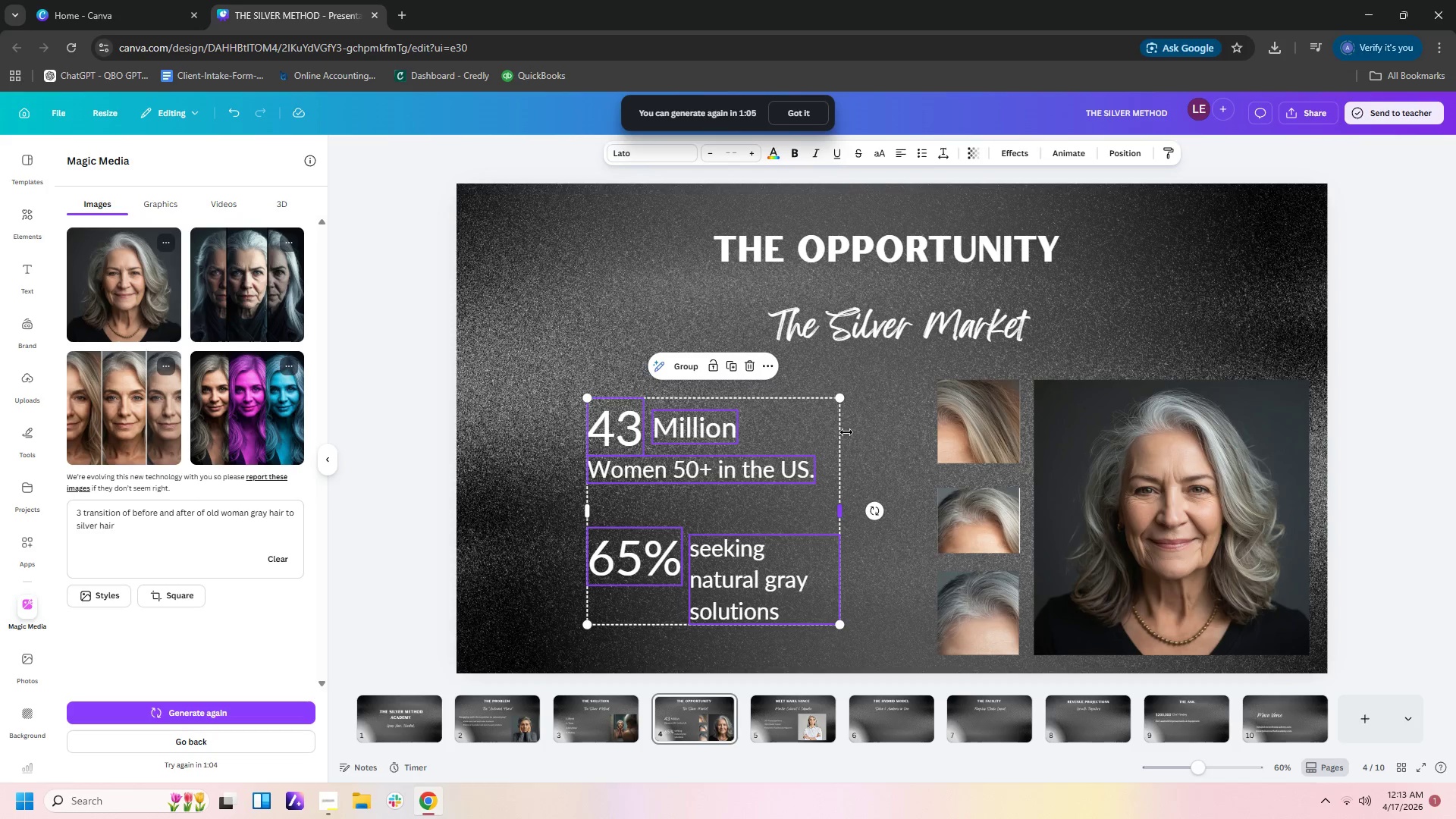 
left_click_drag(start_coordinate=[865, 425], to_coordinate=[1102, 648])
 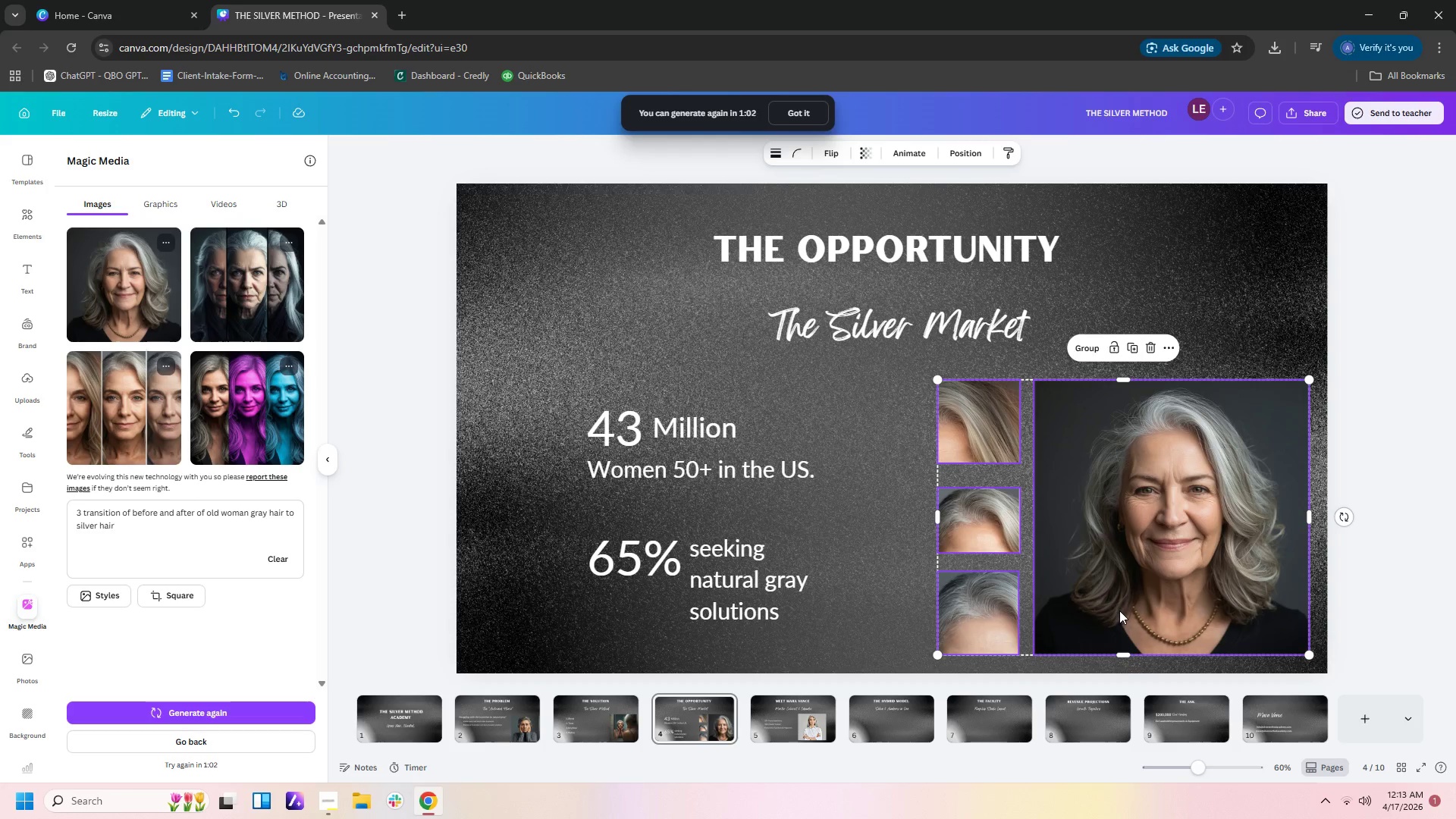 
left_click_drag(start_coordinate=[1119, 610], to_coordinate=[1074, 598])
 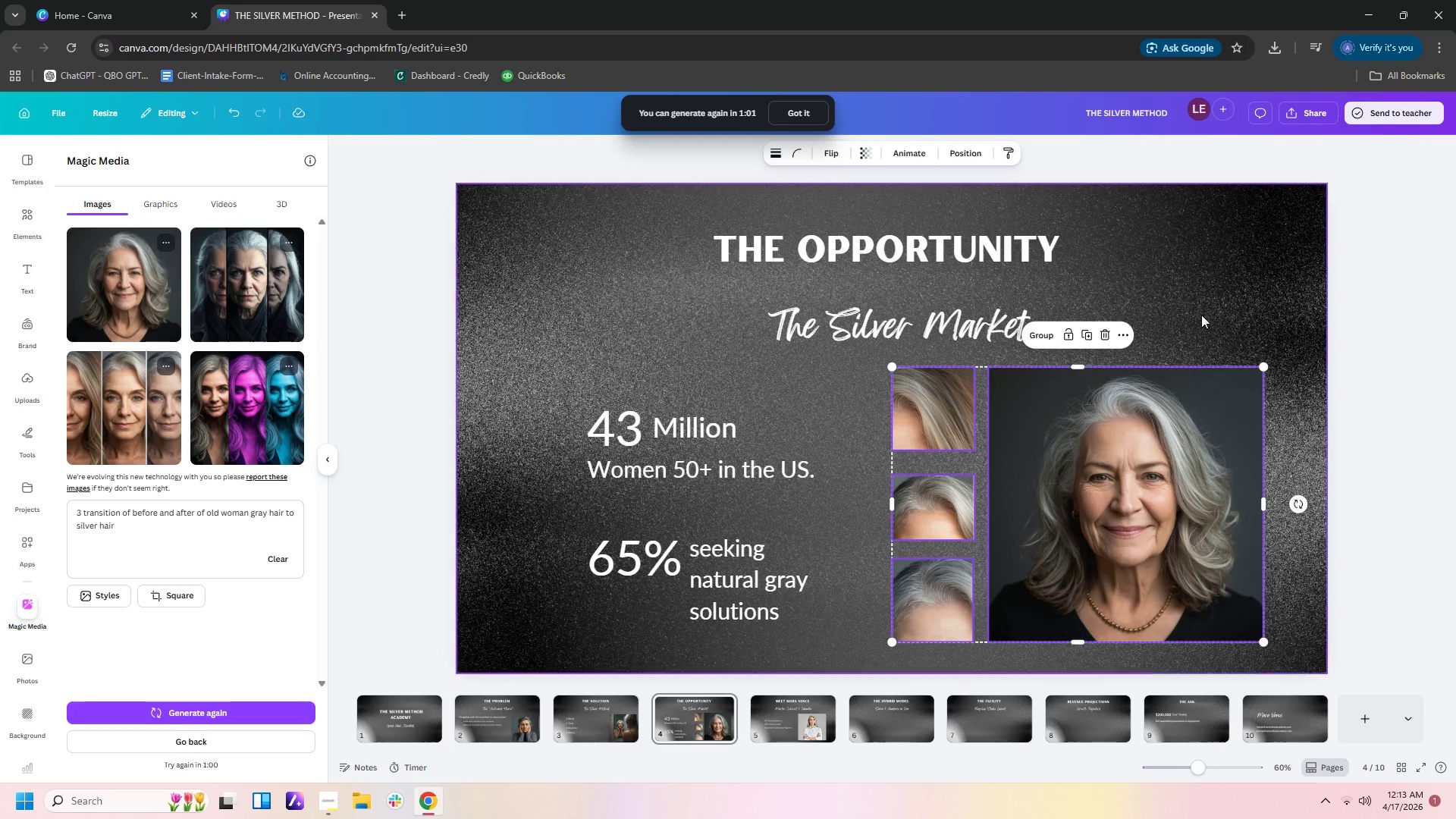 
left_click([1229, 264])
 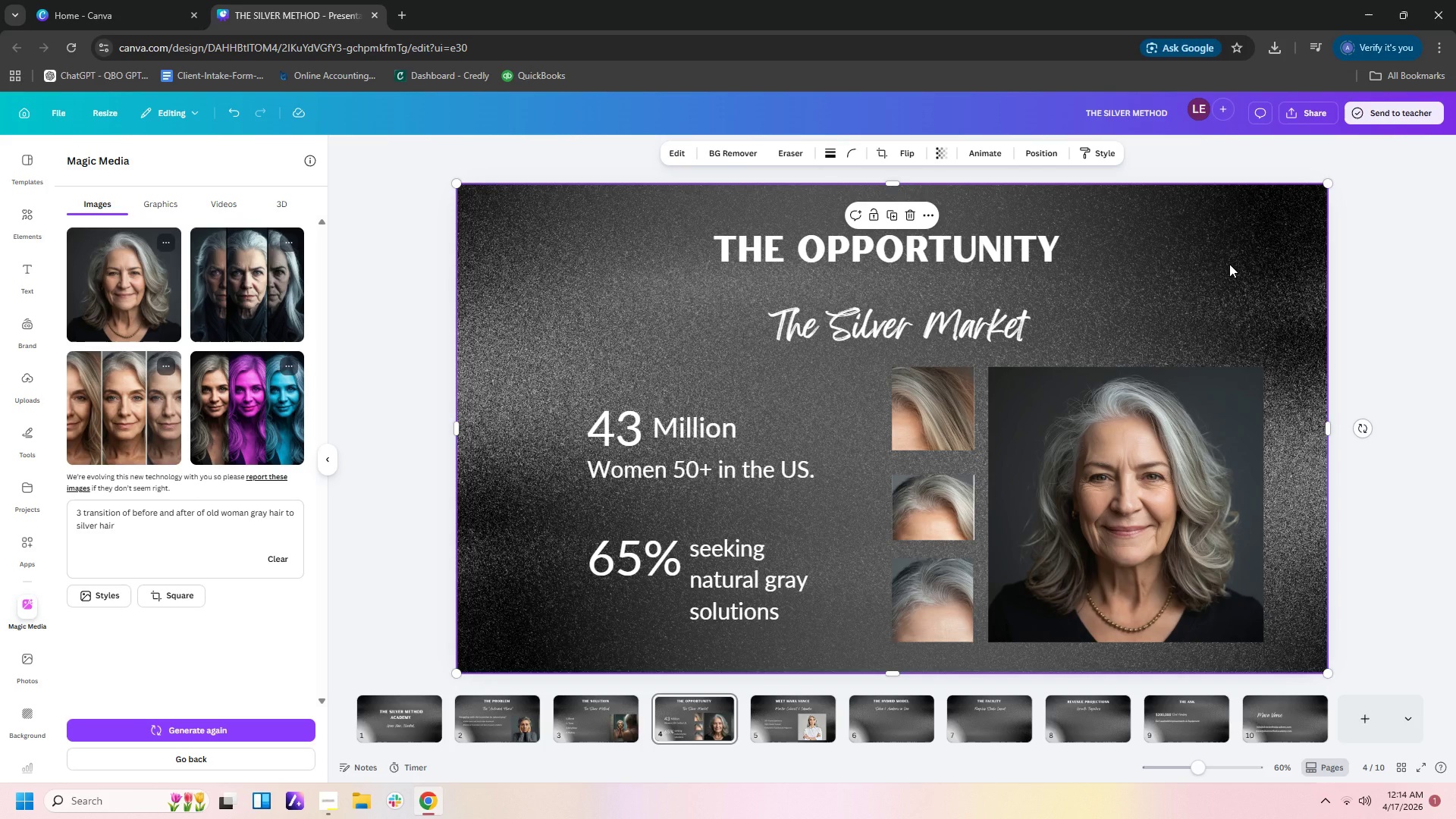 
wait(65.5)
 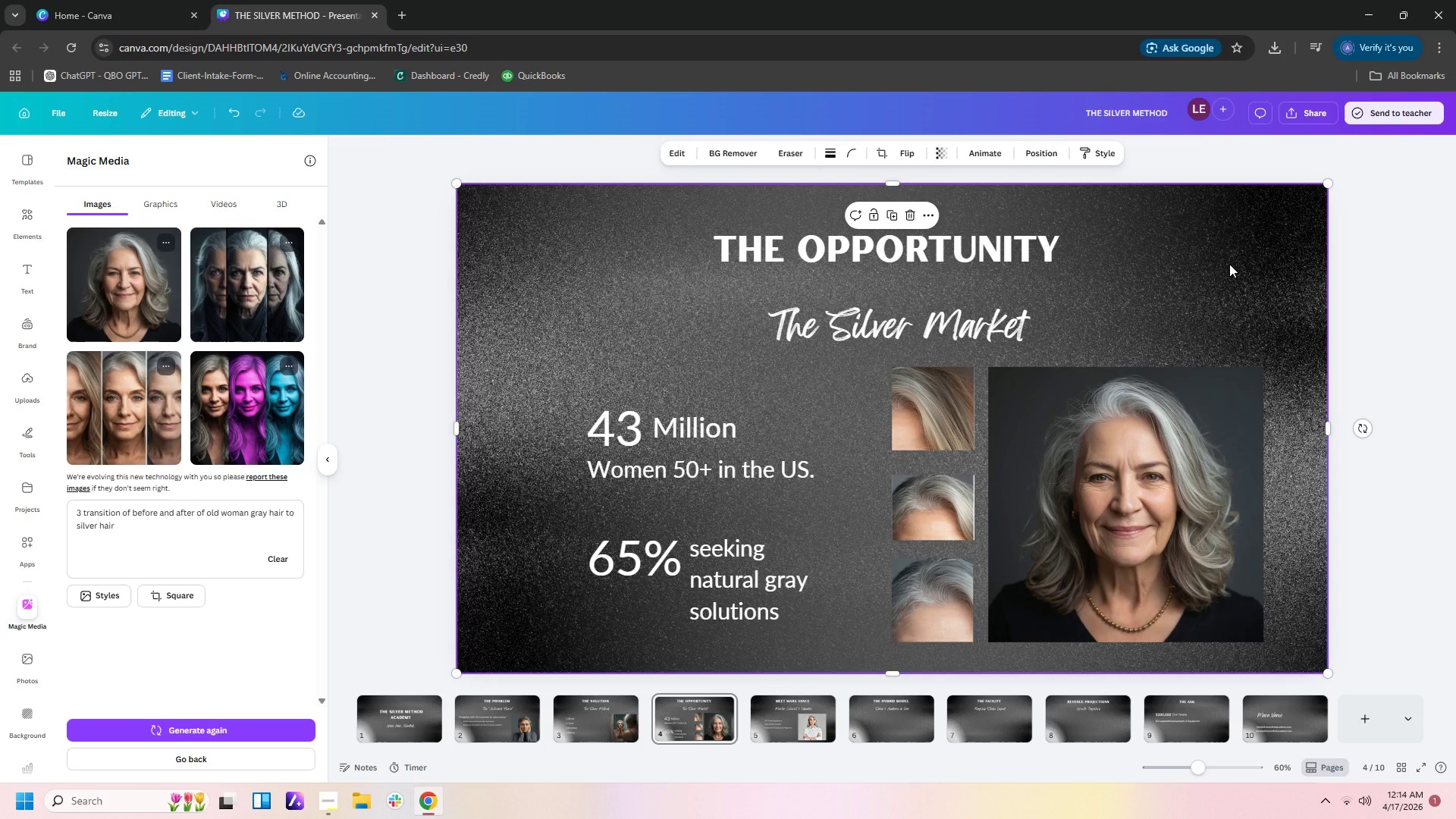 
left_click([874, 721])
 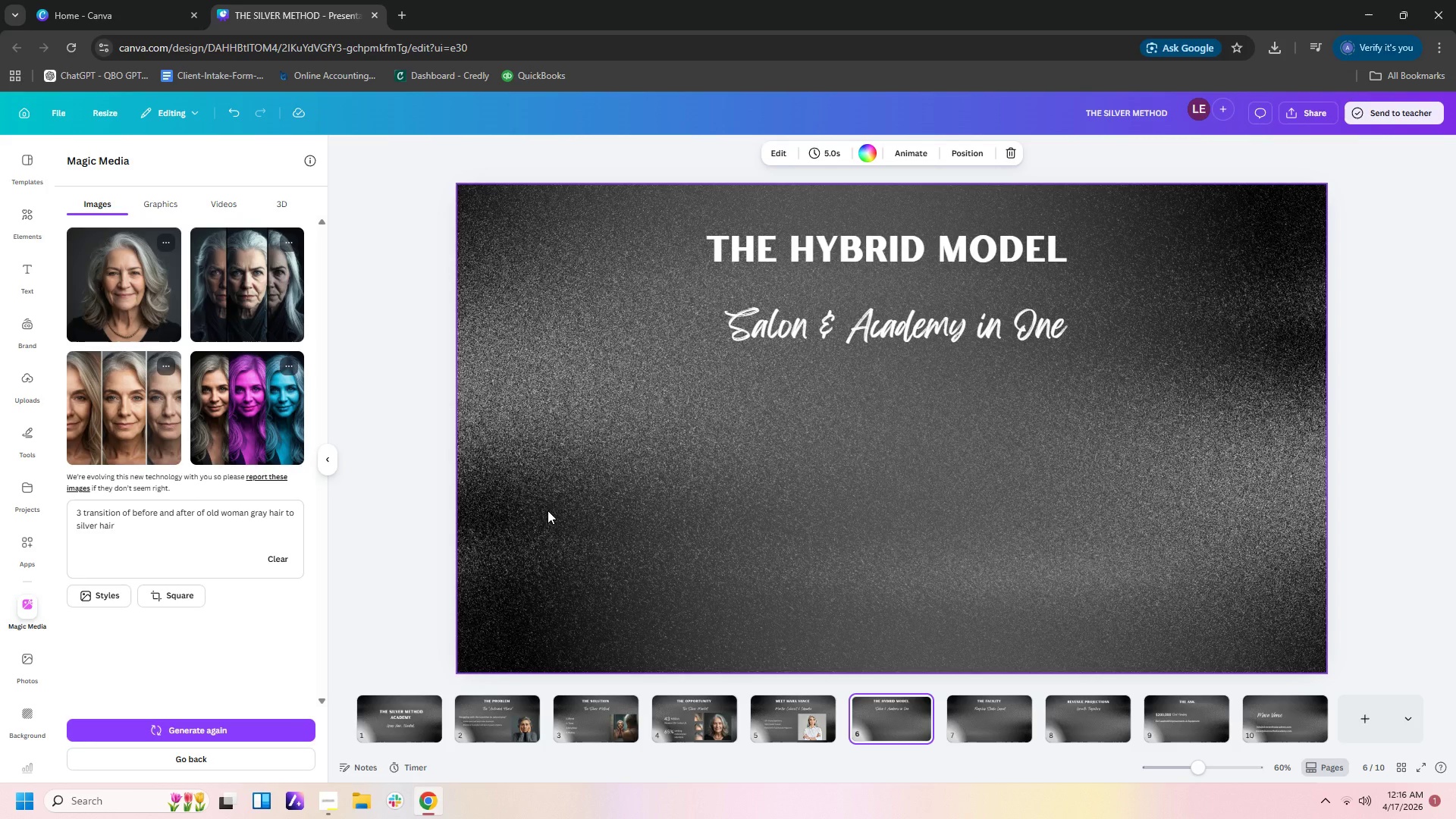 
wait(119.76)
 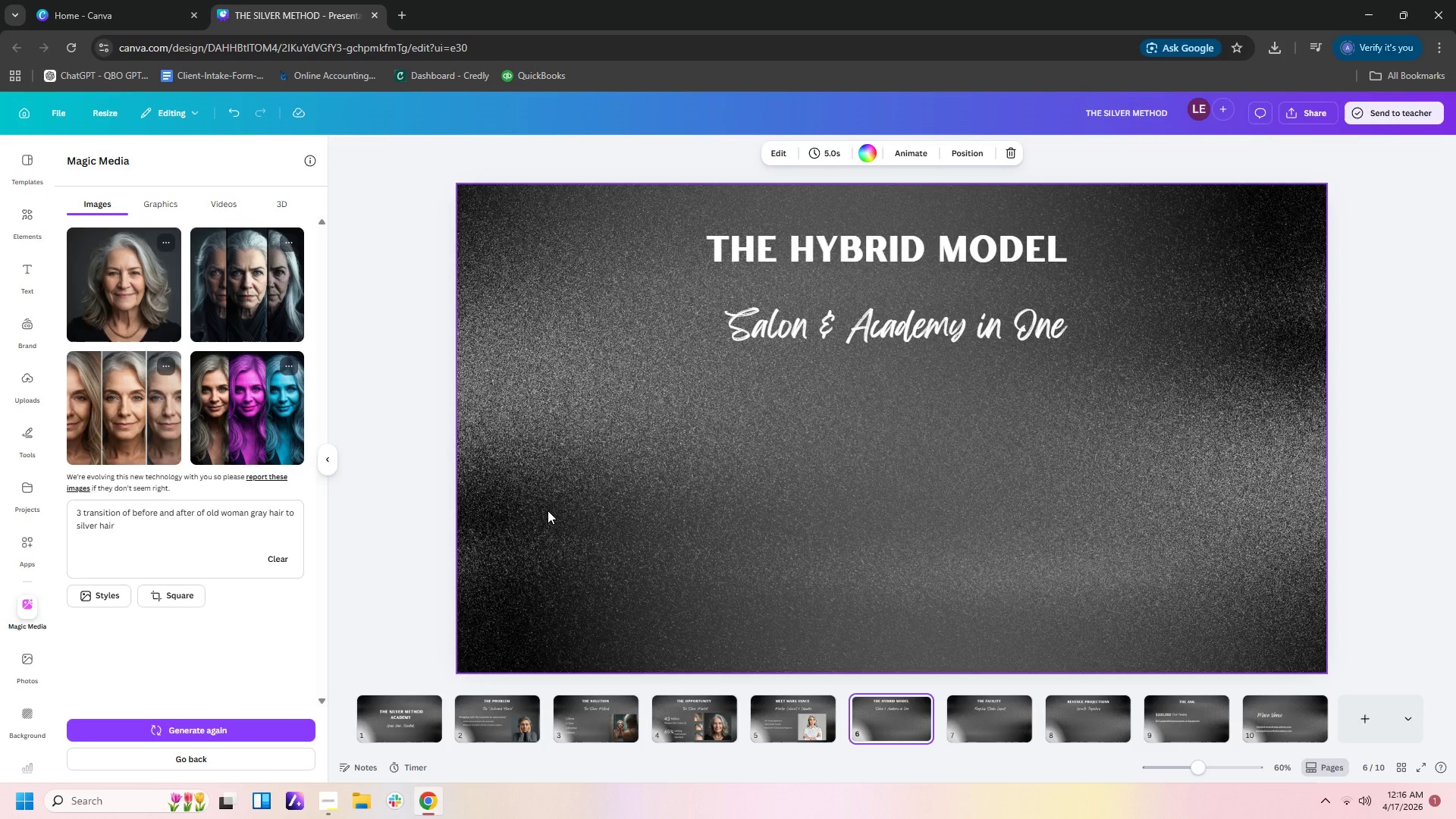 
left_click_drag(start_coordinate=[133, 533], to_coordinate=[67, 513])
 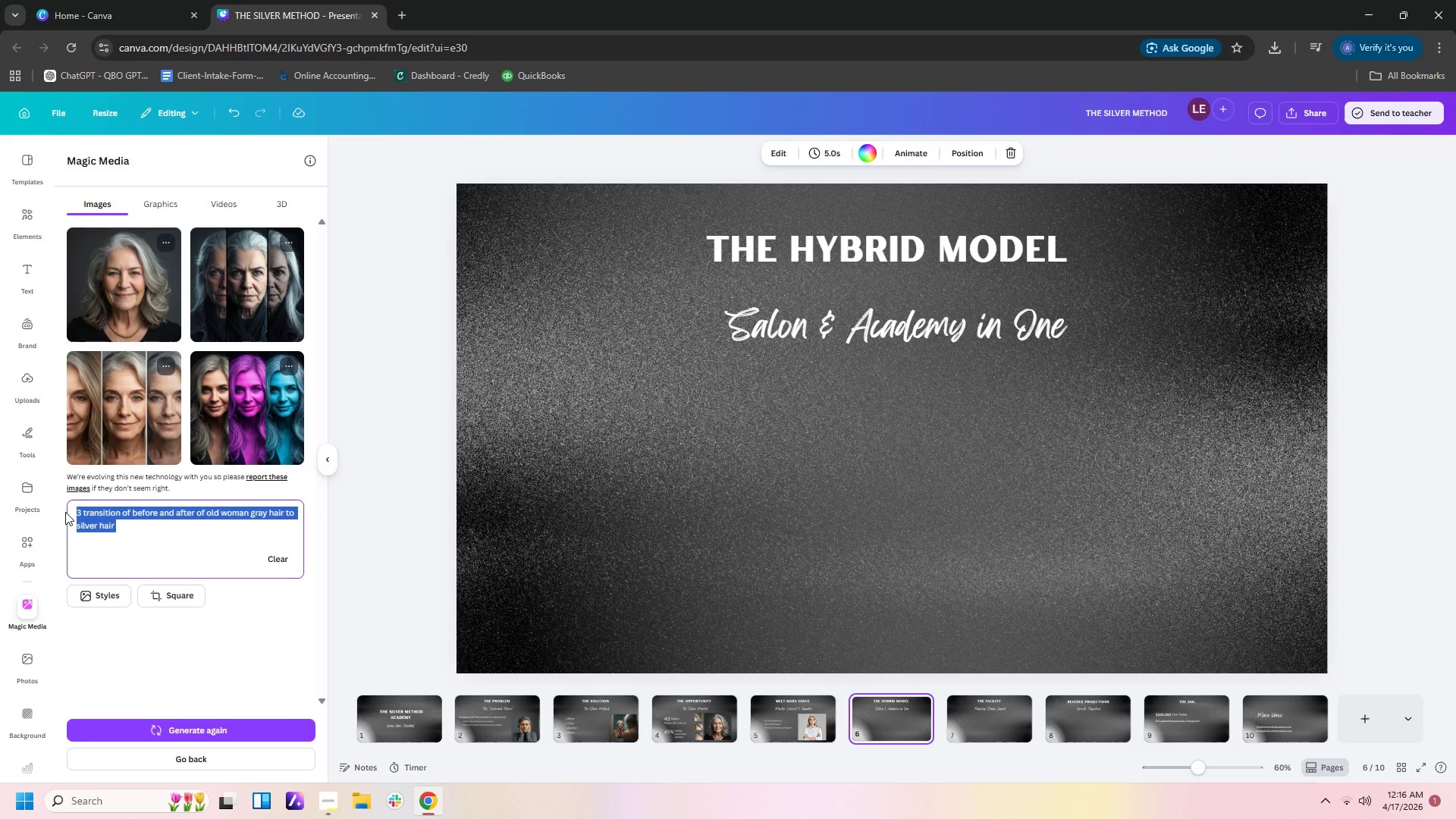 
type(blowout a)
key(Backspace)
type(v)
key(Backspace)
type(bar in a salon)
 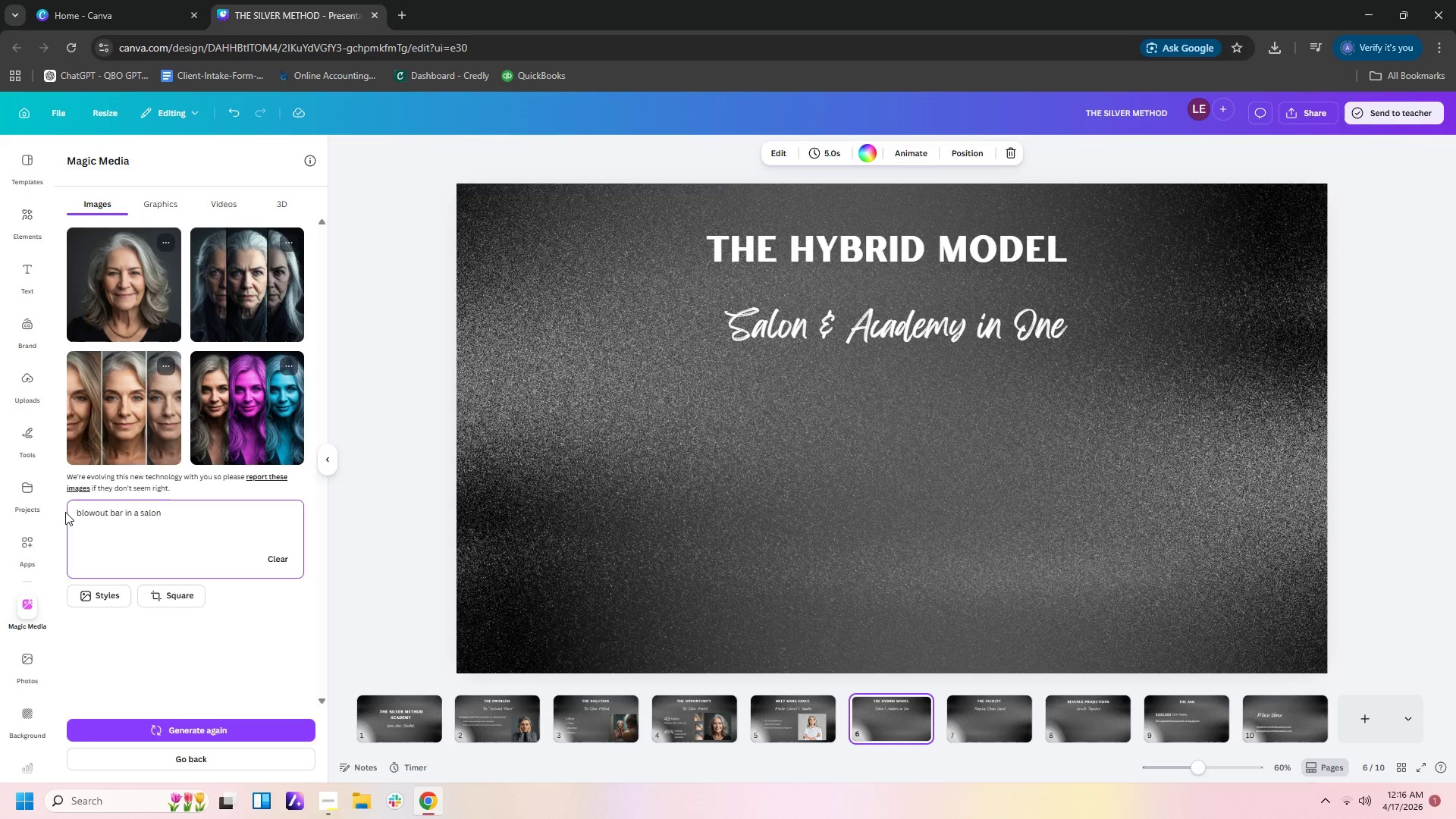 
type( then traingin=)
key(Backspace)
key(Backspace)
key(Backspace)
key(Backspace)
type(ing academy at the right image)
 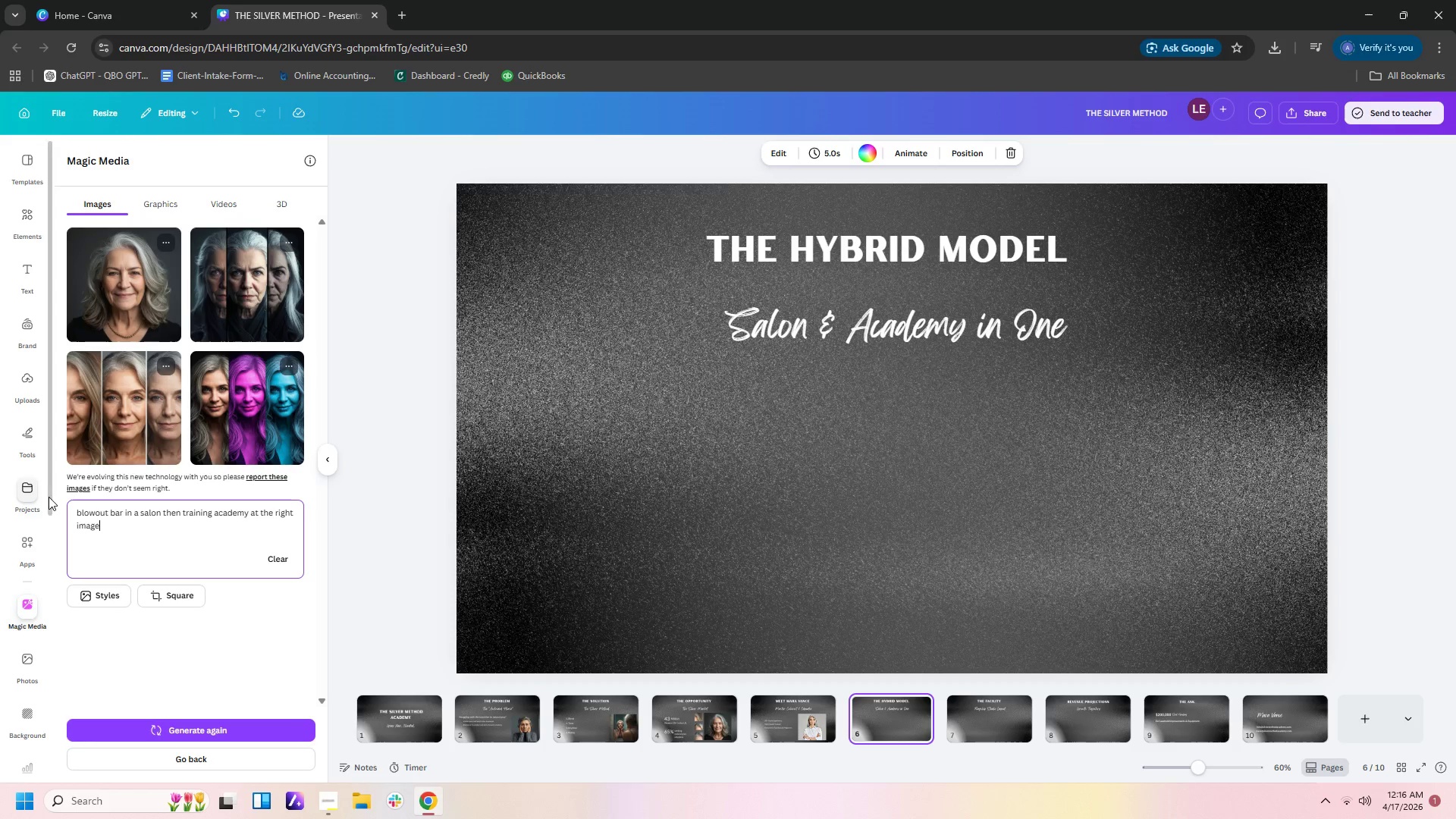 
left_click([73, 511])
 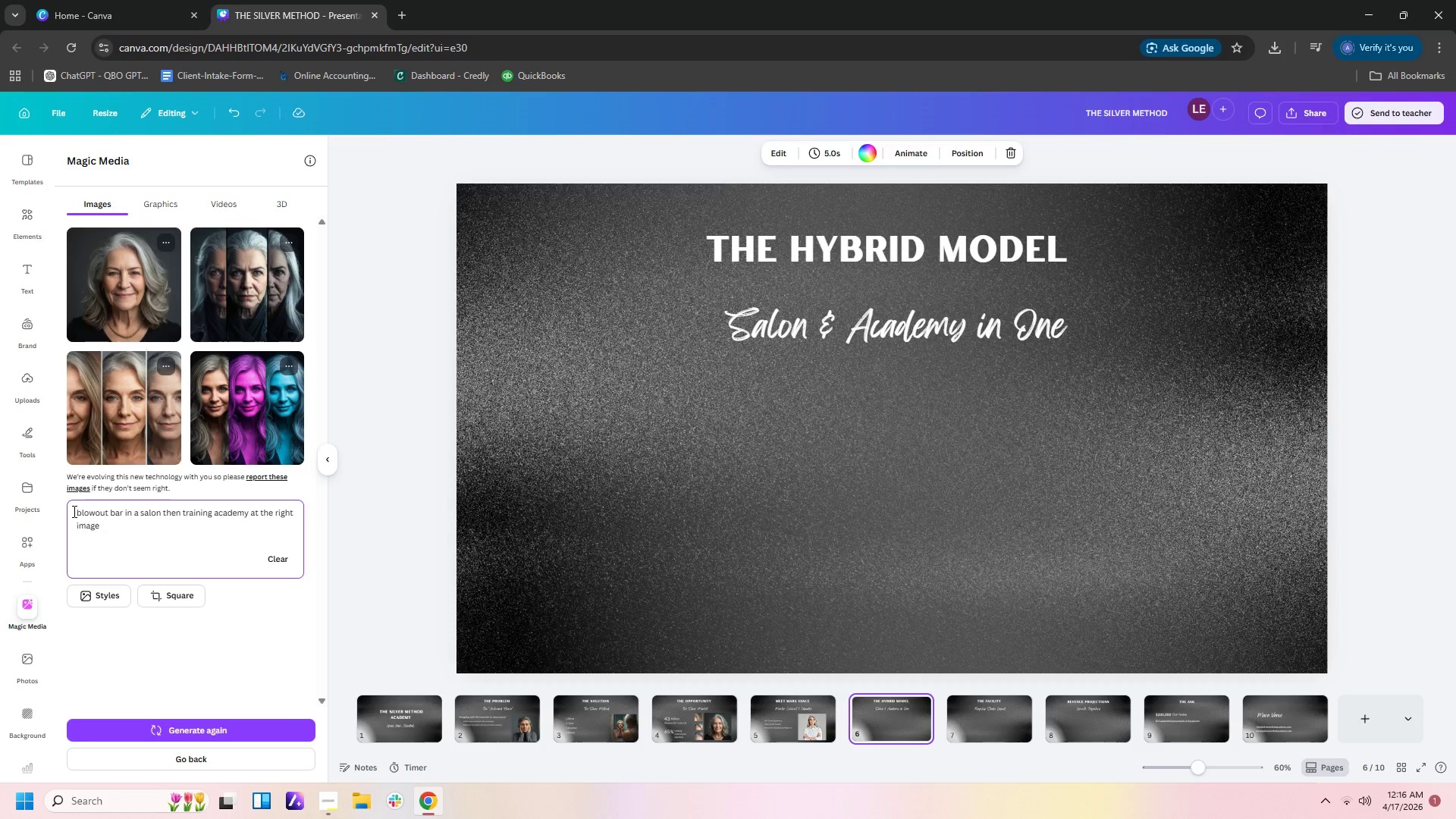 
type(leaft )
key(Backspace)
key(Backspace)
key(Backspace)
key(Backspace)
type(ft imag ei)
key(Backspace)
key(Backspace)
key(Backspace)
type(e us )
key(Backspace)
key(Backspace)
key(Backspace)
type(is )
 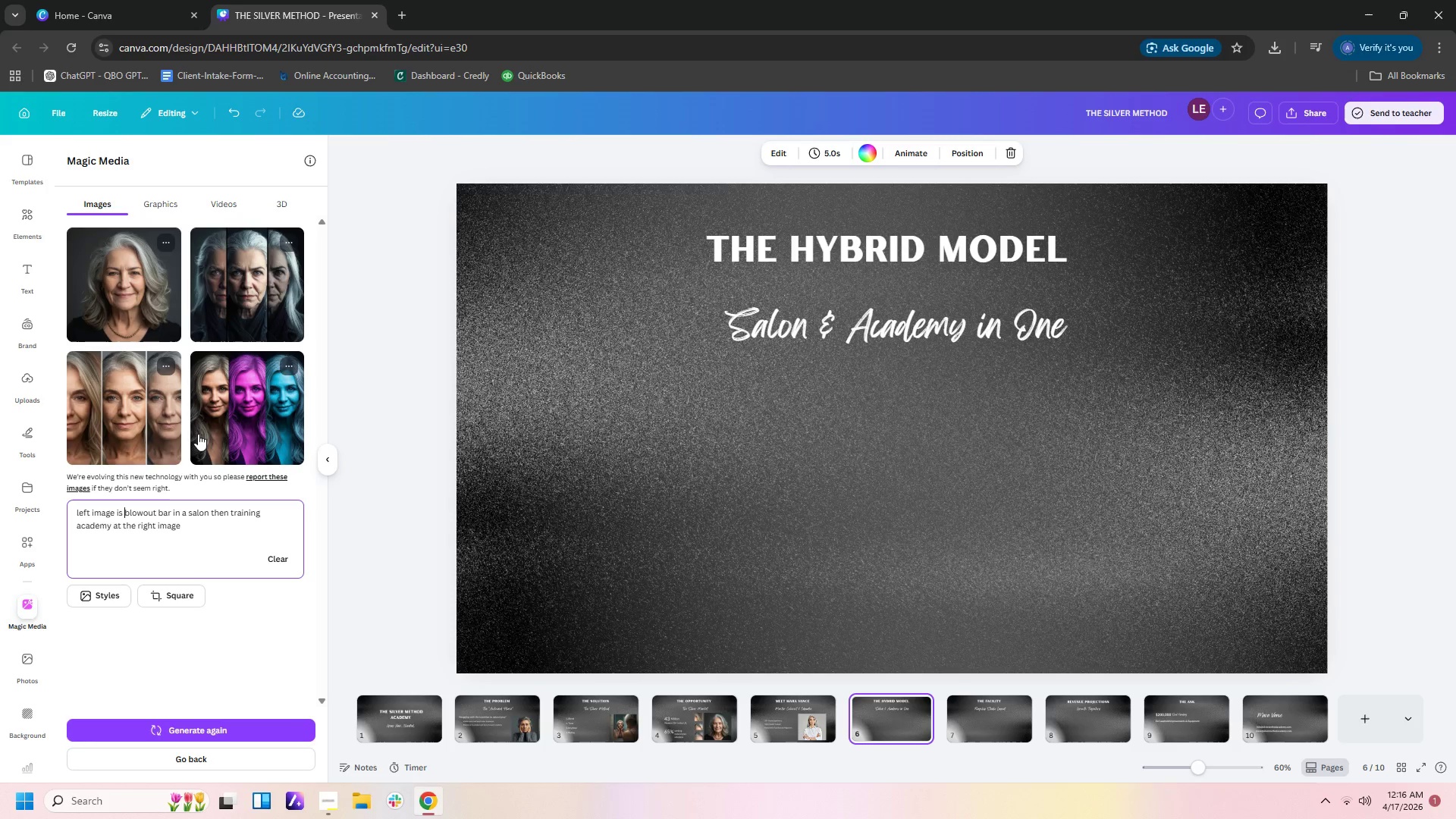 
left_click([176, 595])
 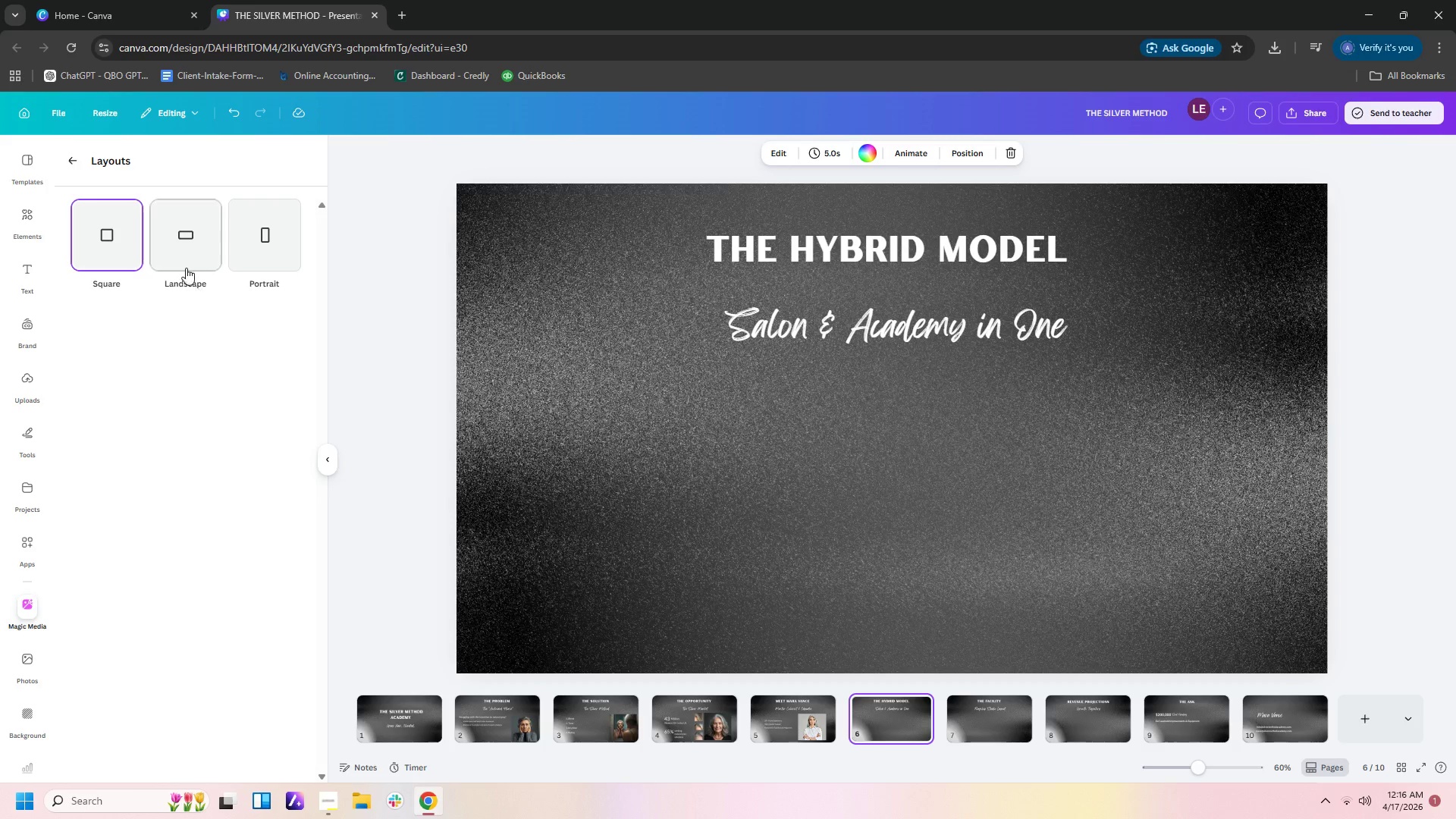 
left_click([186, 254])
 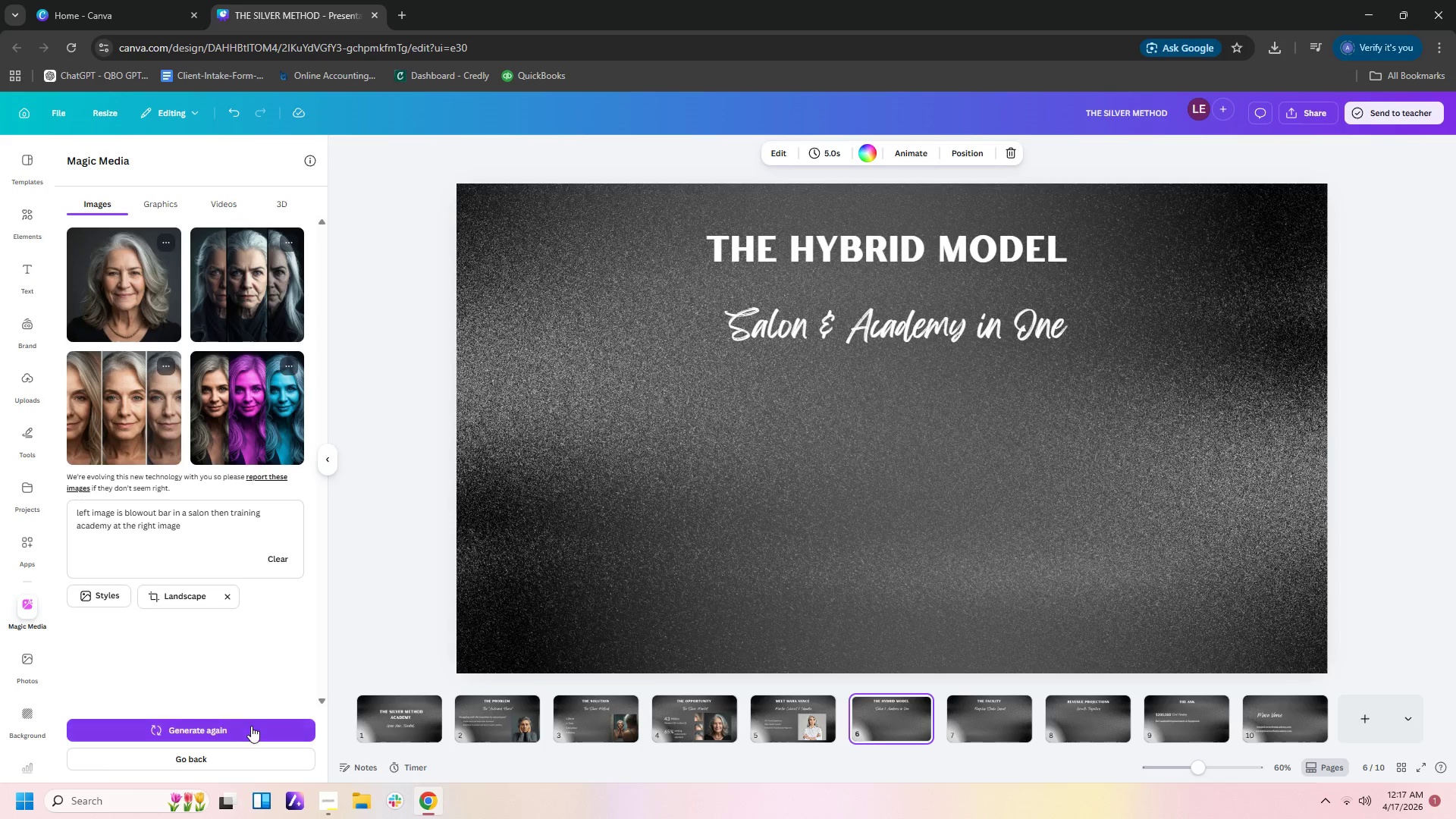 
left_click([251, 730])
 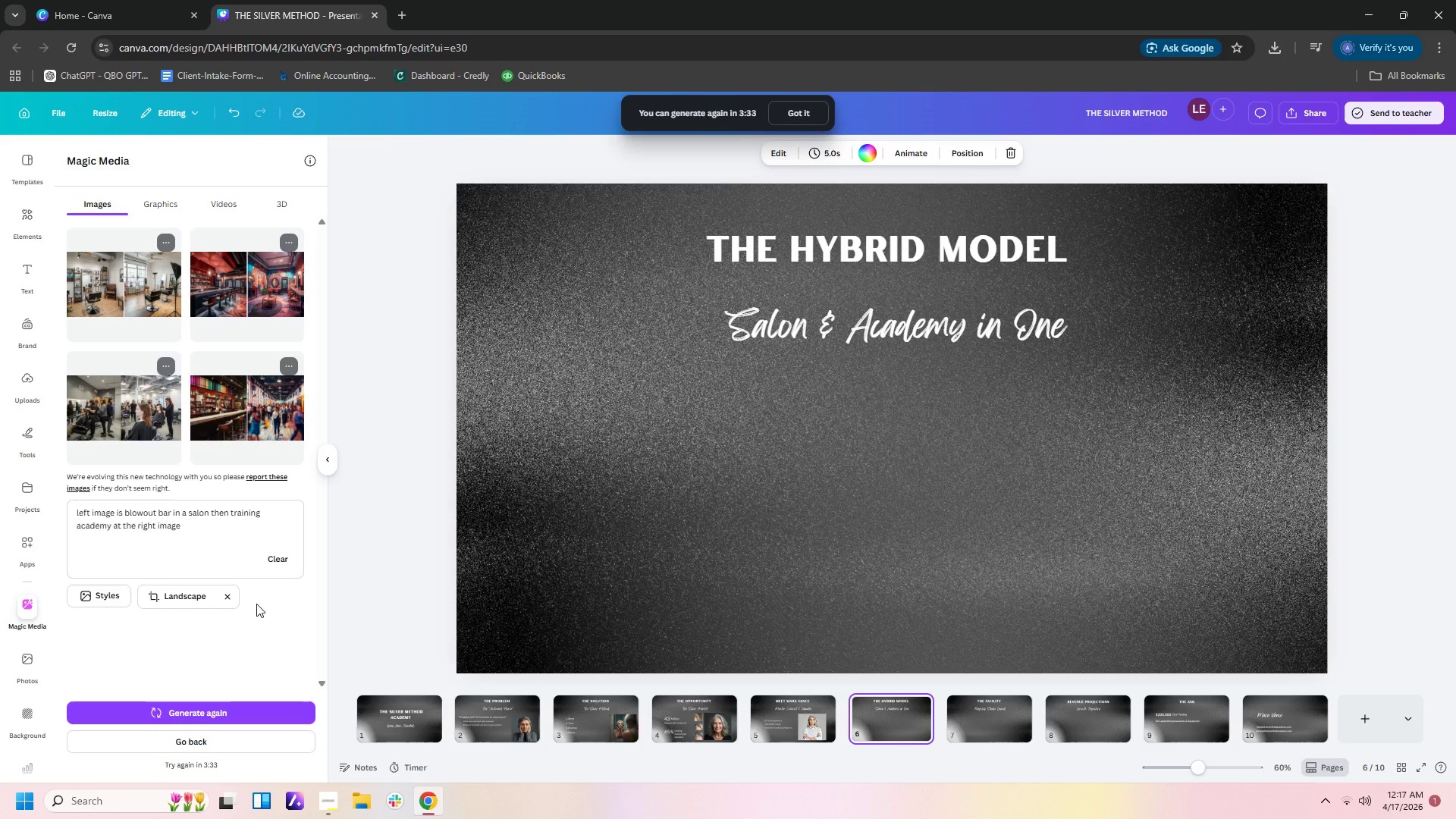 
wait(20.03)
 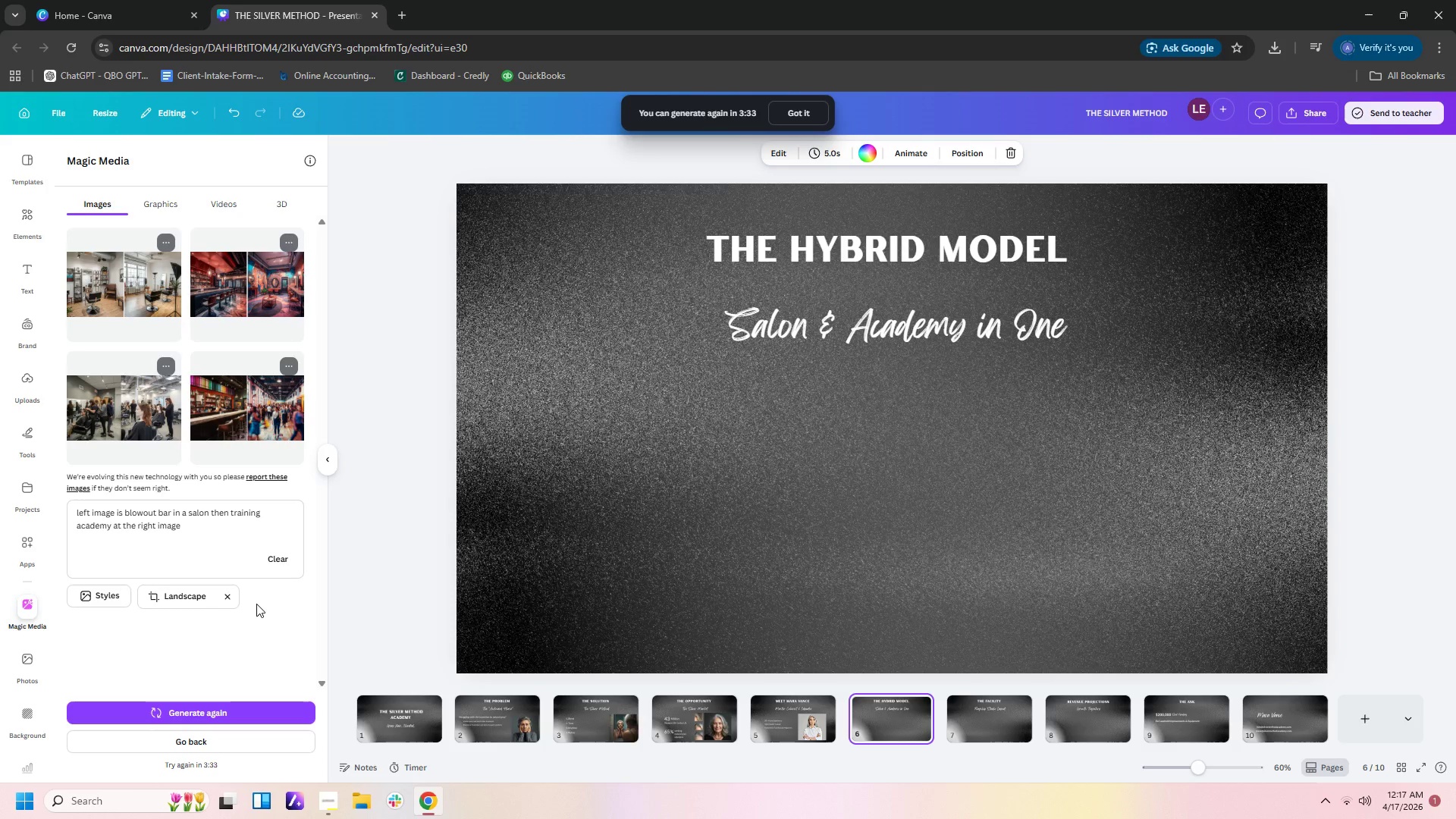 
left_click([265, 281])
 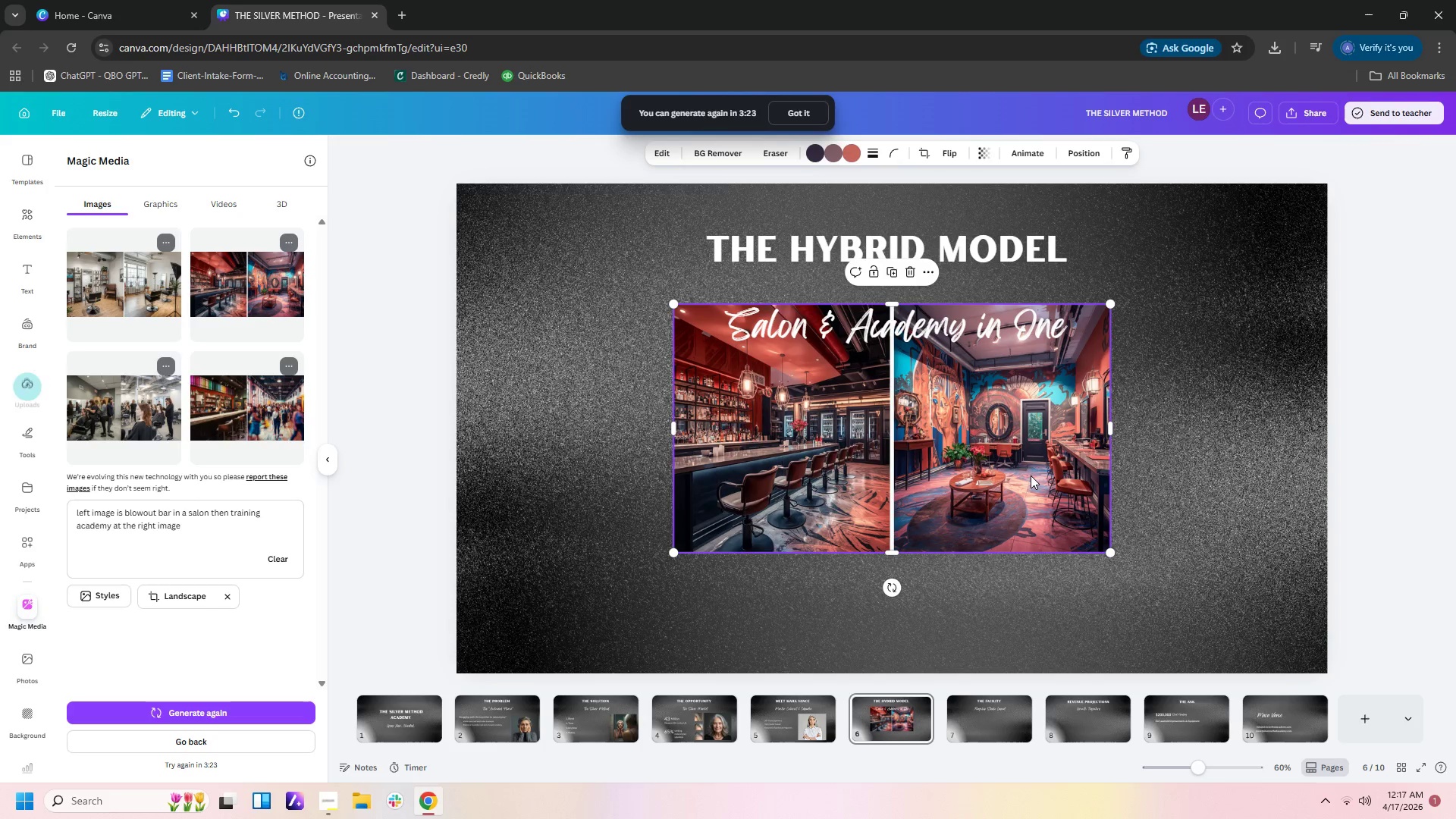 
wait(7.41)
 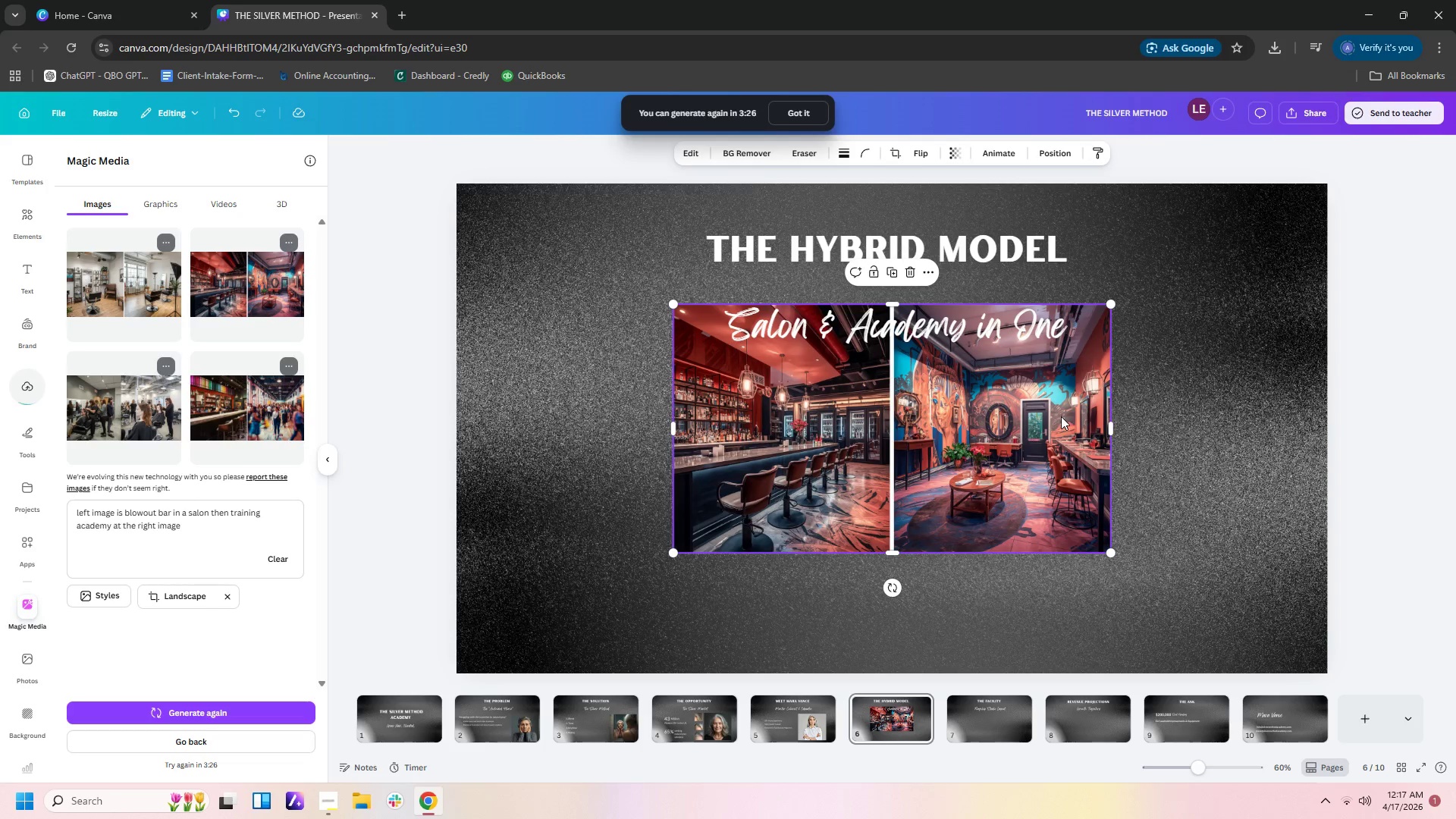 
left_click_drag(start_coordinate=[1031, 475], to_coordinate=[1021, 571])
 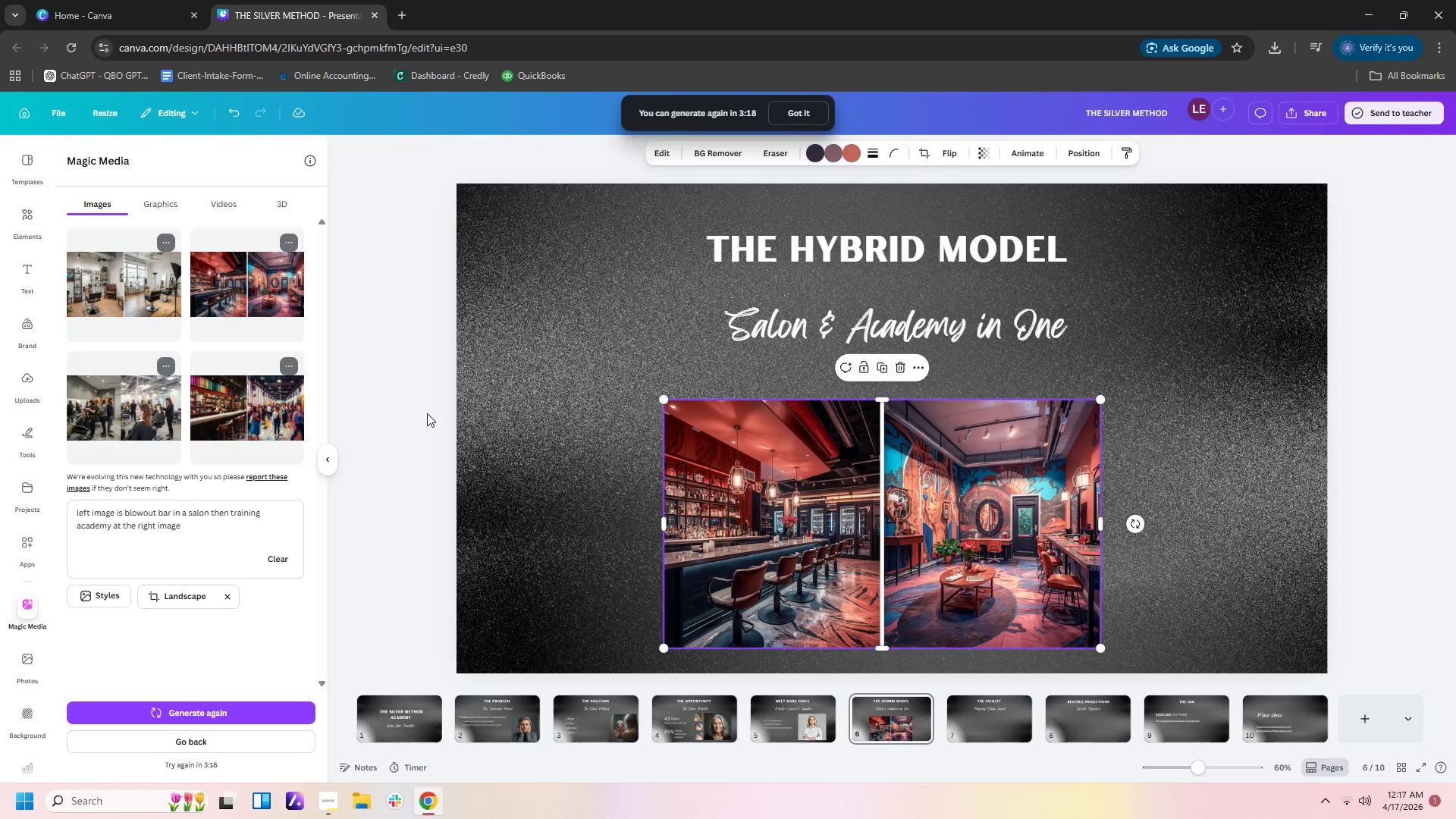 
left_click([956, 501])
 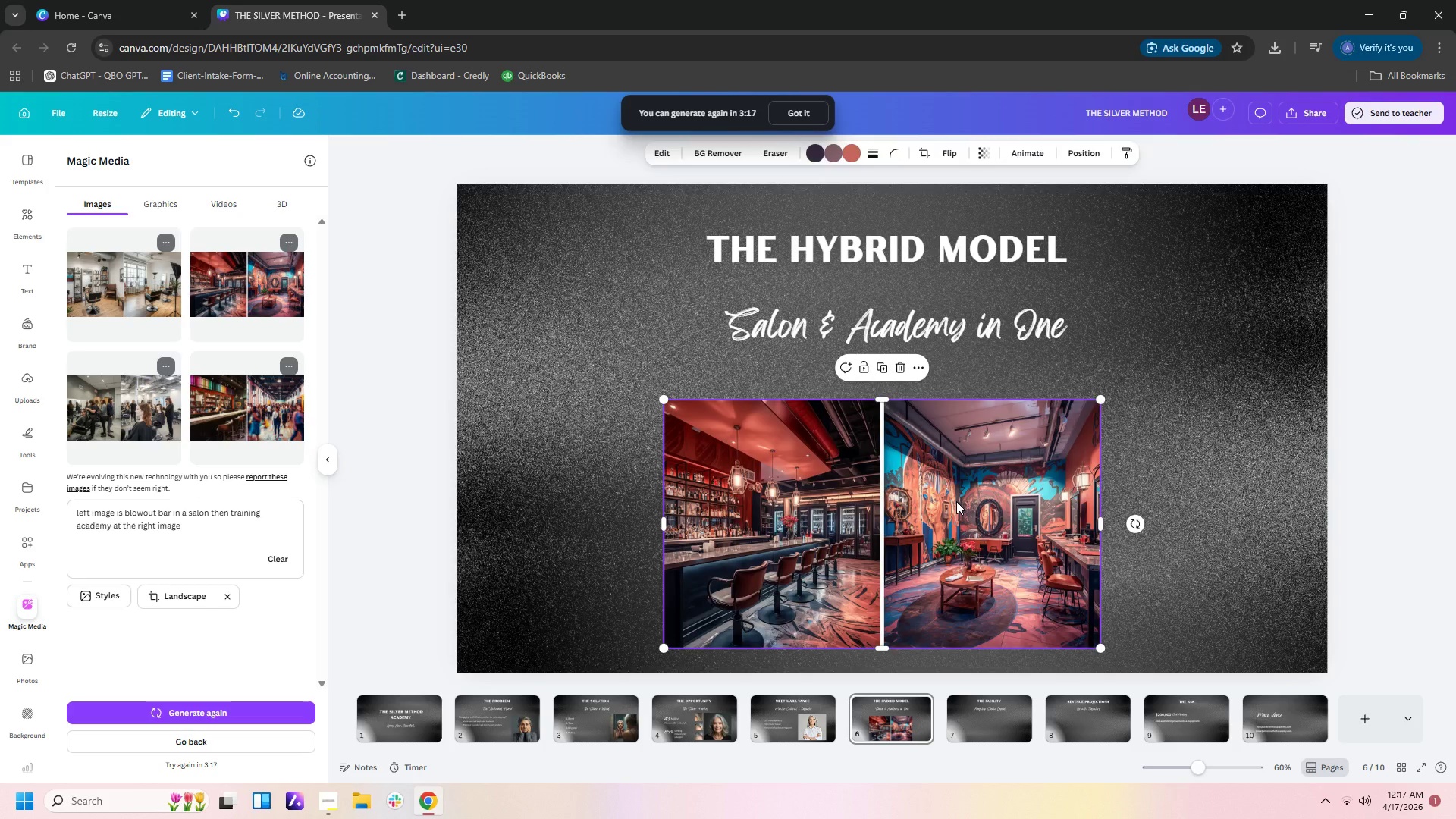 
key(Delete)
 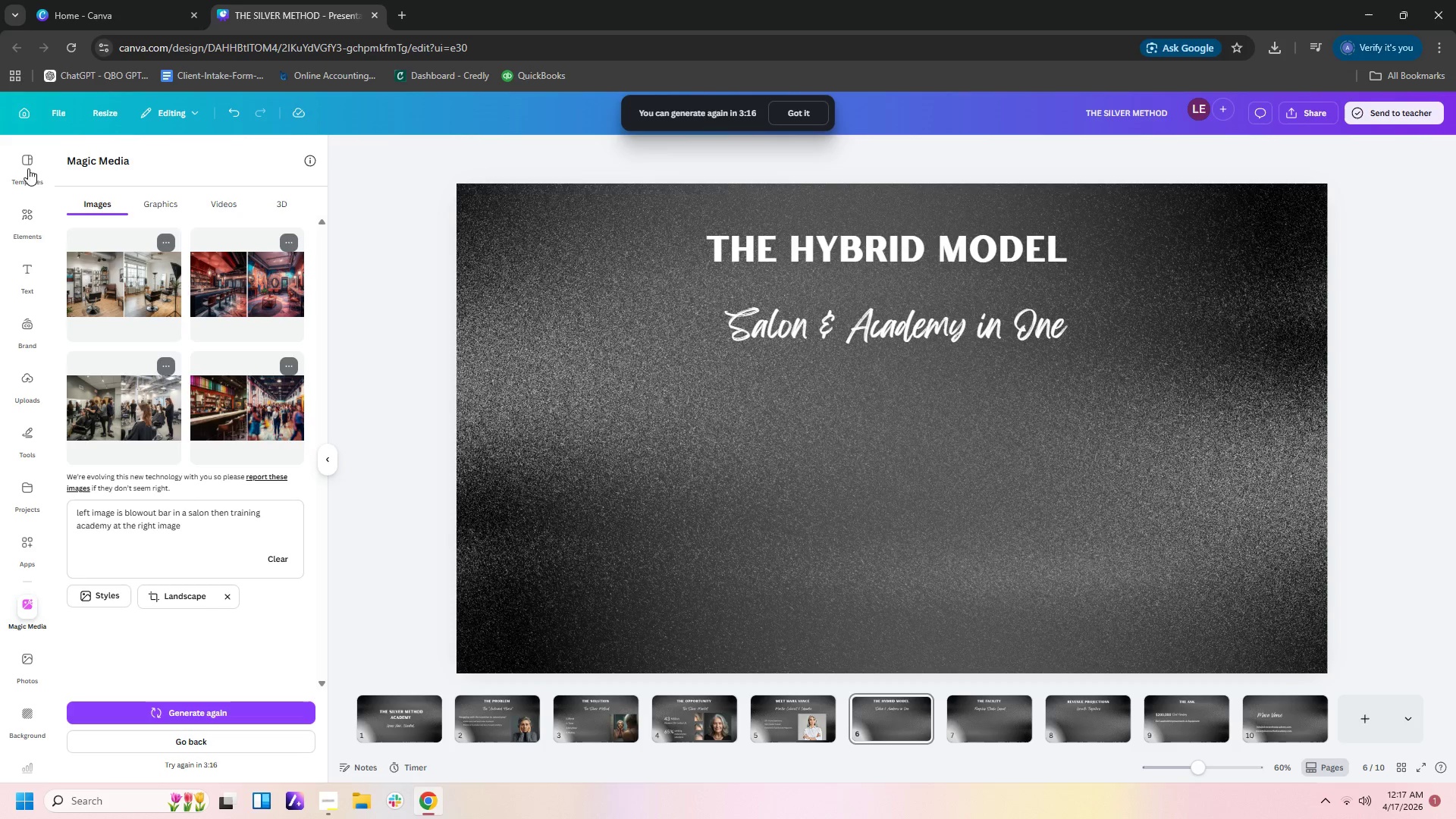 
left_click([132, 268])
 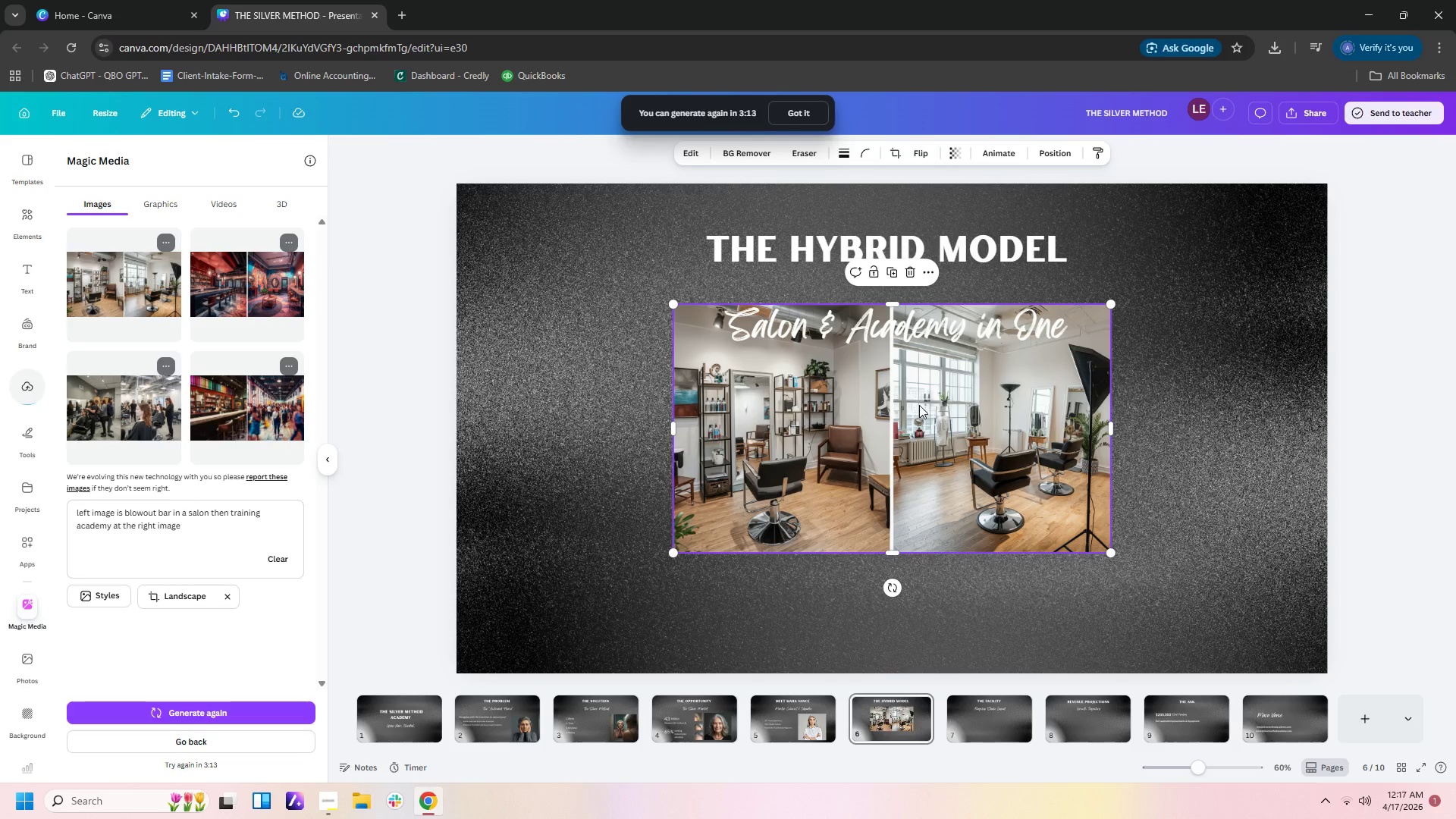 
left_click_drag(start_coordinate=[919, 405], to_coordinate=[912, 477])
 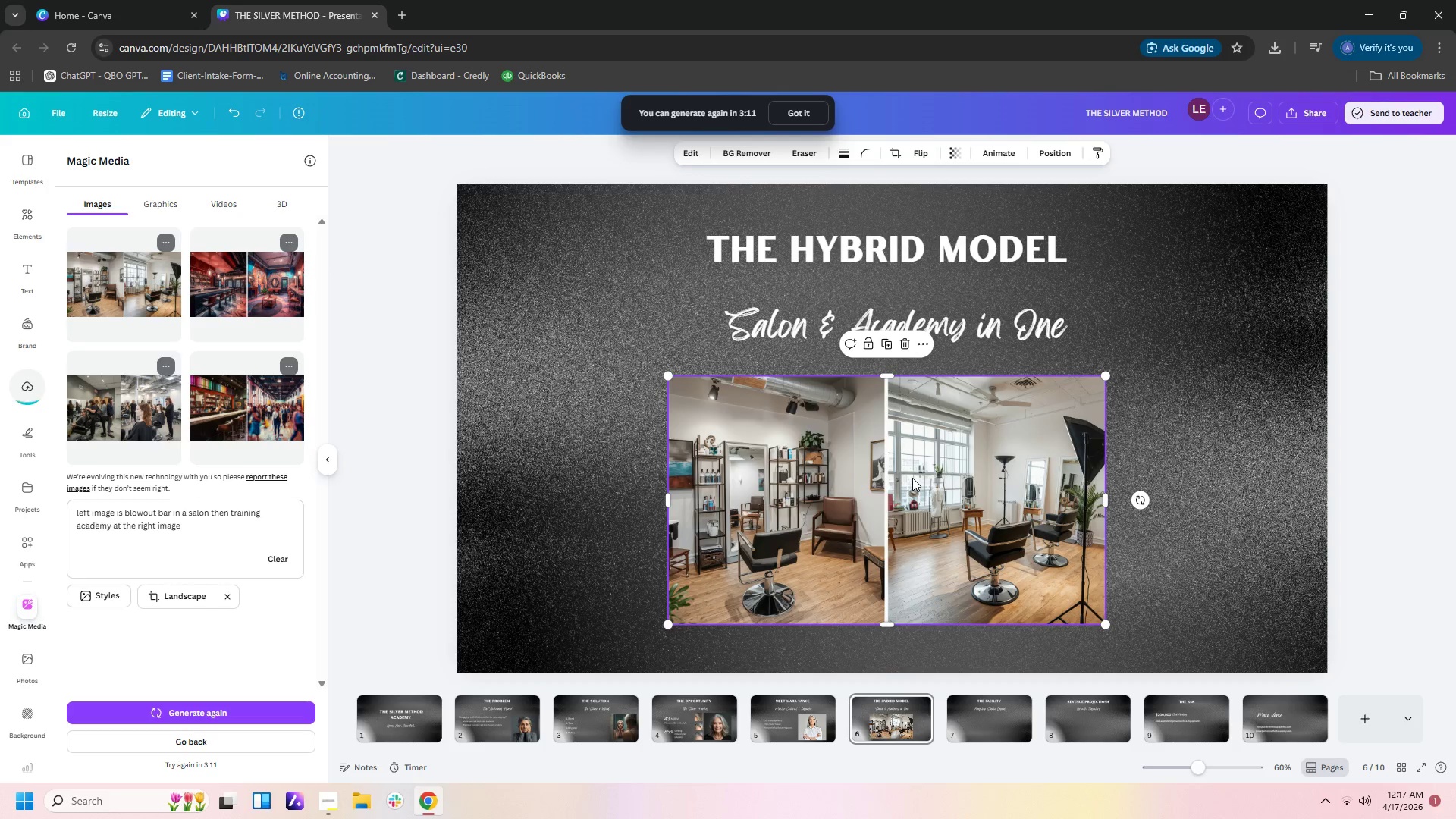 
key(Delete)
 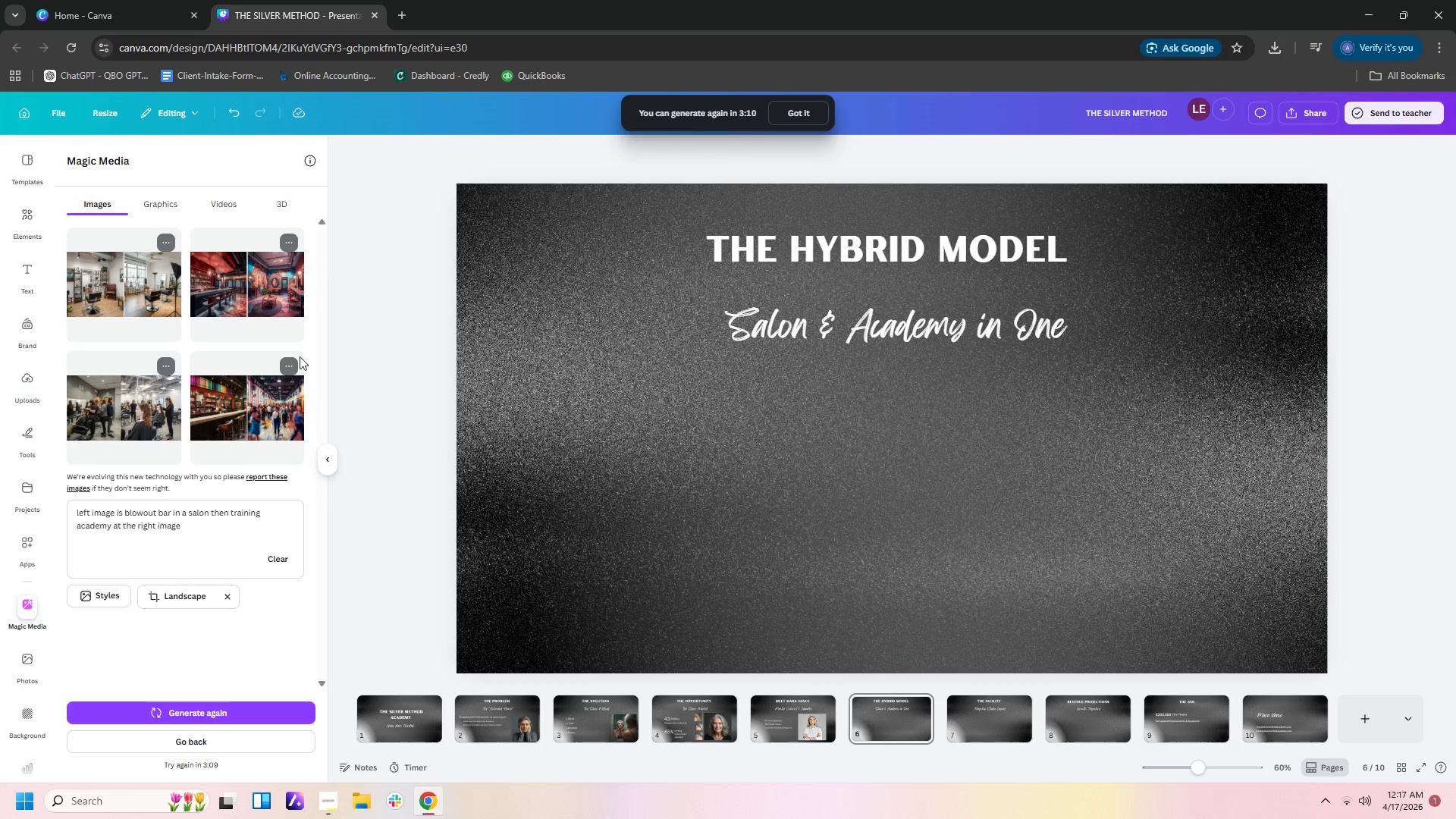 
left_click([119, 413])
 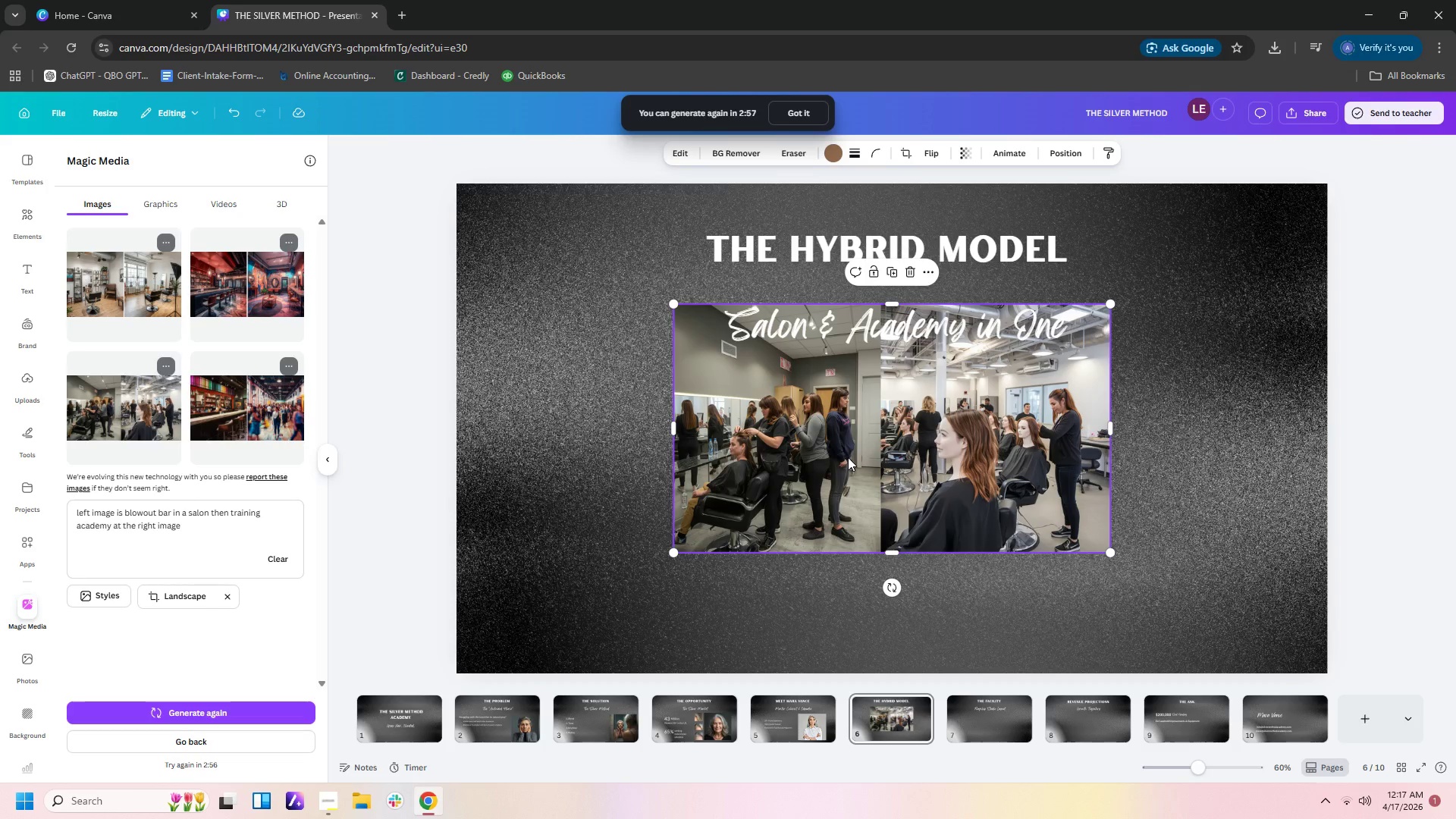 
wait(17.59)
 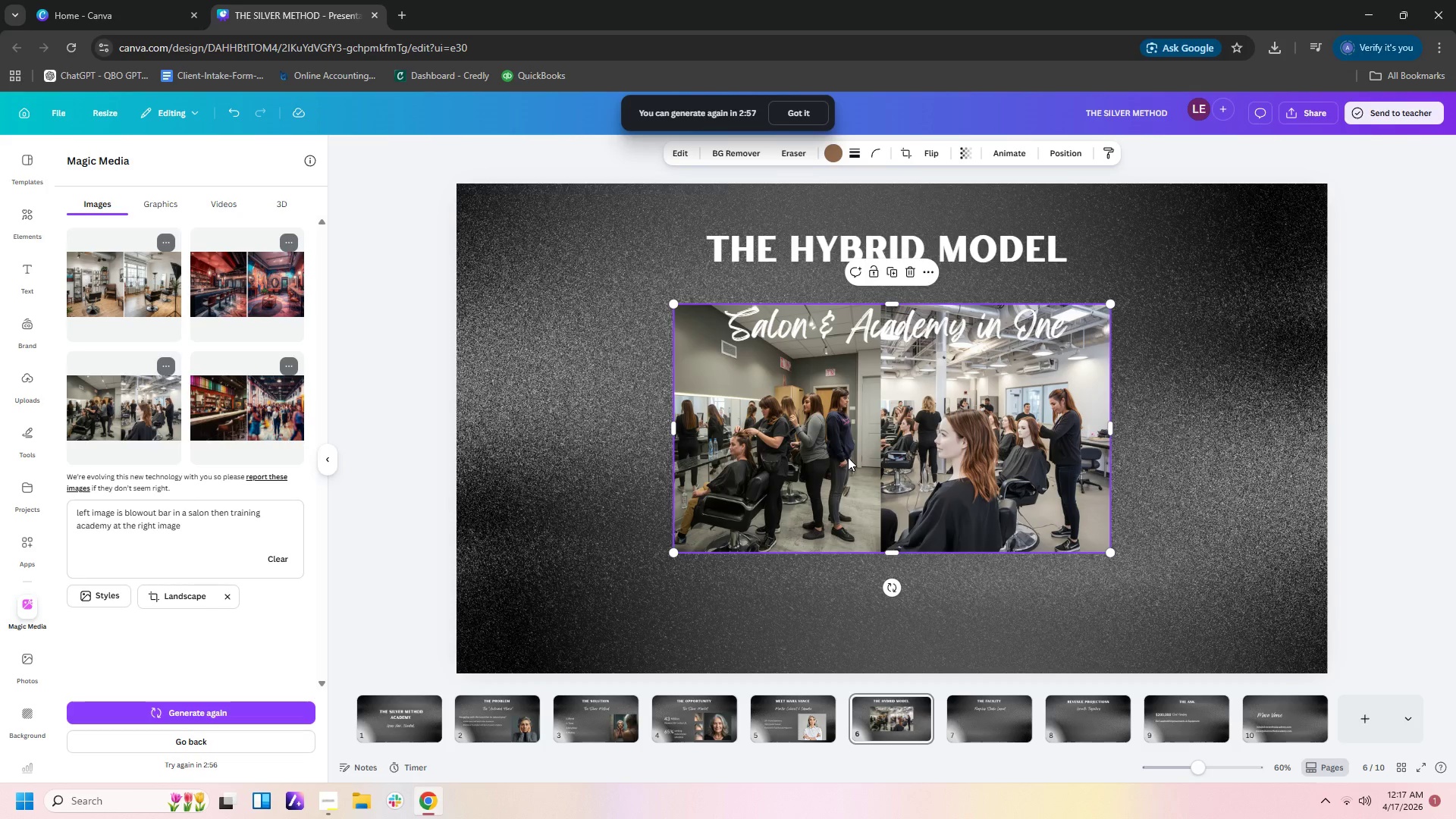 
left_click([985, 460])
 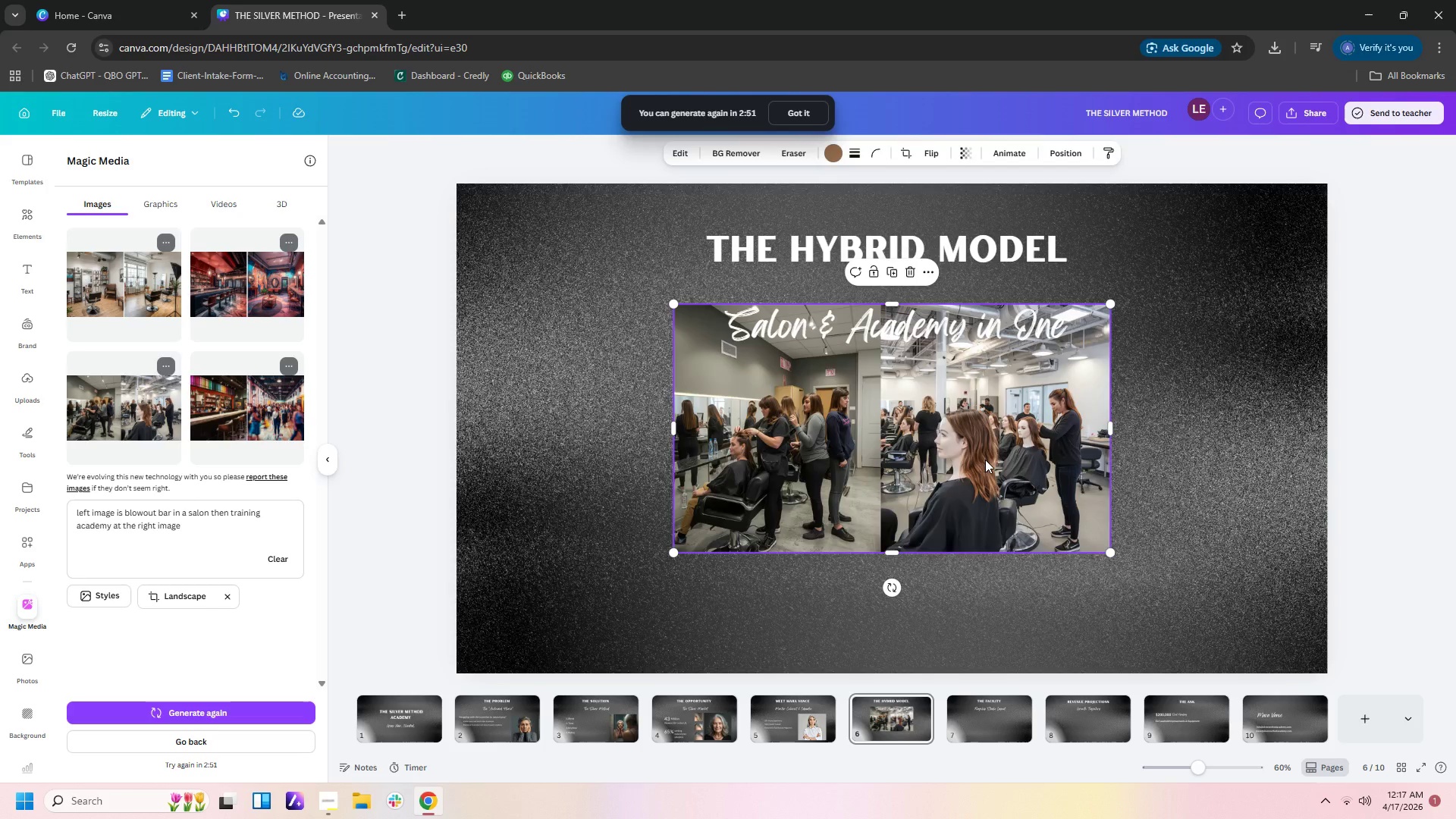 
key(Delete)
 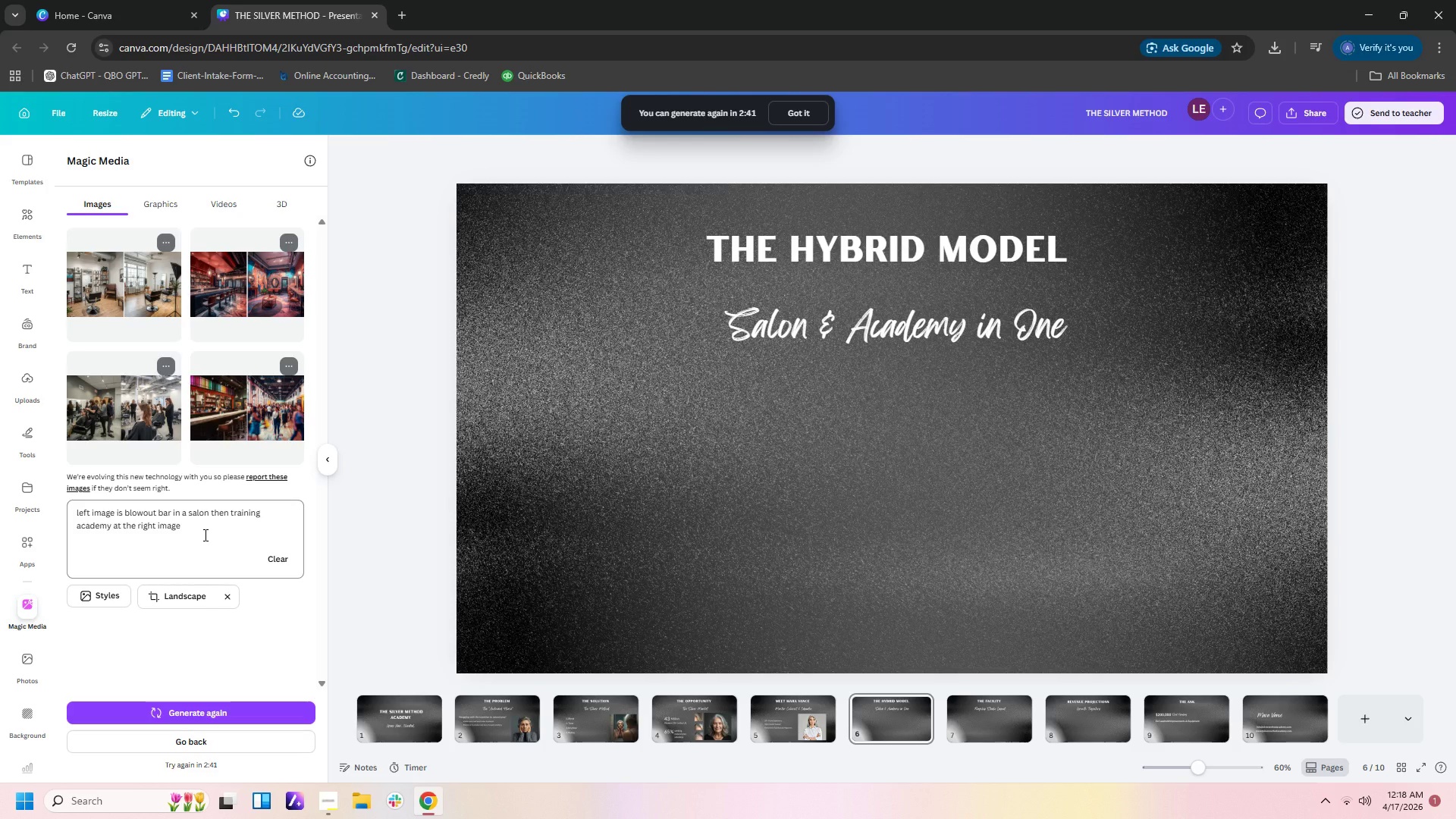 
wait(14.55)
 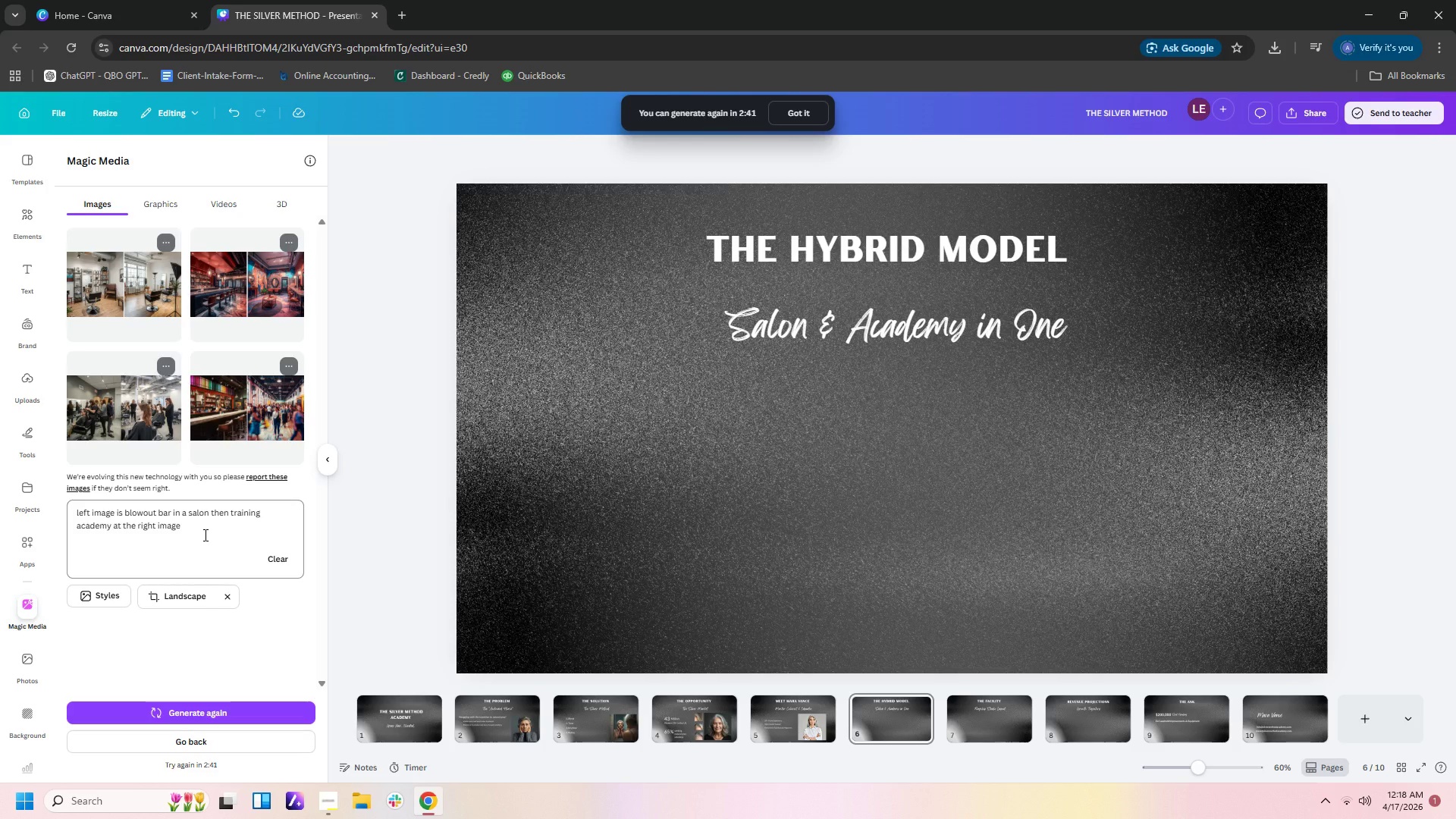 
left_click([114, 522])
 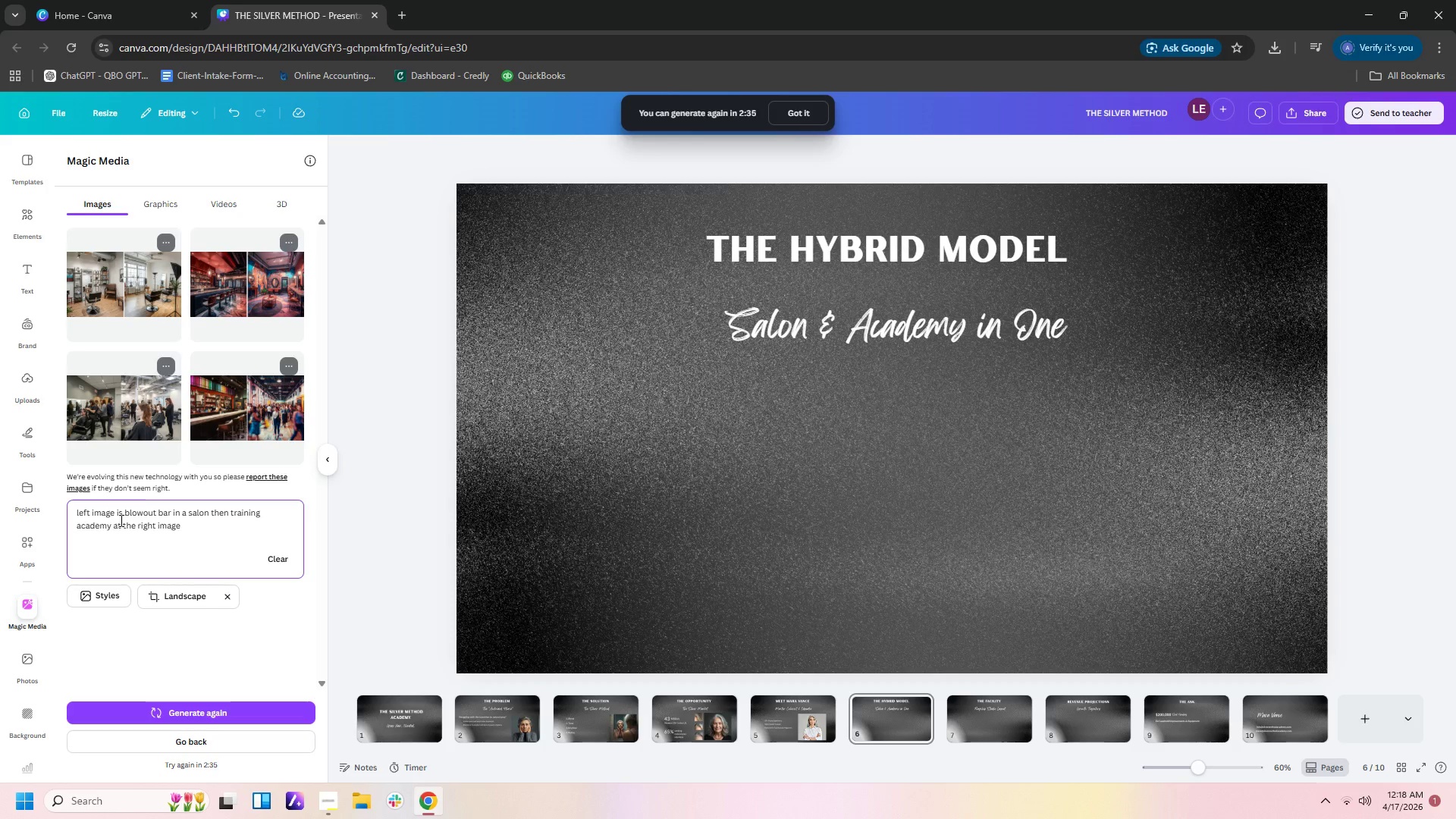 
type(salon )
 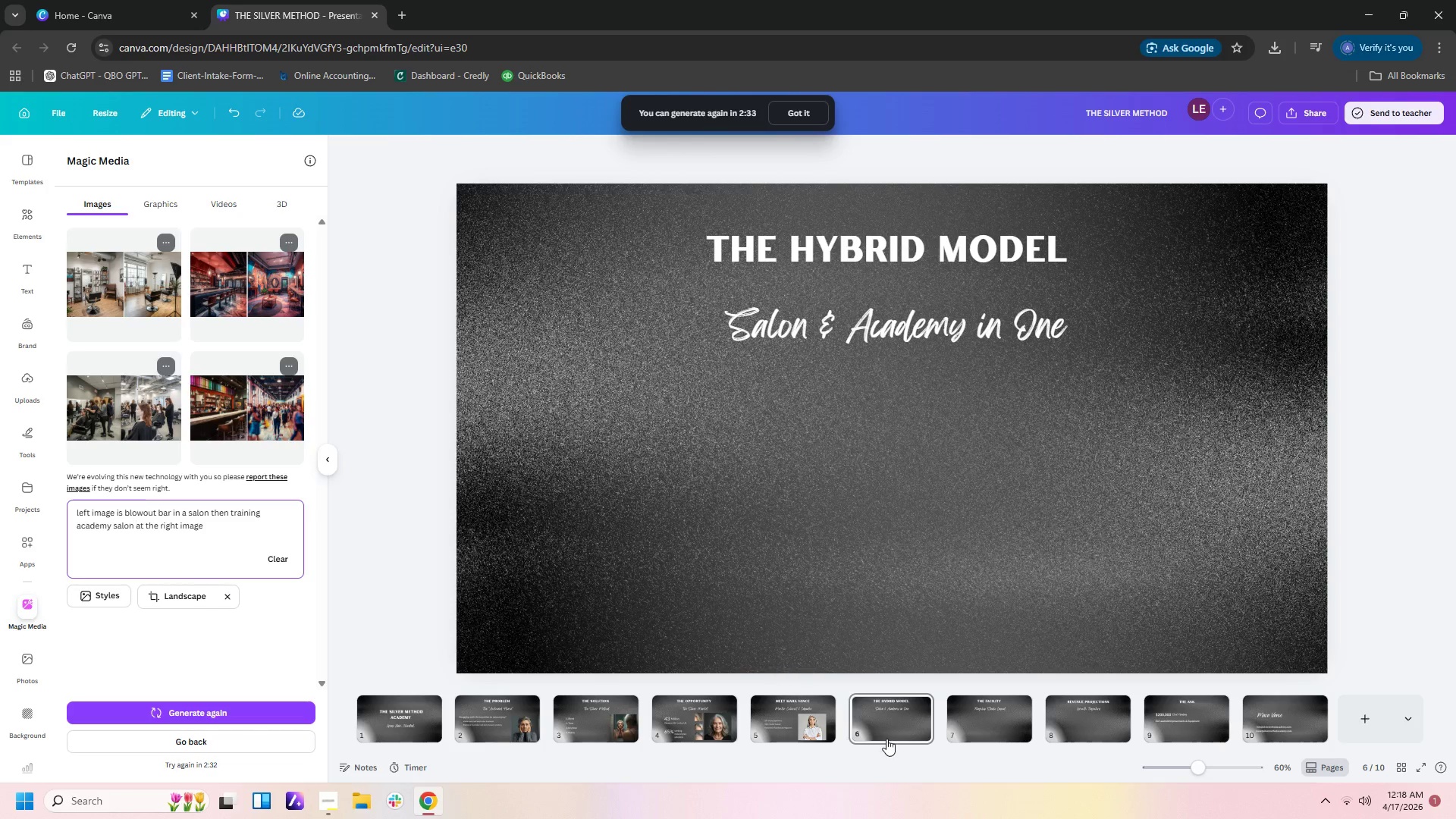 
left_click([914, 727])
 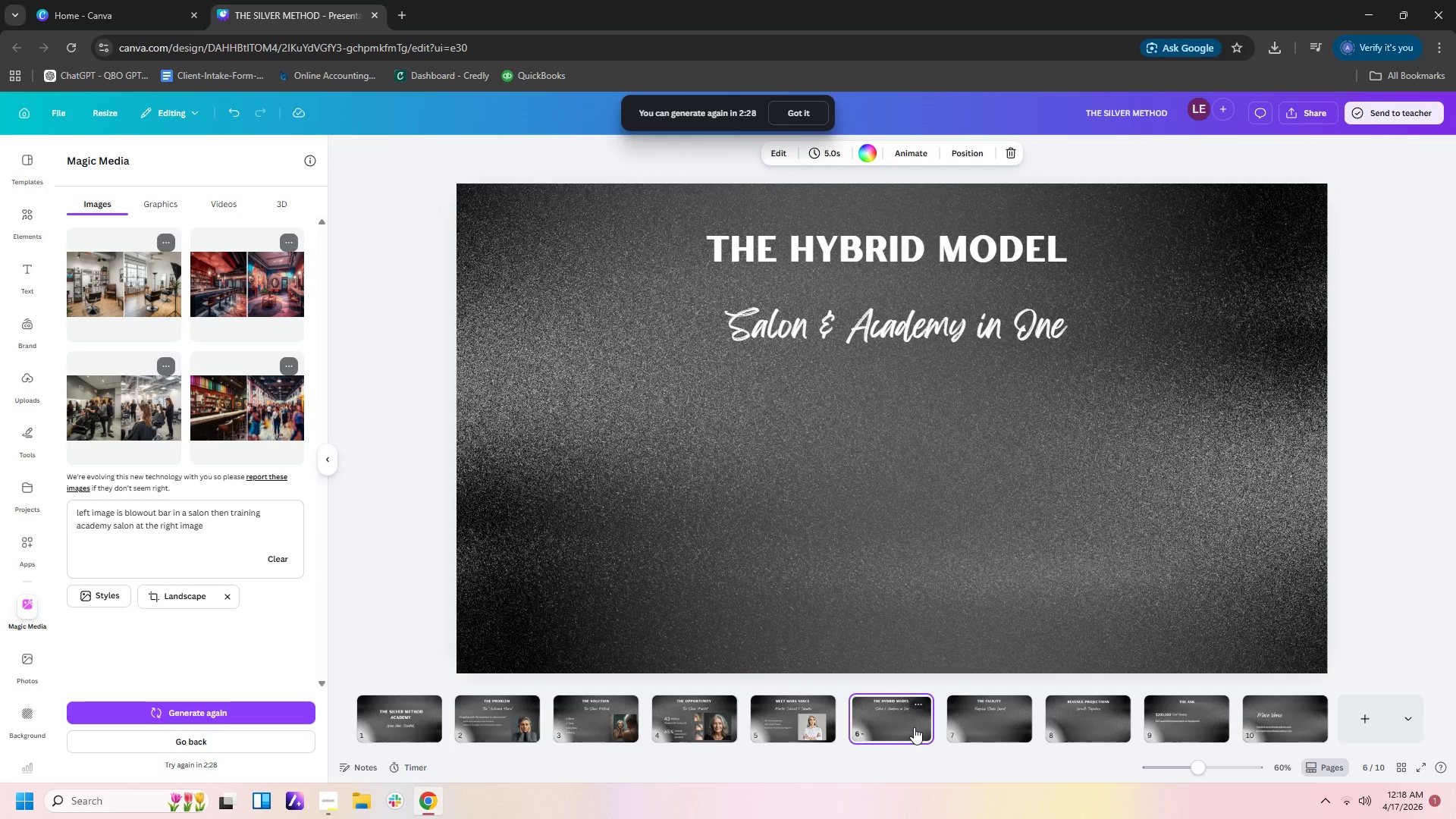 
wait(5.14)
 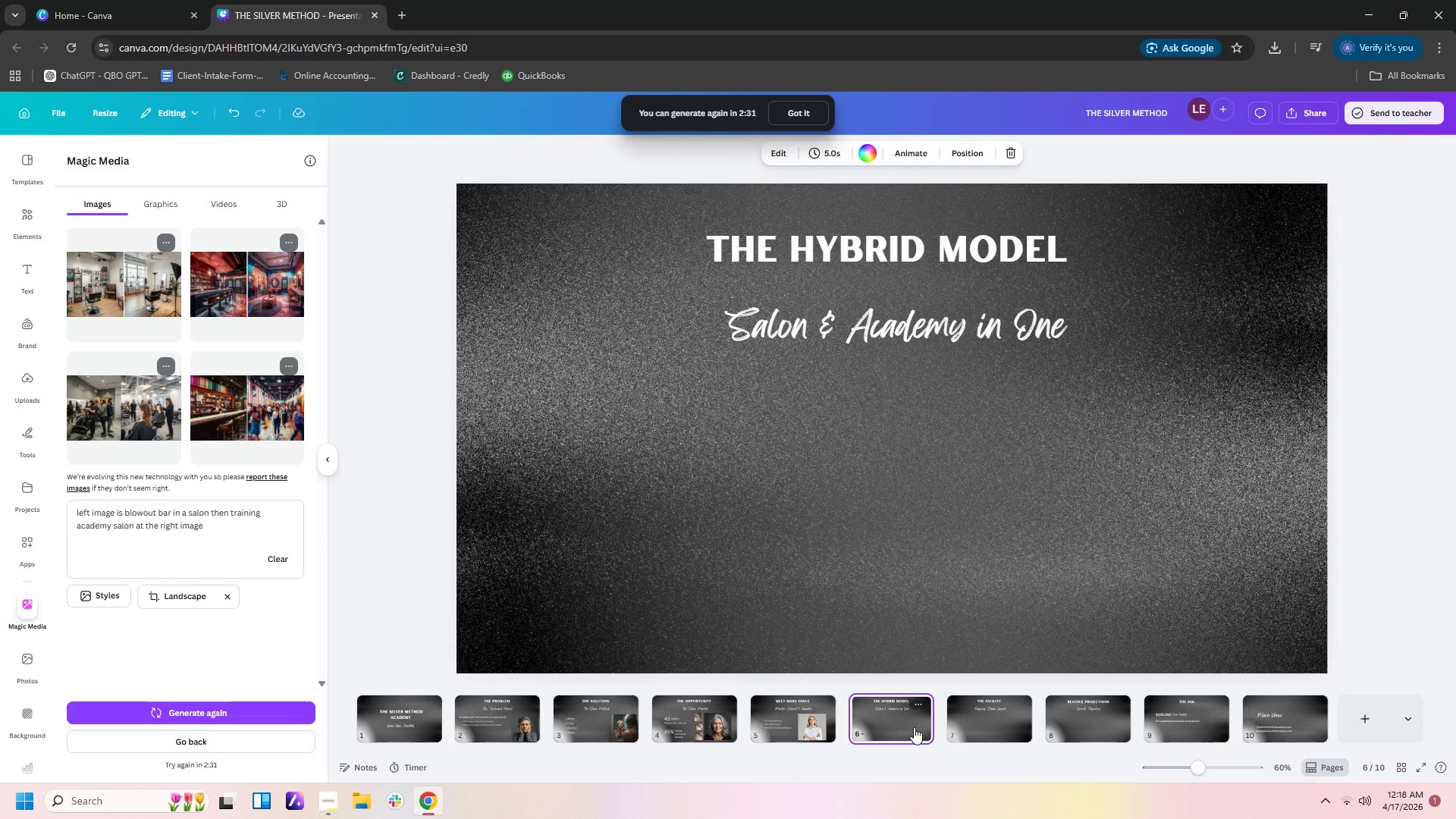 
left_click([1119, 721])
 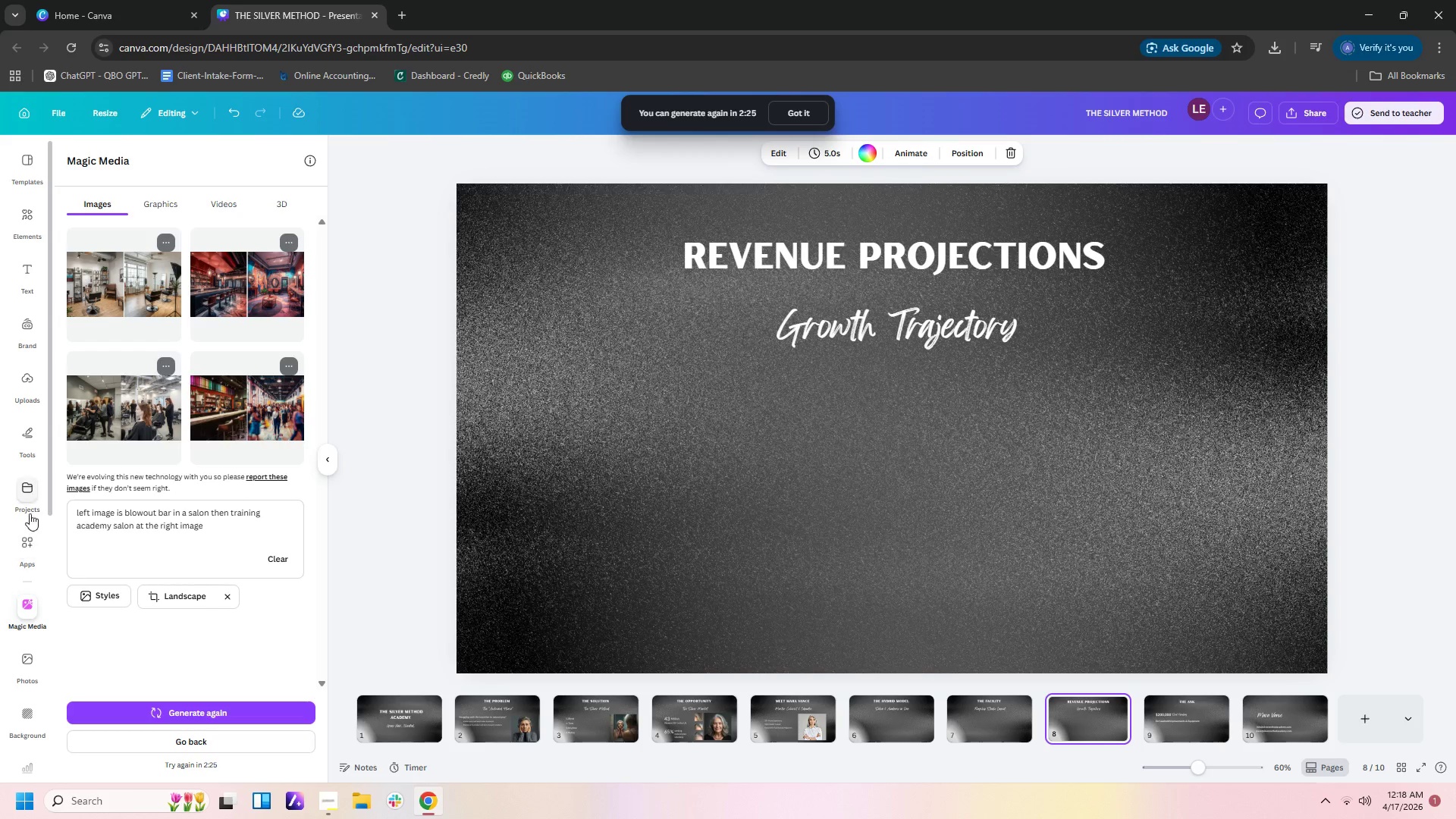 
left_click([24, 443])
 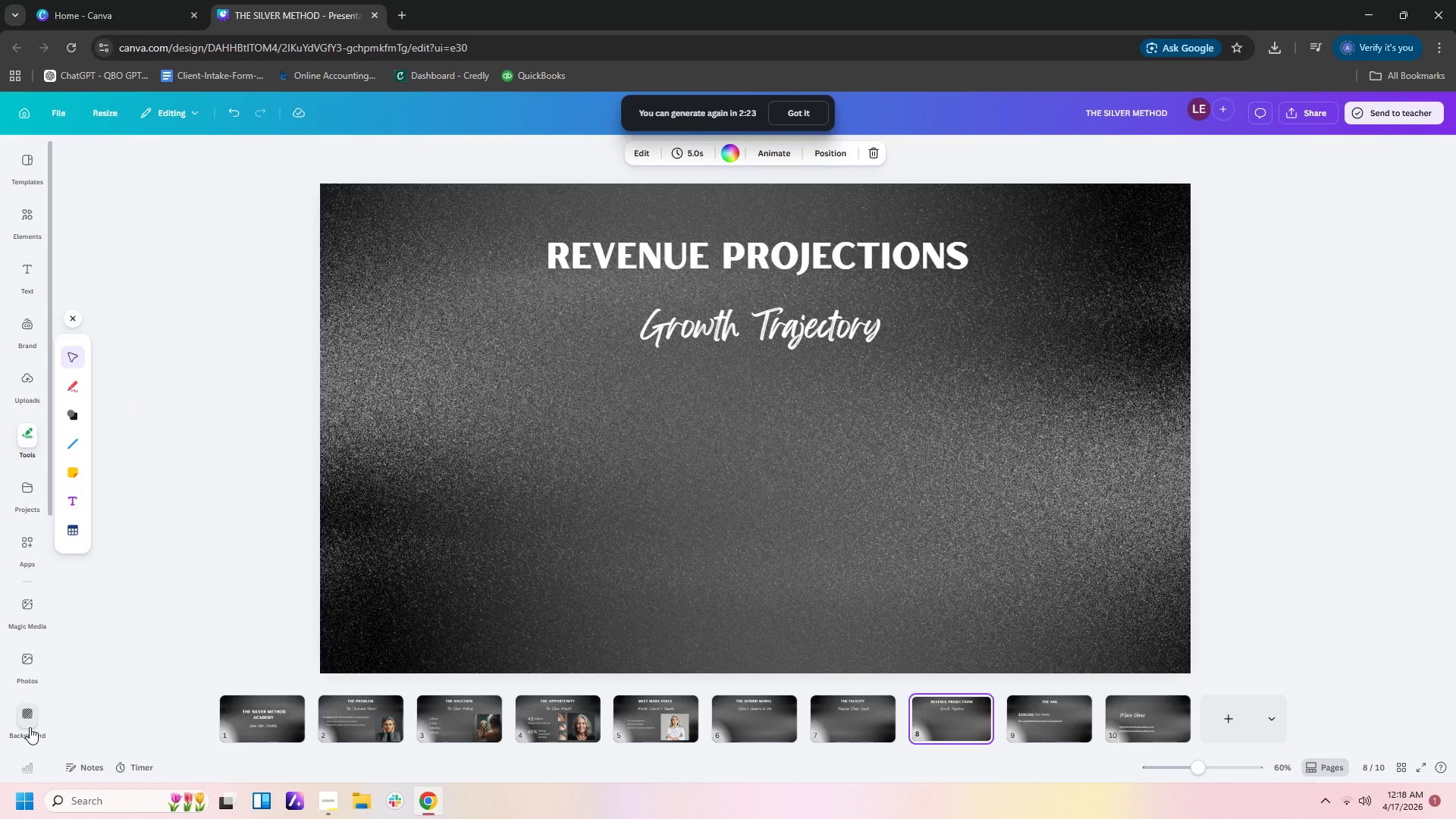 
scroll: coordinate [29, 726], scroll_direction: down, amount: 1.0
 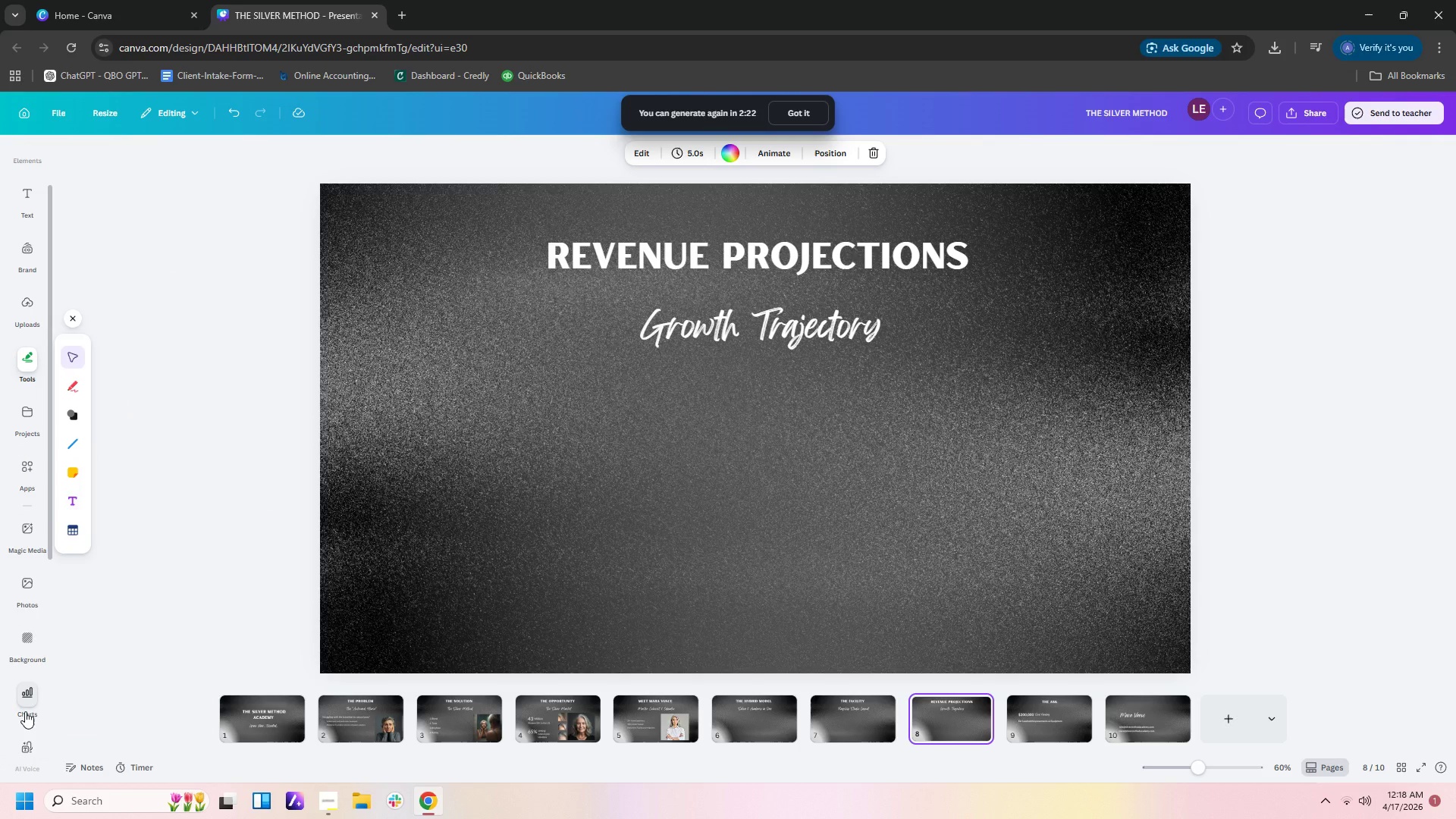 
left_click([25, 711])
 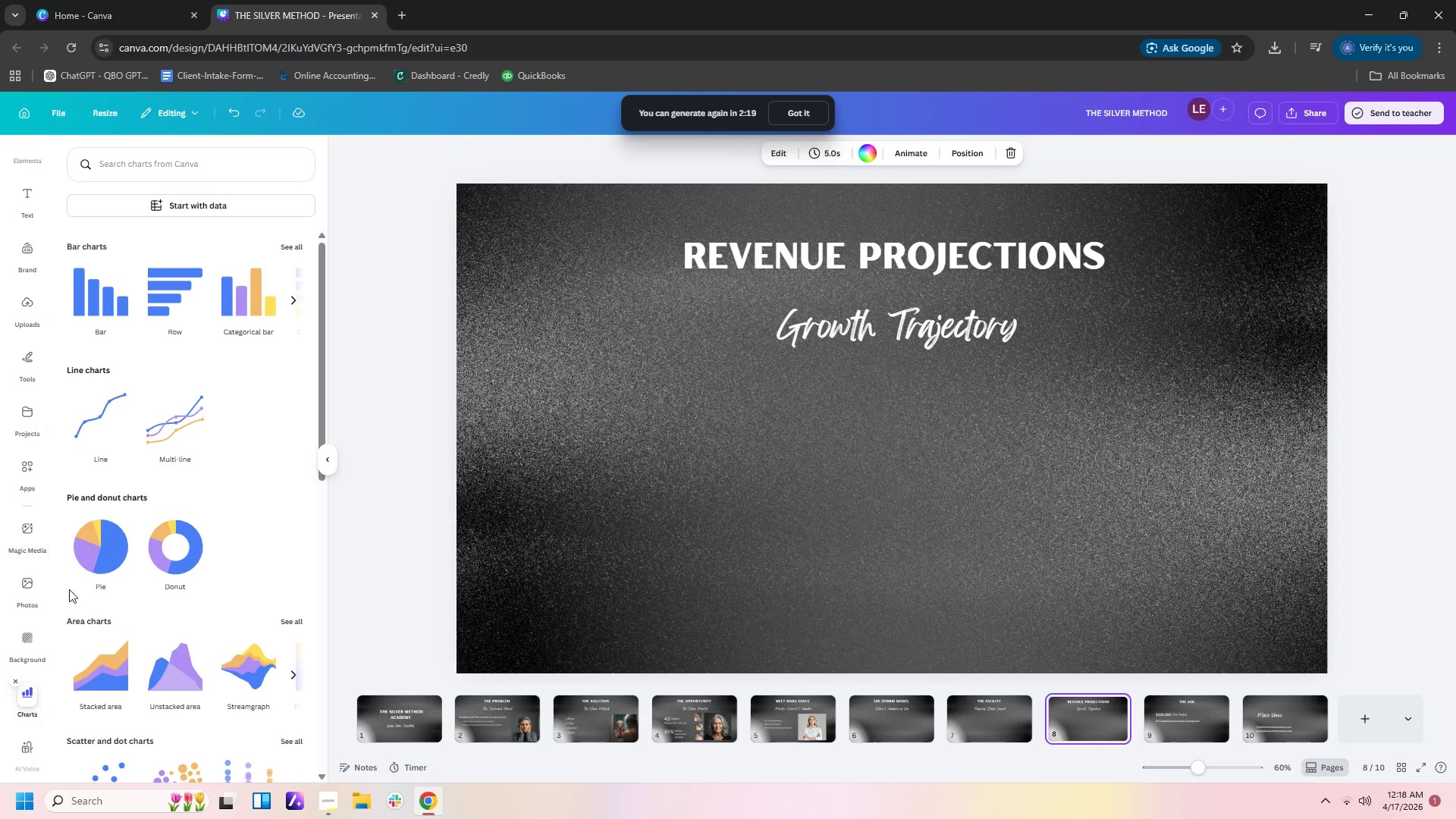 
scroll: coordinate [184, 535], scroll_direction: down, amount: 5.0
 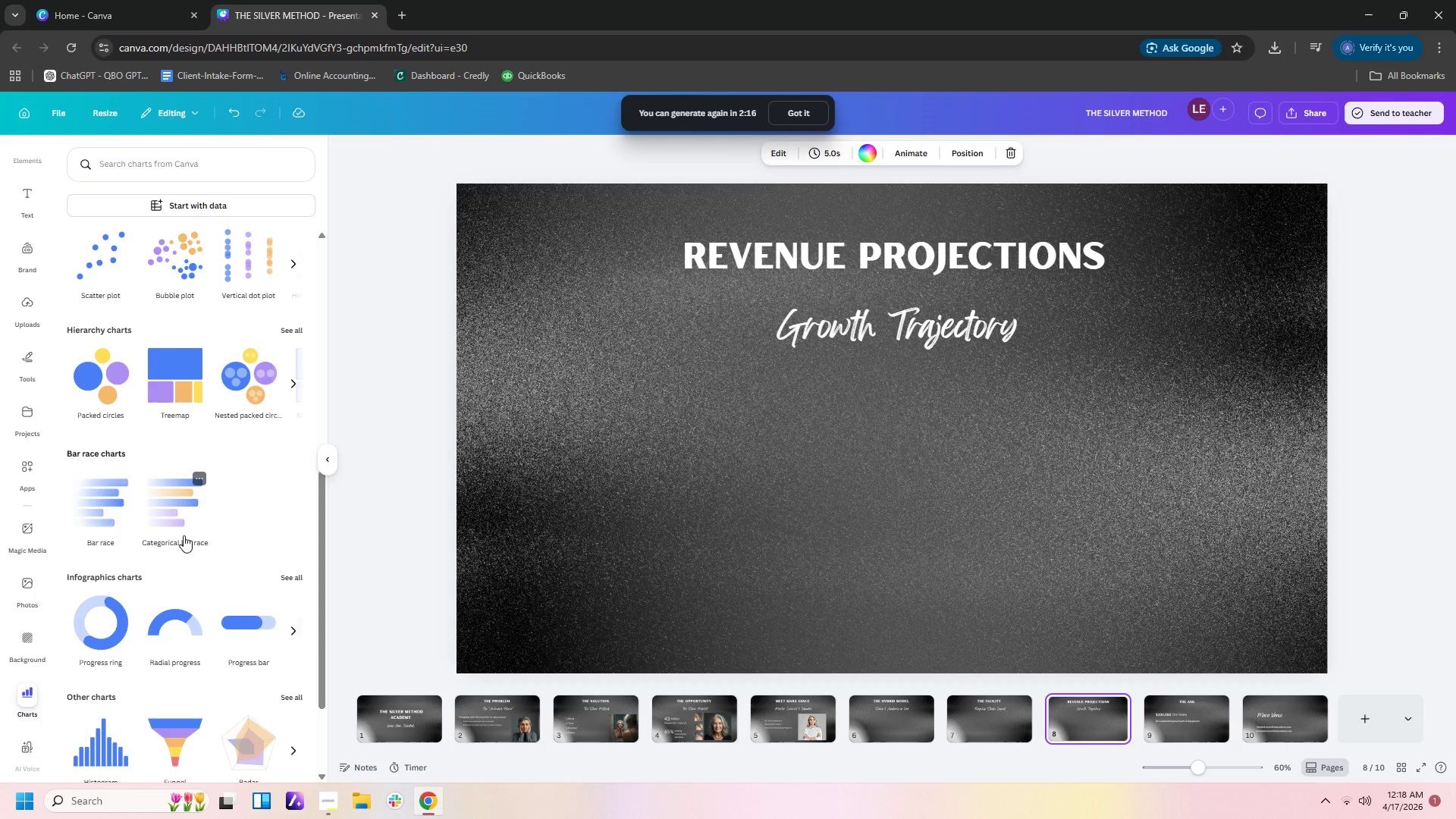 
scroll: coordinate [184, 535], scroll_direction: up, amount: 8.0
 